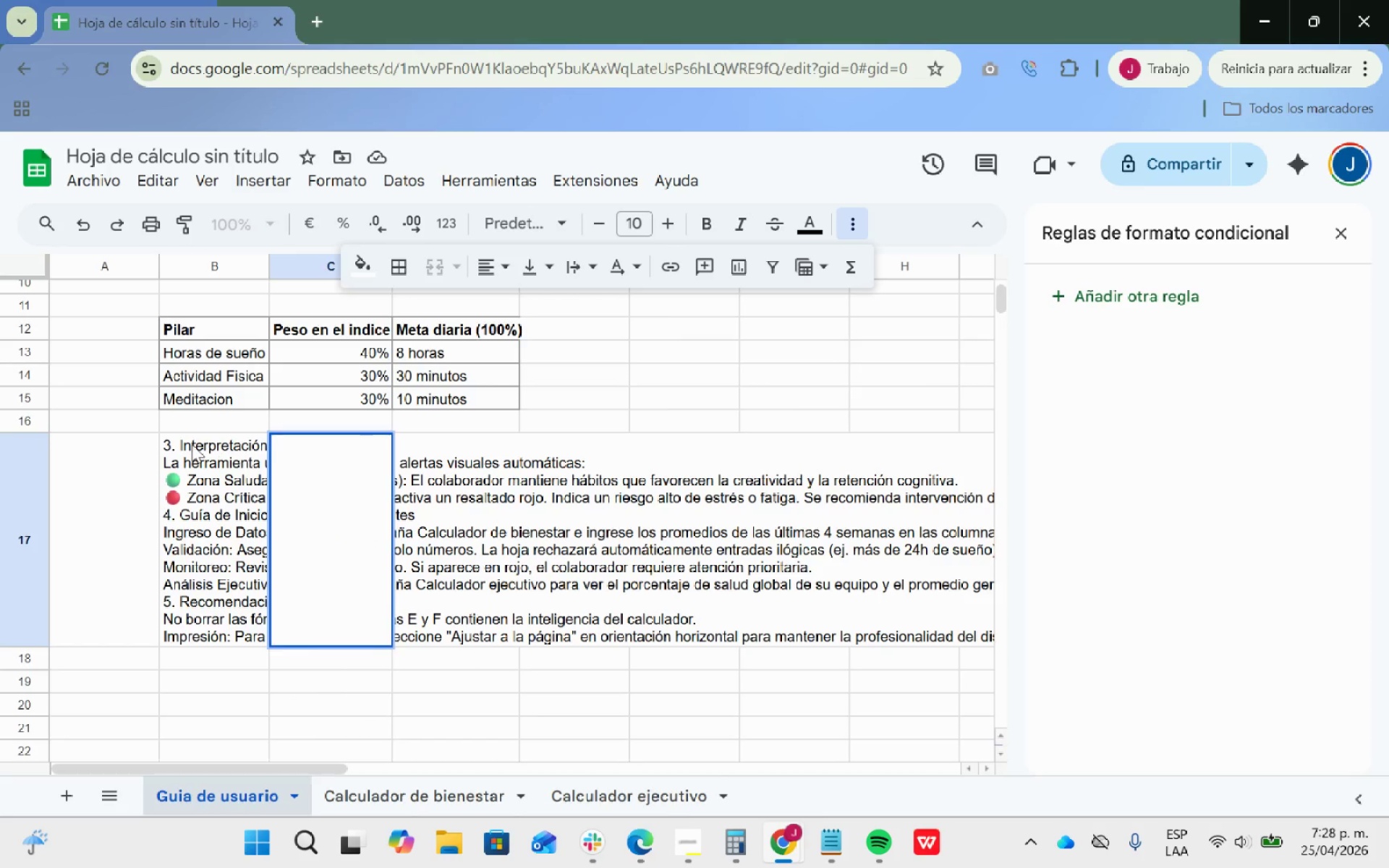 
double_click([192, 444])
 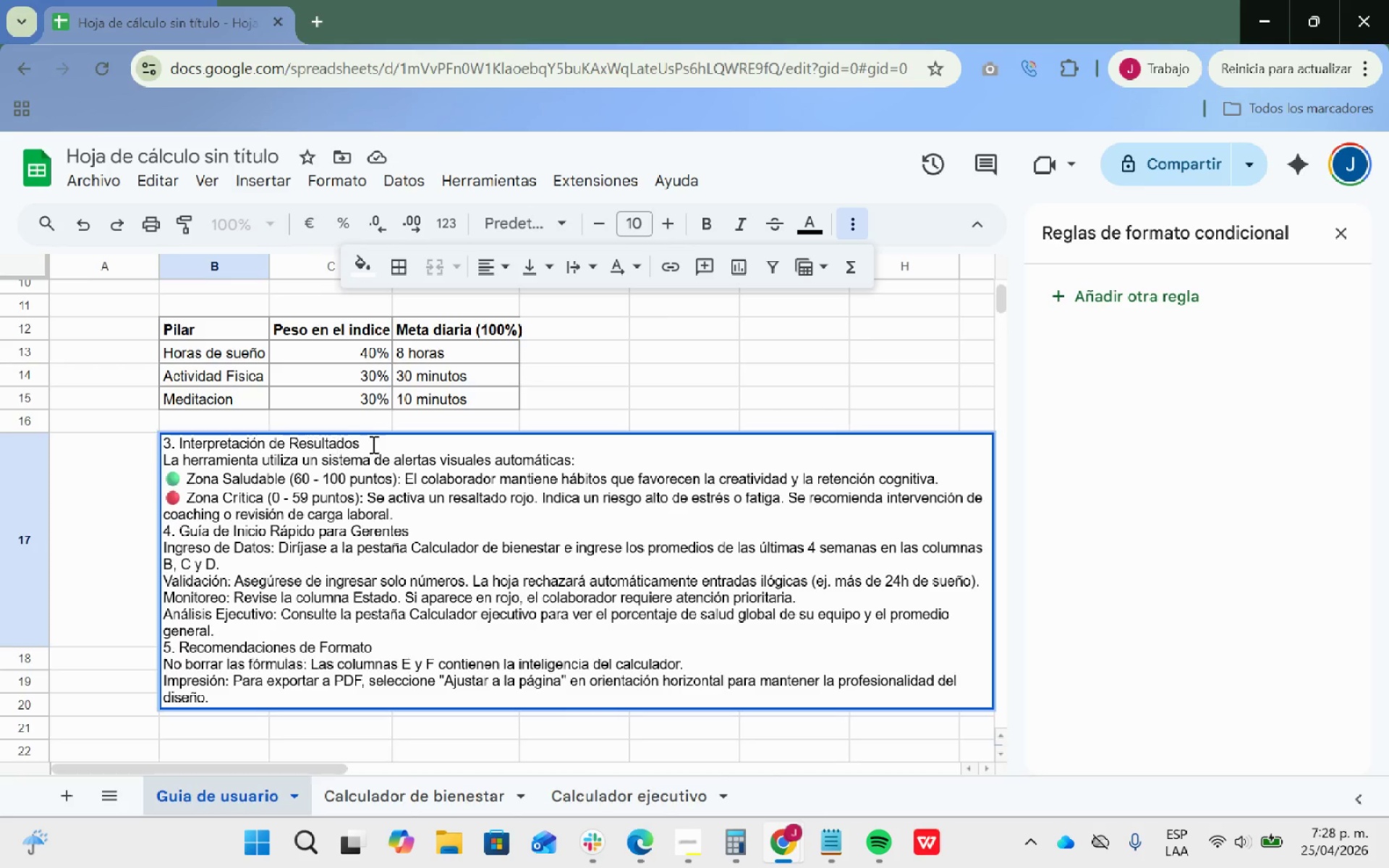 
left_click_drag(start_coordinate=[373, 444], to_coordinate=[130, 431])
 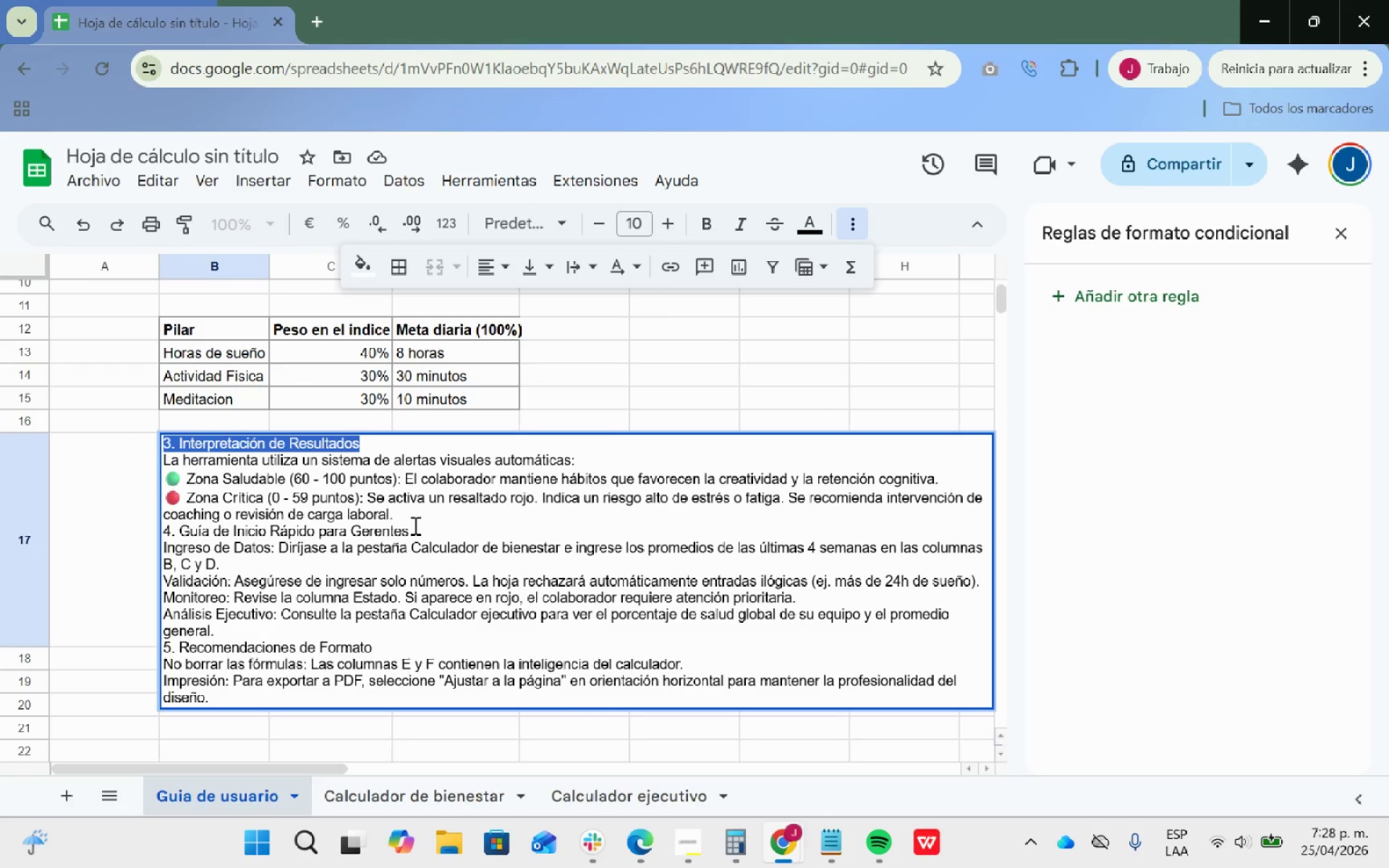 
wait(10.88)
 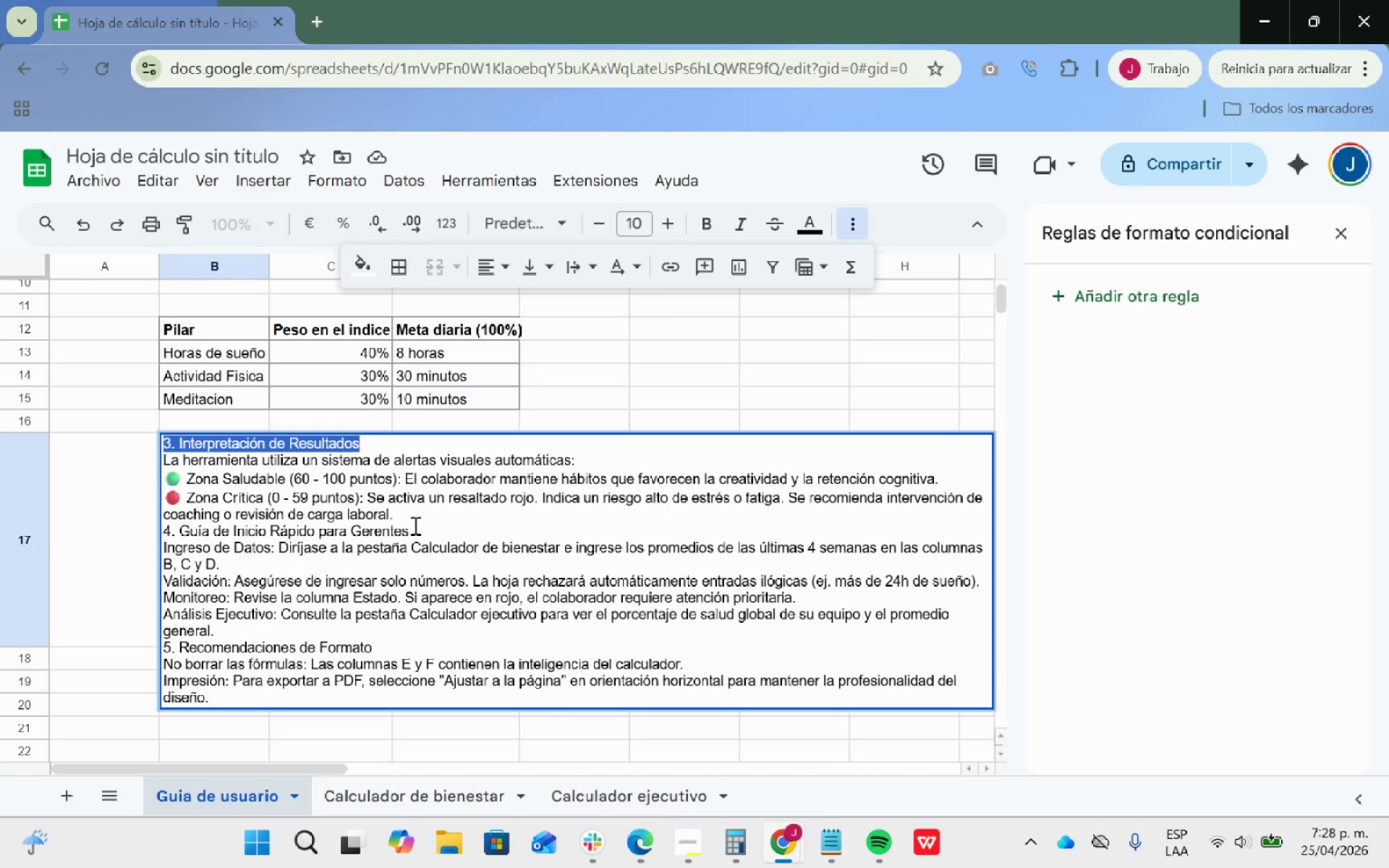 
left_click_drag(start_coordinate=[163, 527], to_coordinate=[477, 689])
 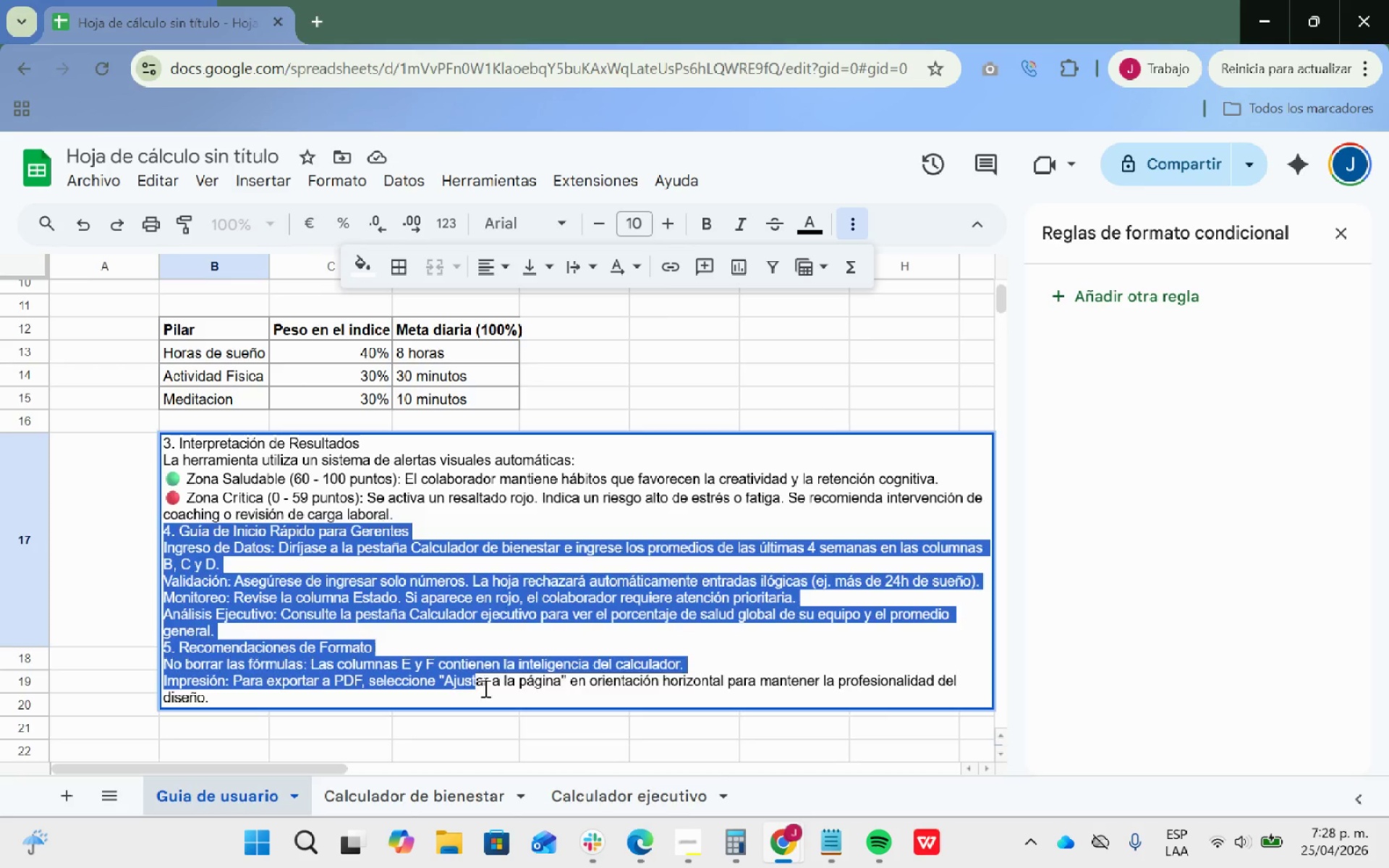 
key(Backspace)
 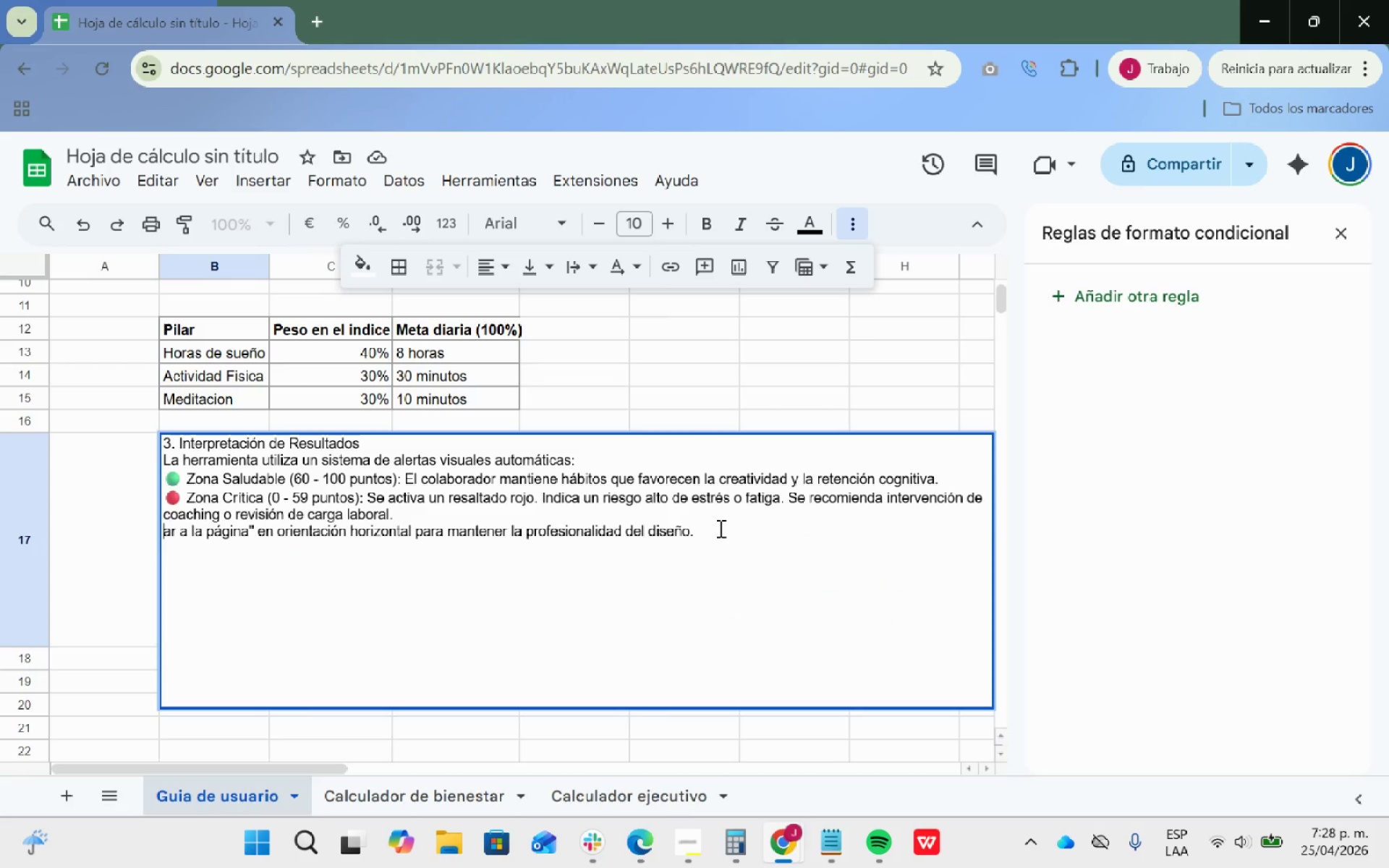 
left_click_drag(start_coordinate=[720, 528], to_coordinate=[174, 527])
 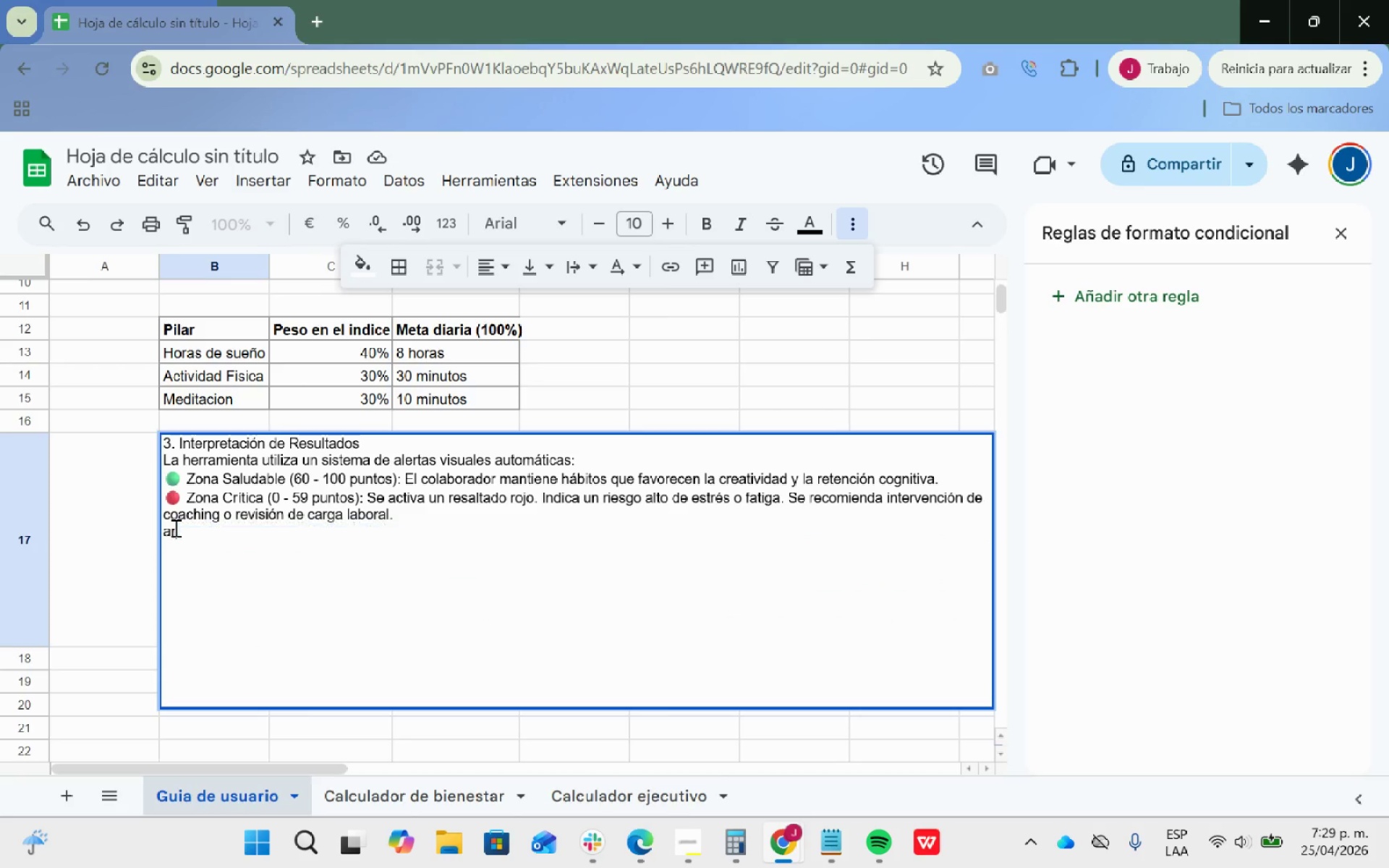 
key(Backspace)
 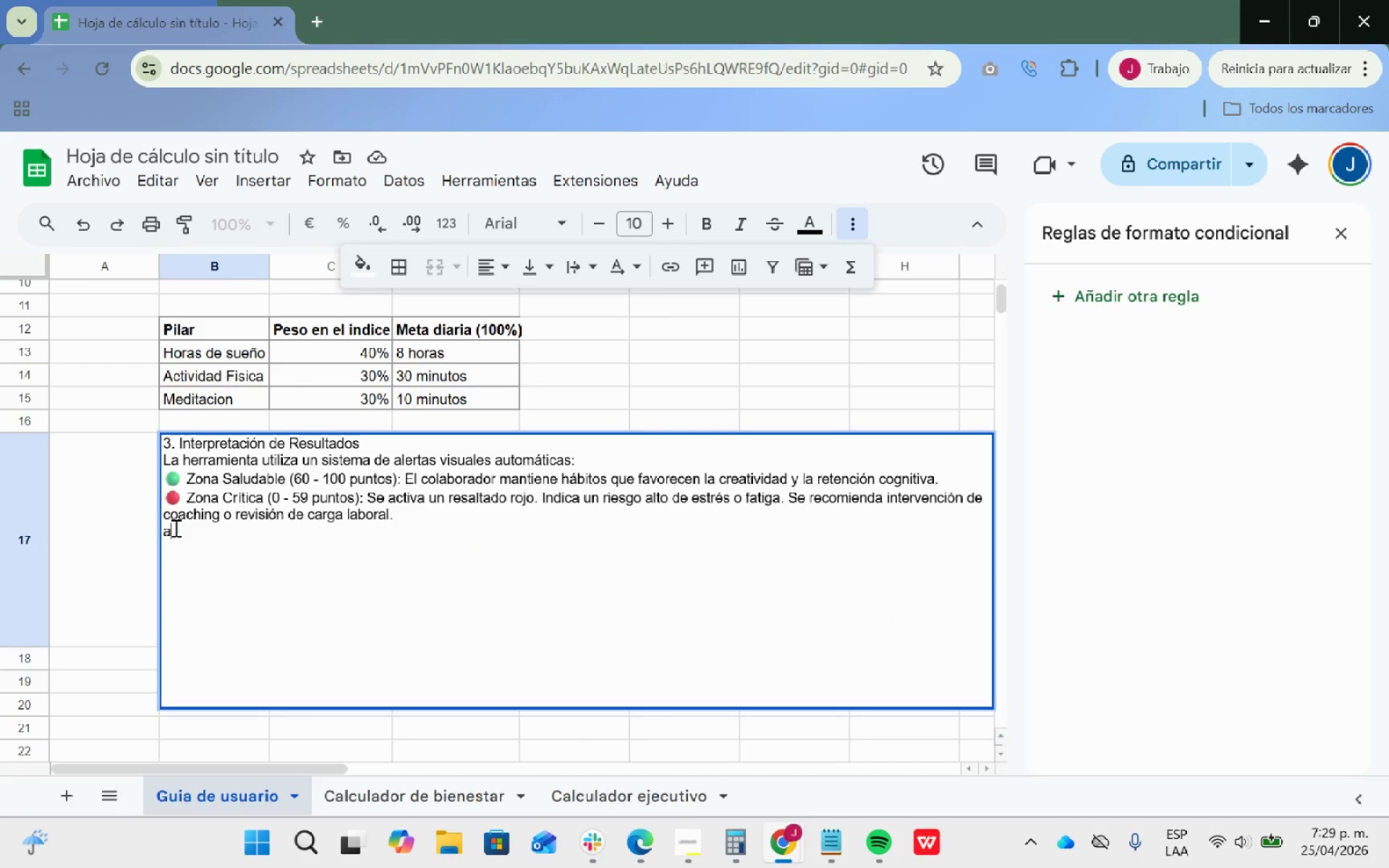 
key(Backspace)
 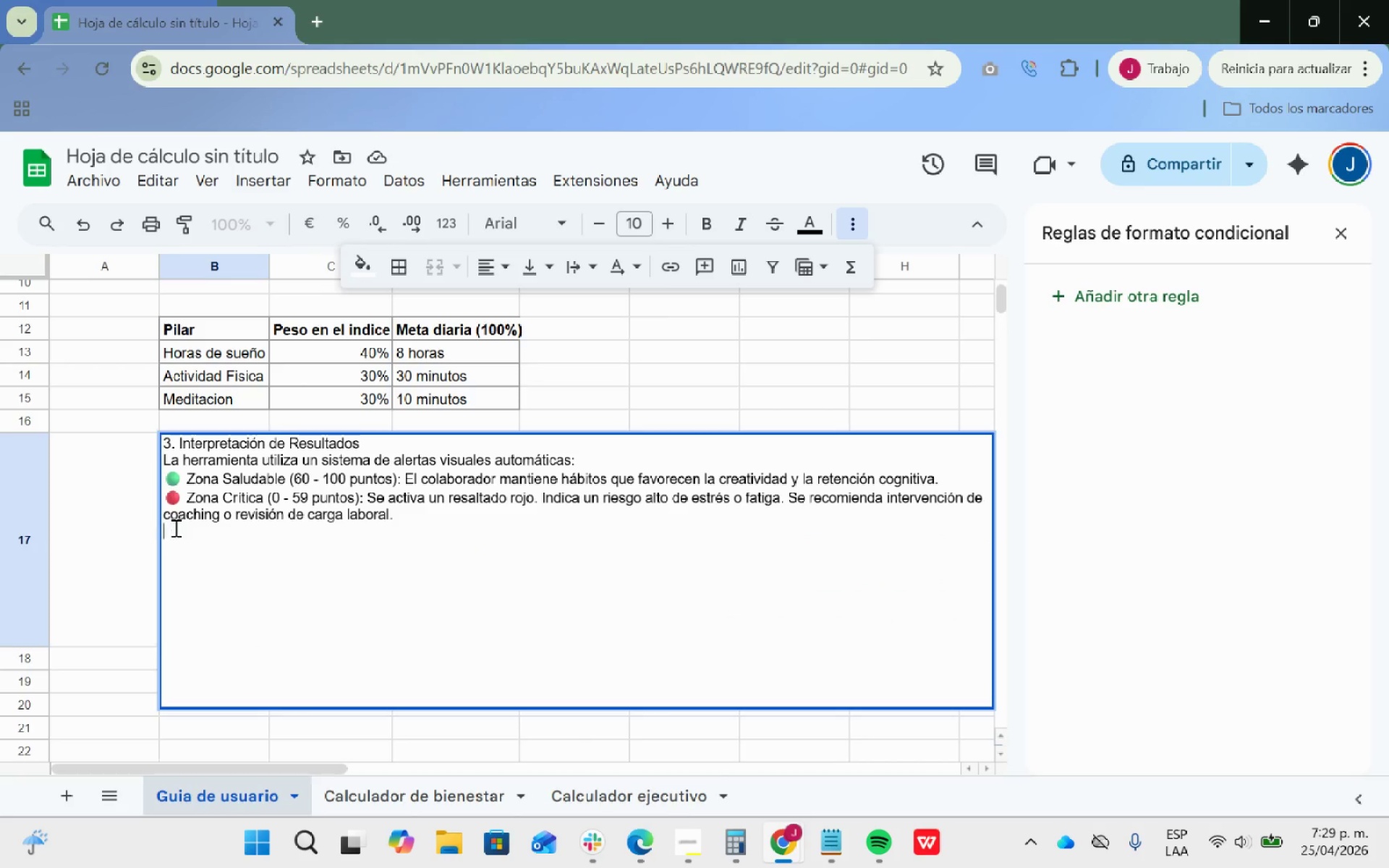 
key(Backspace)
 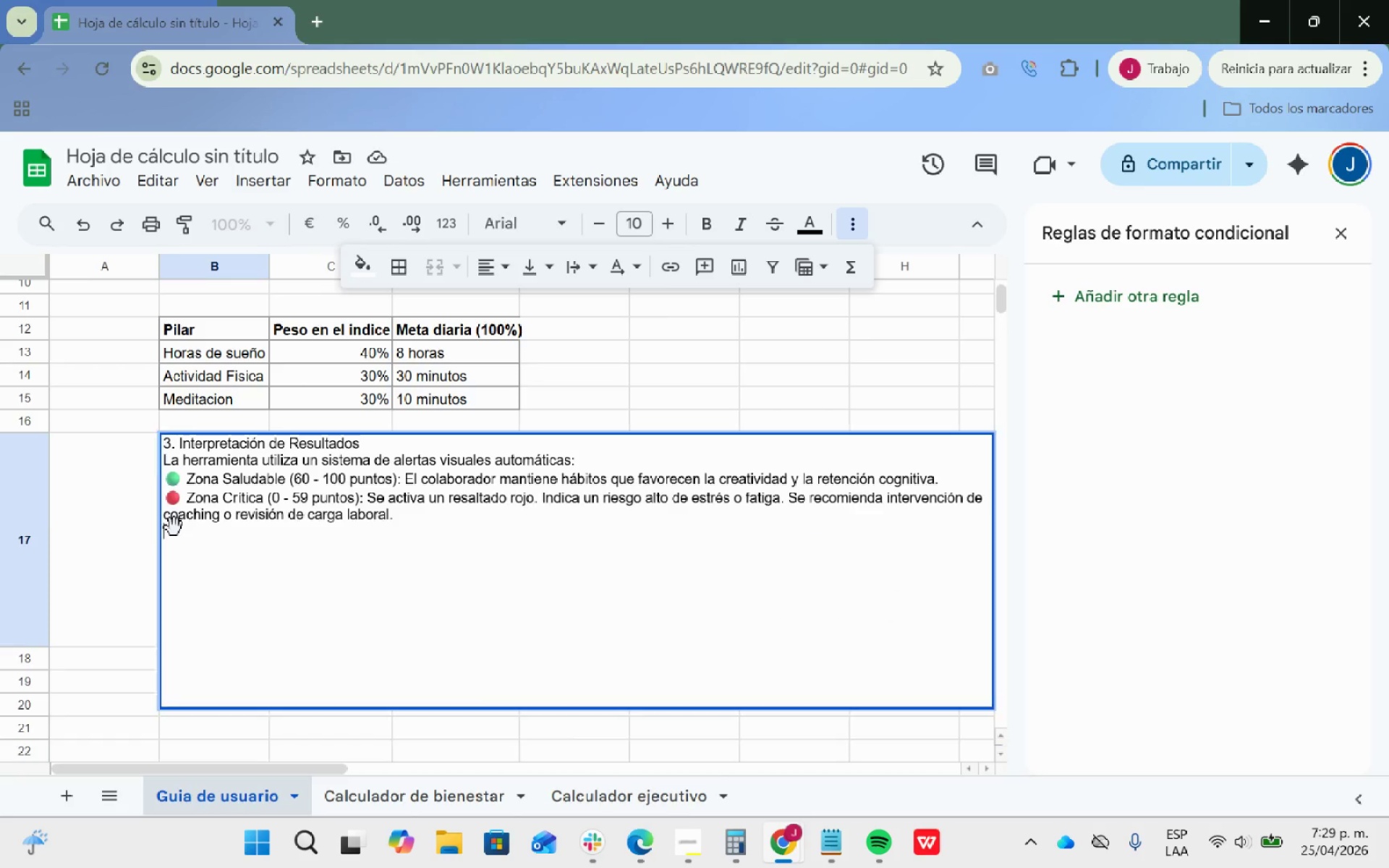 
key(Enter)
 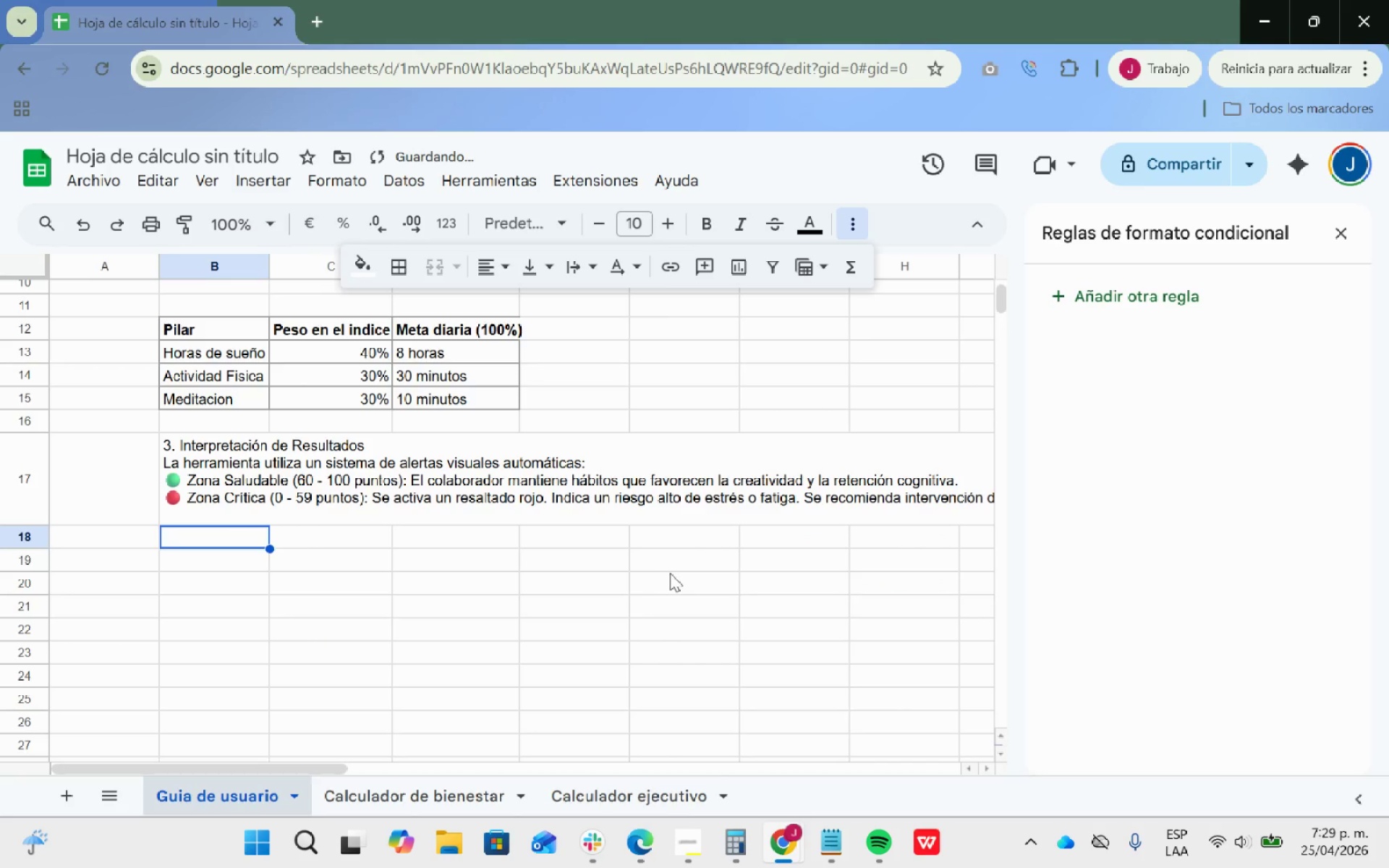 
key(Alt+Tab)
 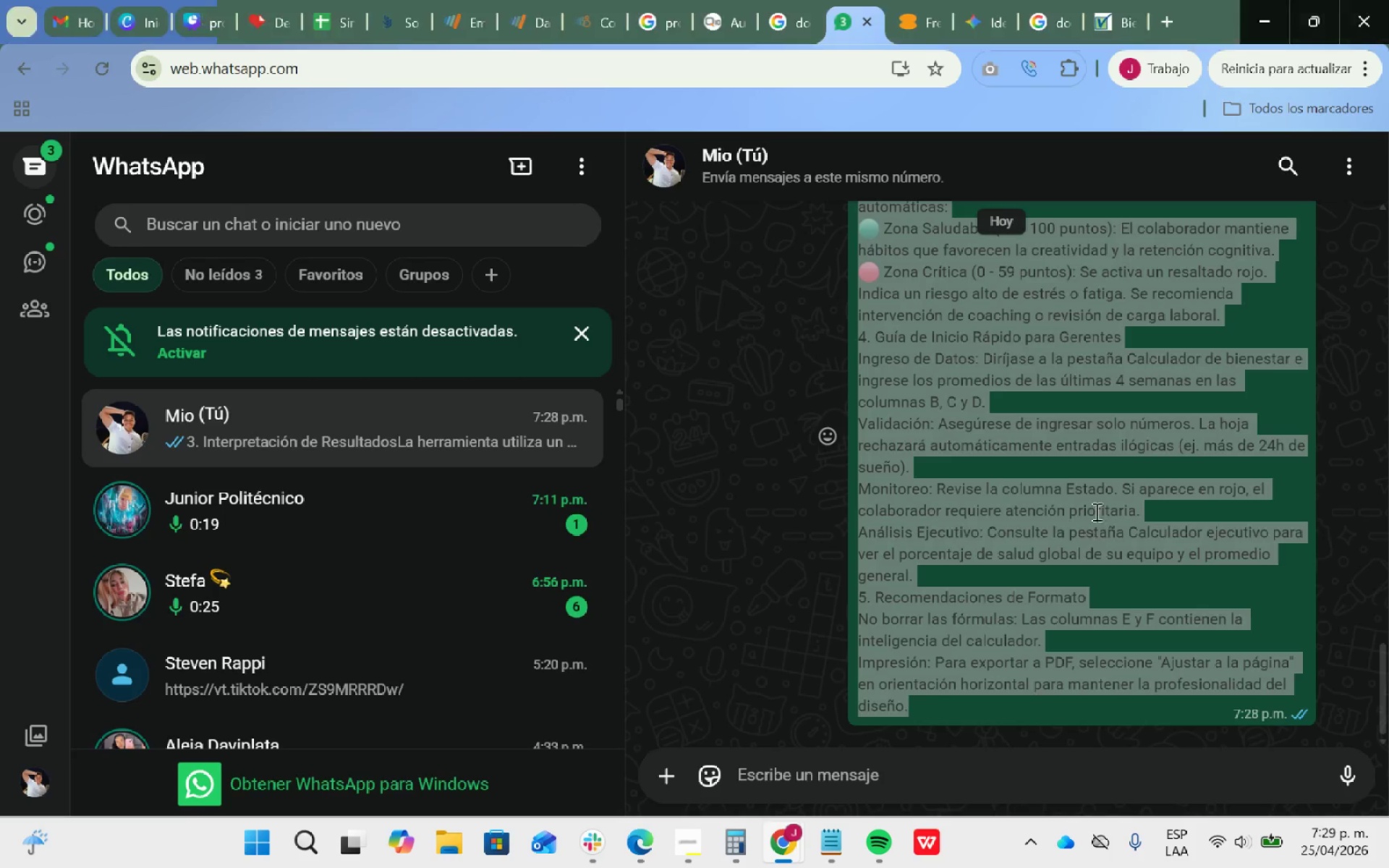 
left_click([1052, 490])
 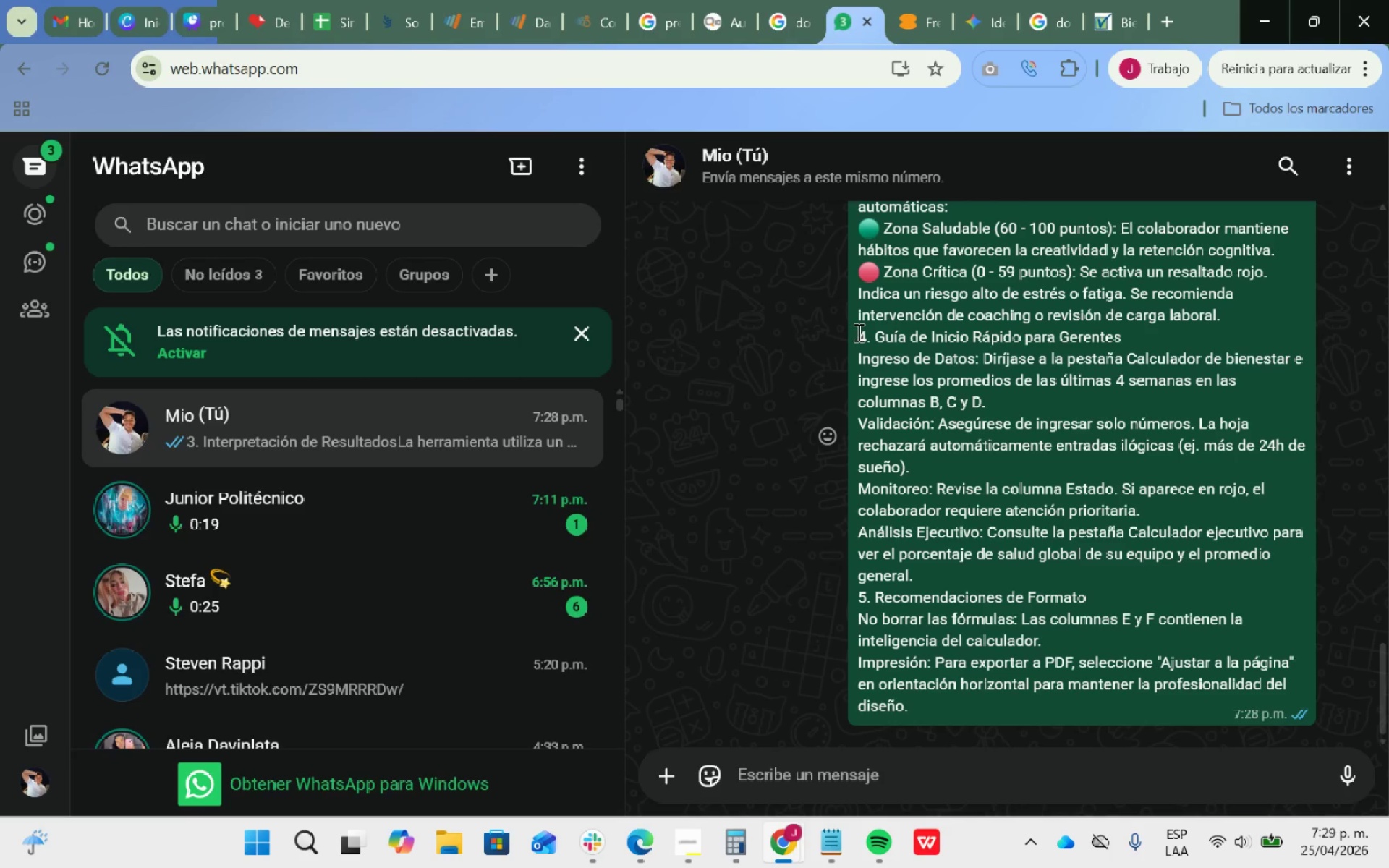 
left_click_drag(start_coordinate=[857, 332], to_coordinate=[966, 574])
 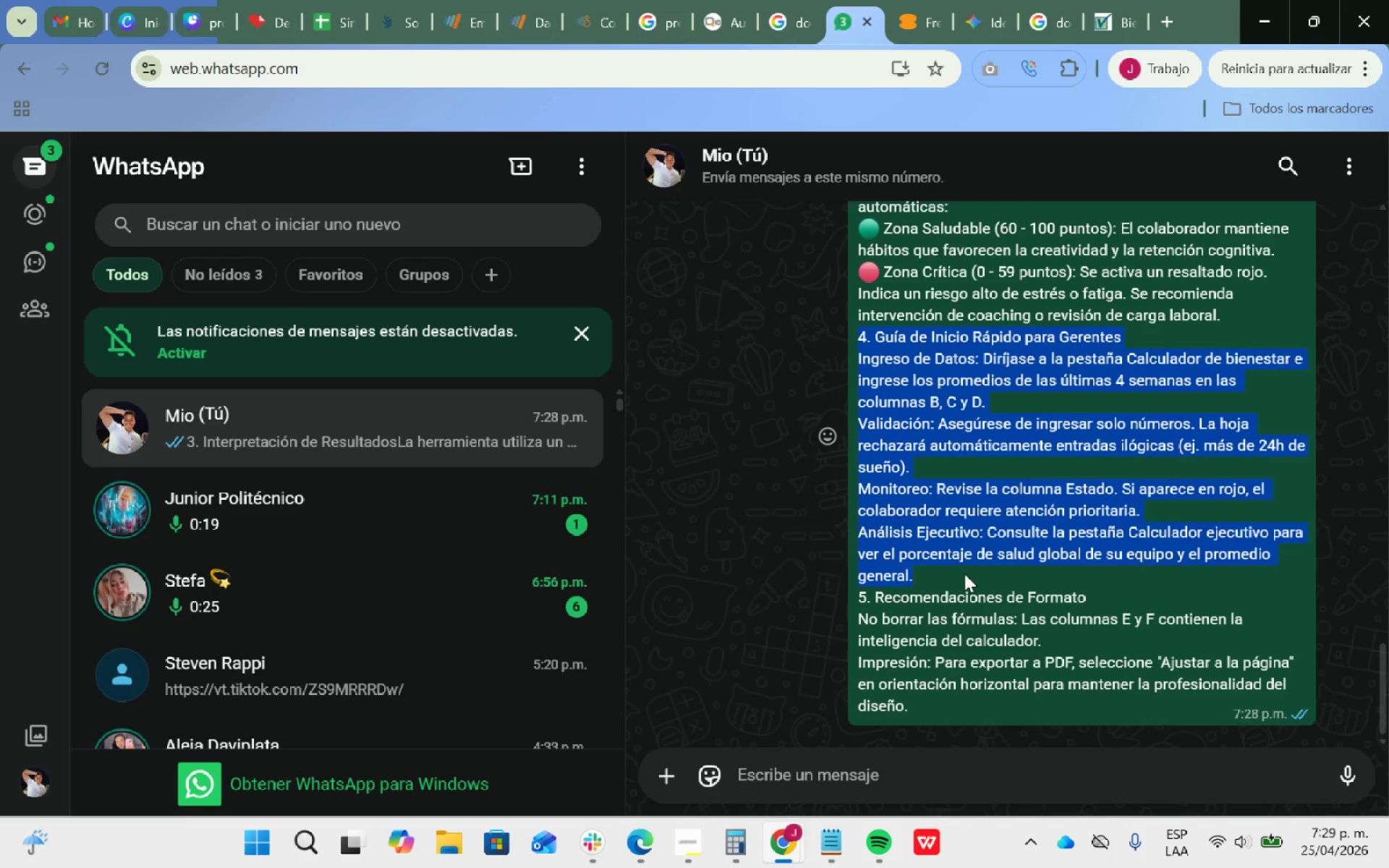 
key(Control+ControlLeft)
 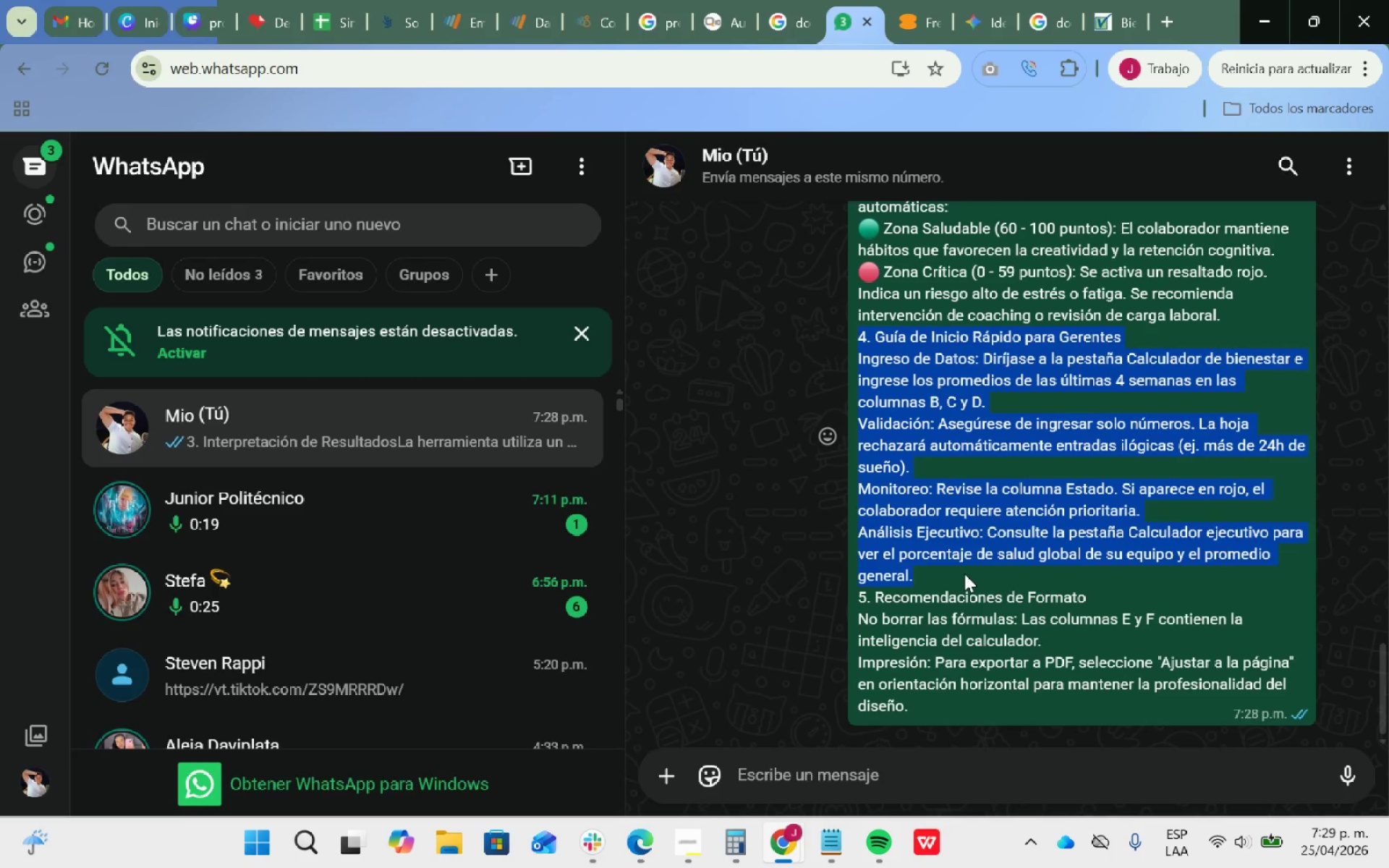 
key(Control+C)
 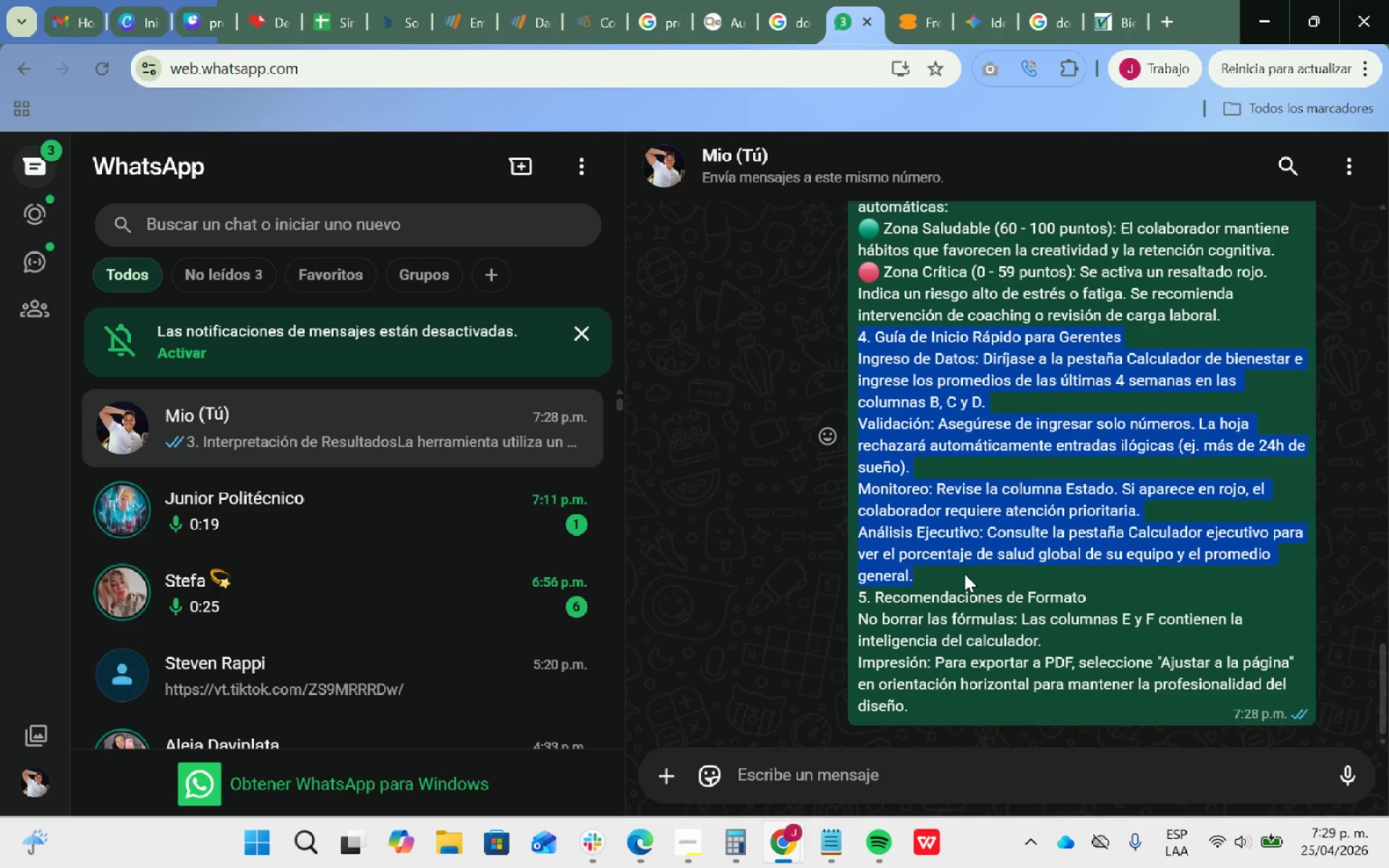 
key(Alt+AltLeft)
 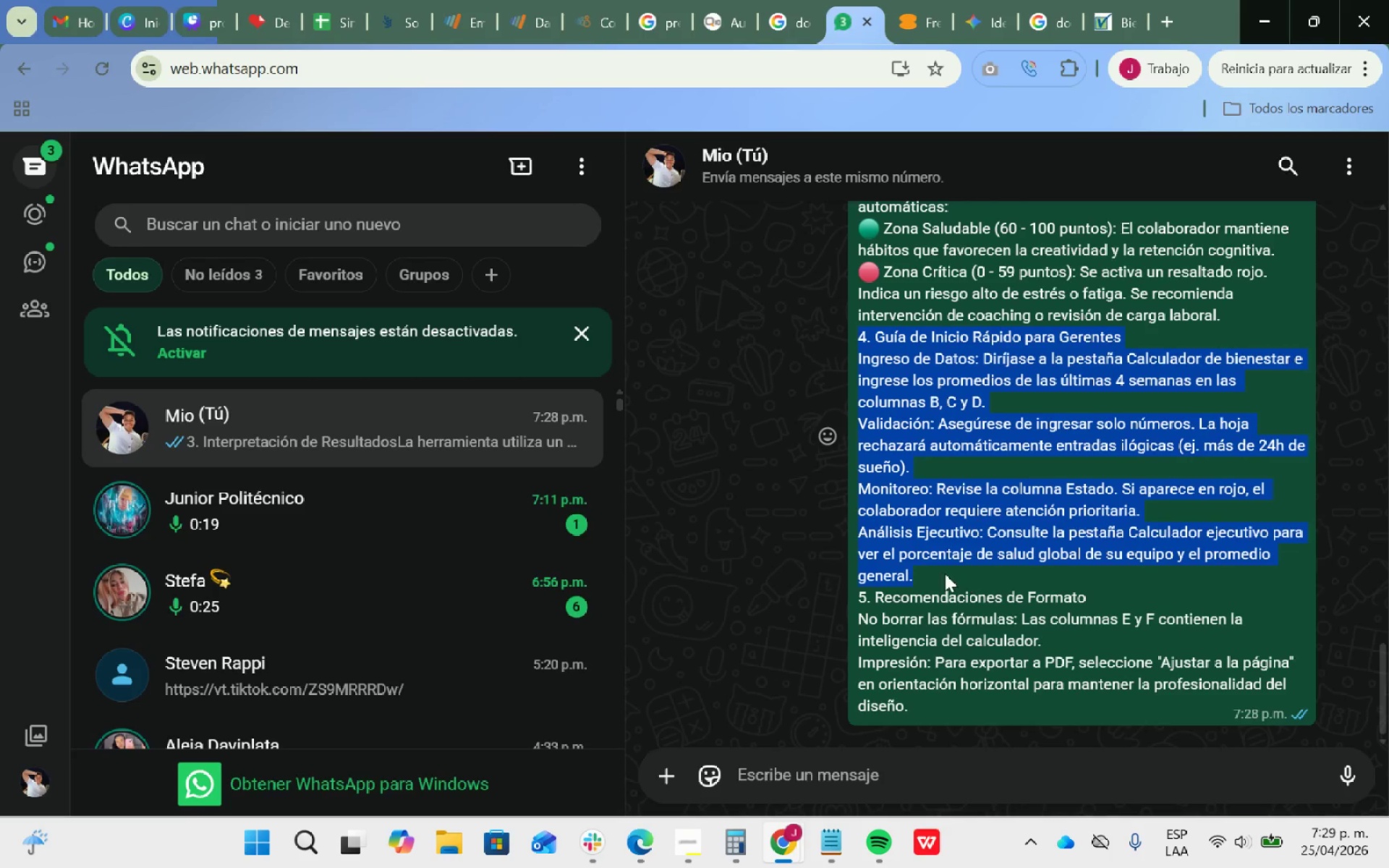 
key(Alt+Tab)
 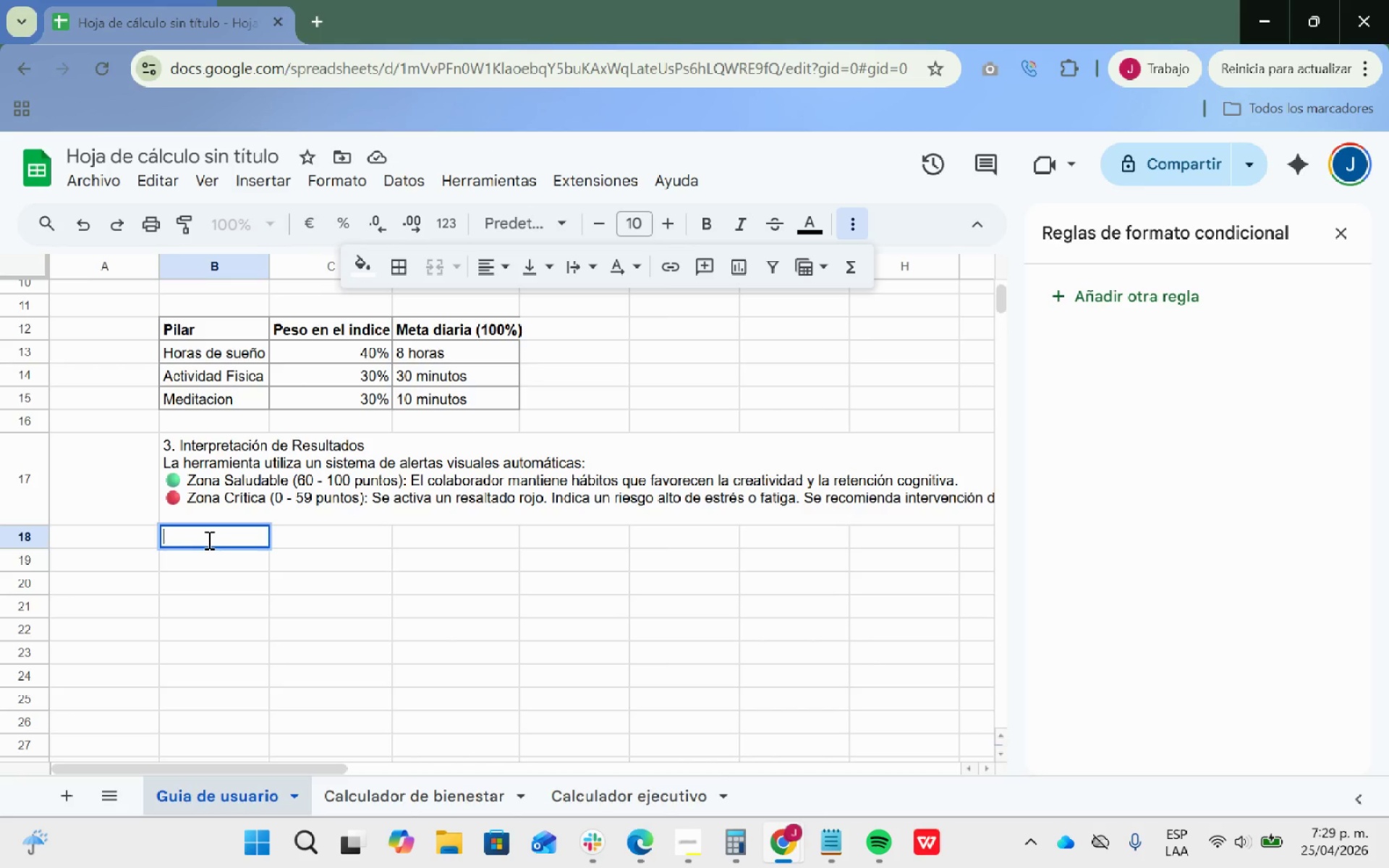 
key(Control+ControlLeft)
 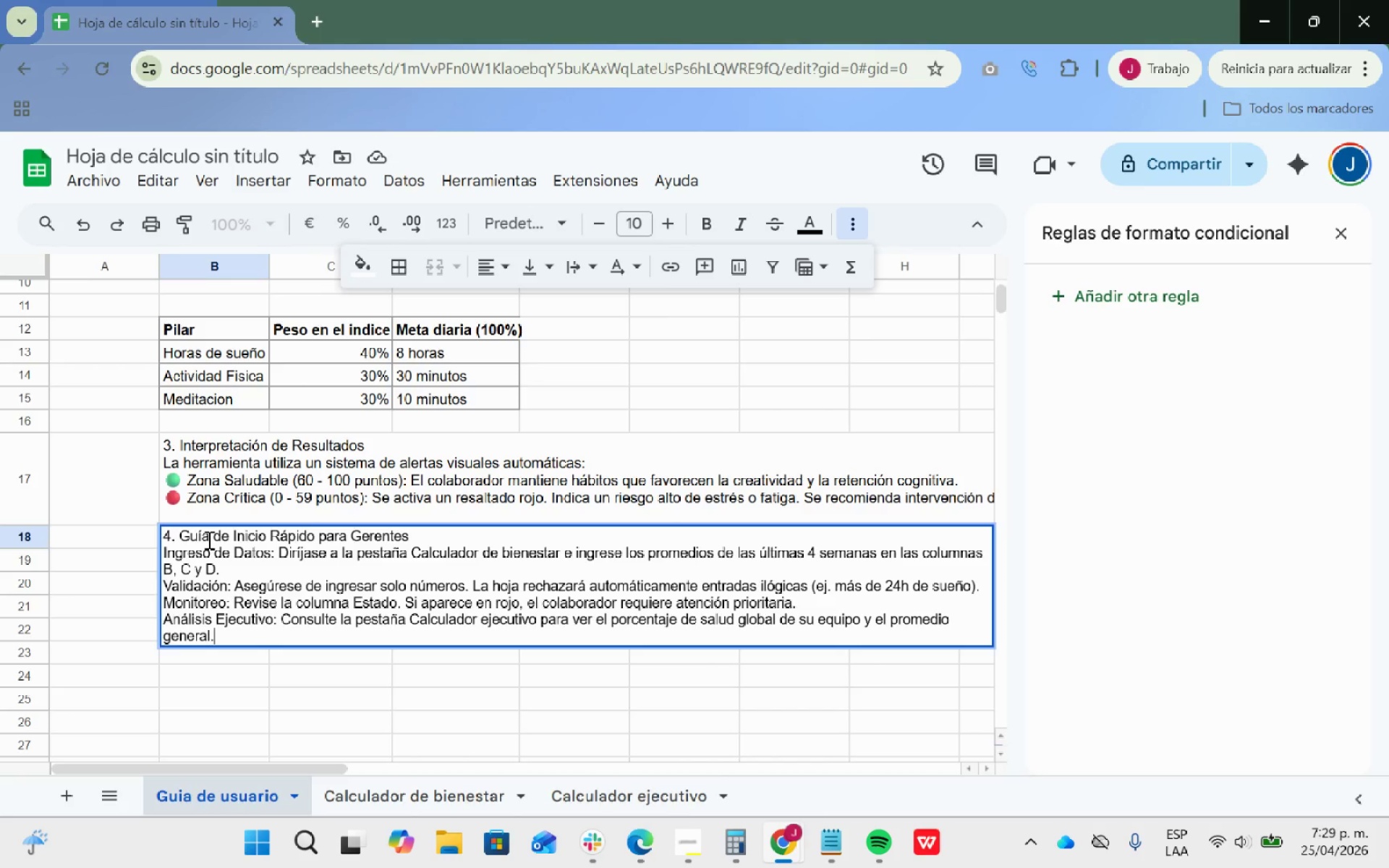 
key(Control+V)
 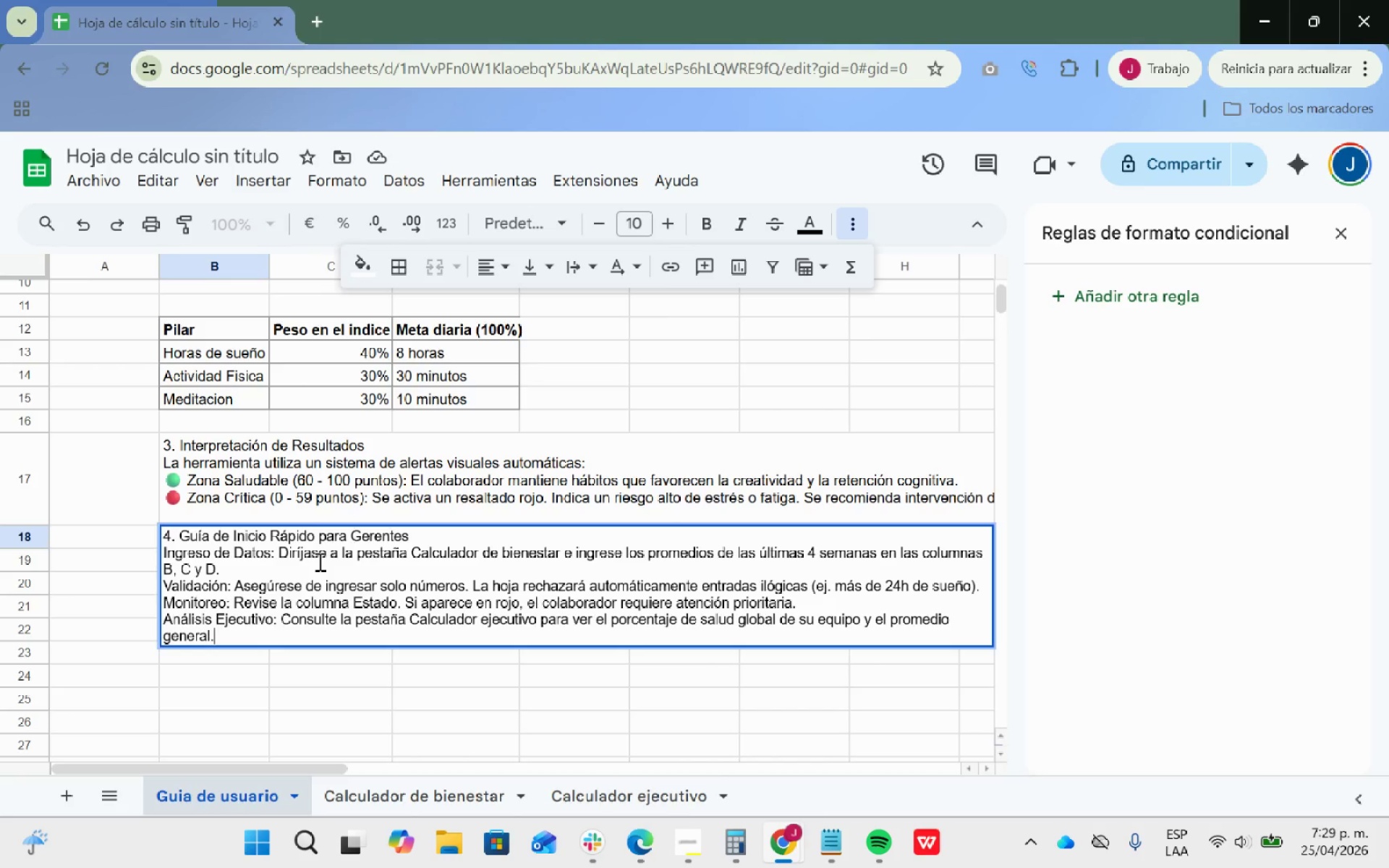 
key(Alt+AltLeft)
 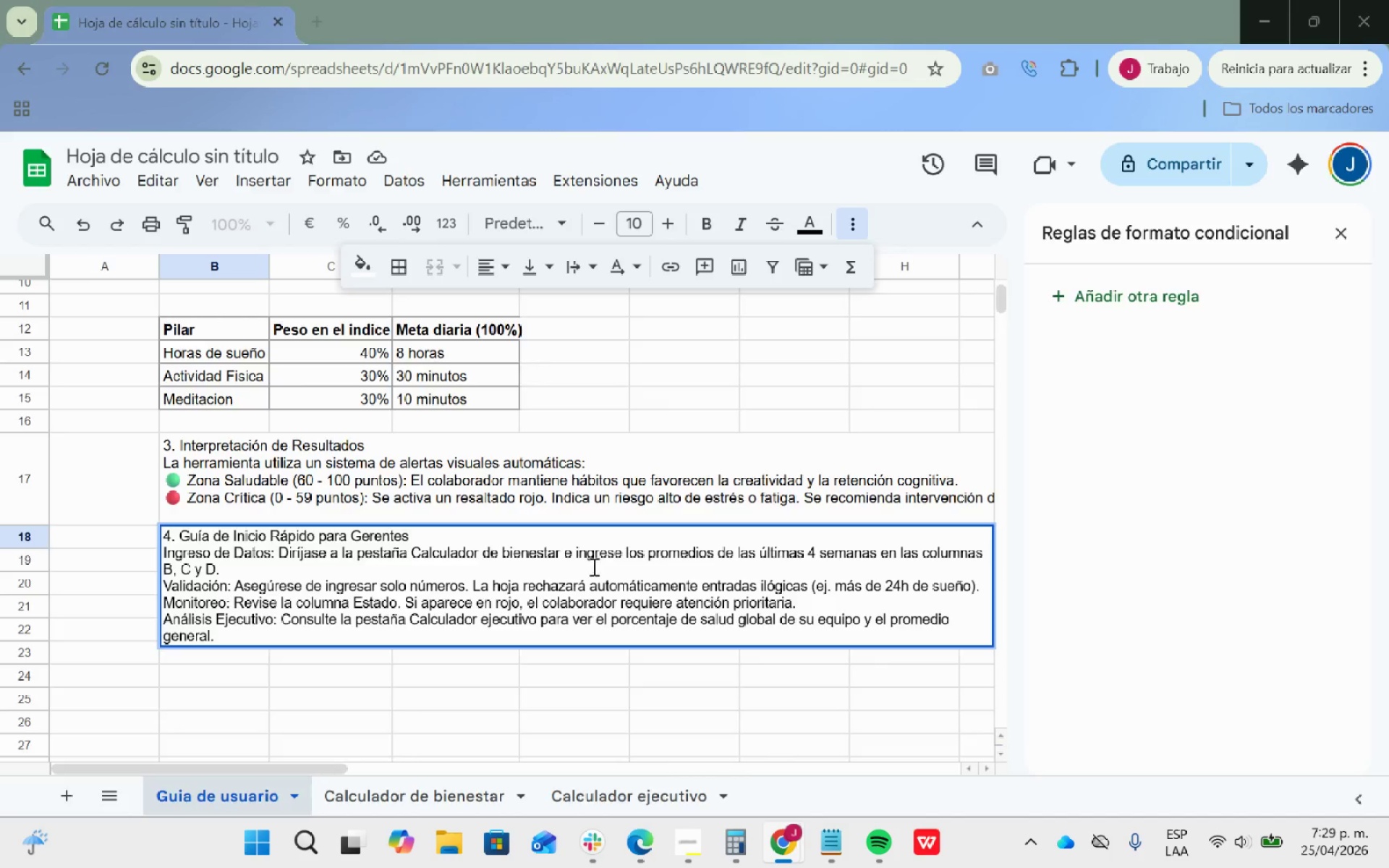 
key(Alt+Tab)
 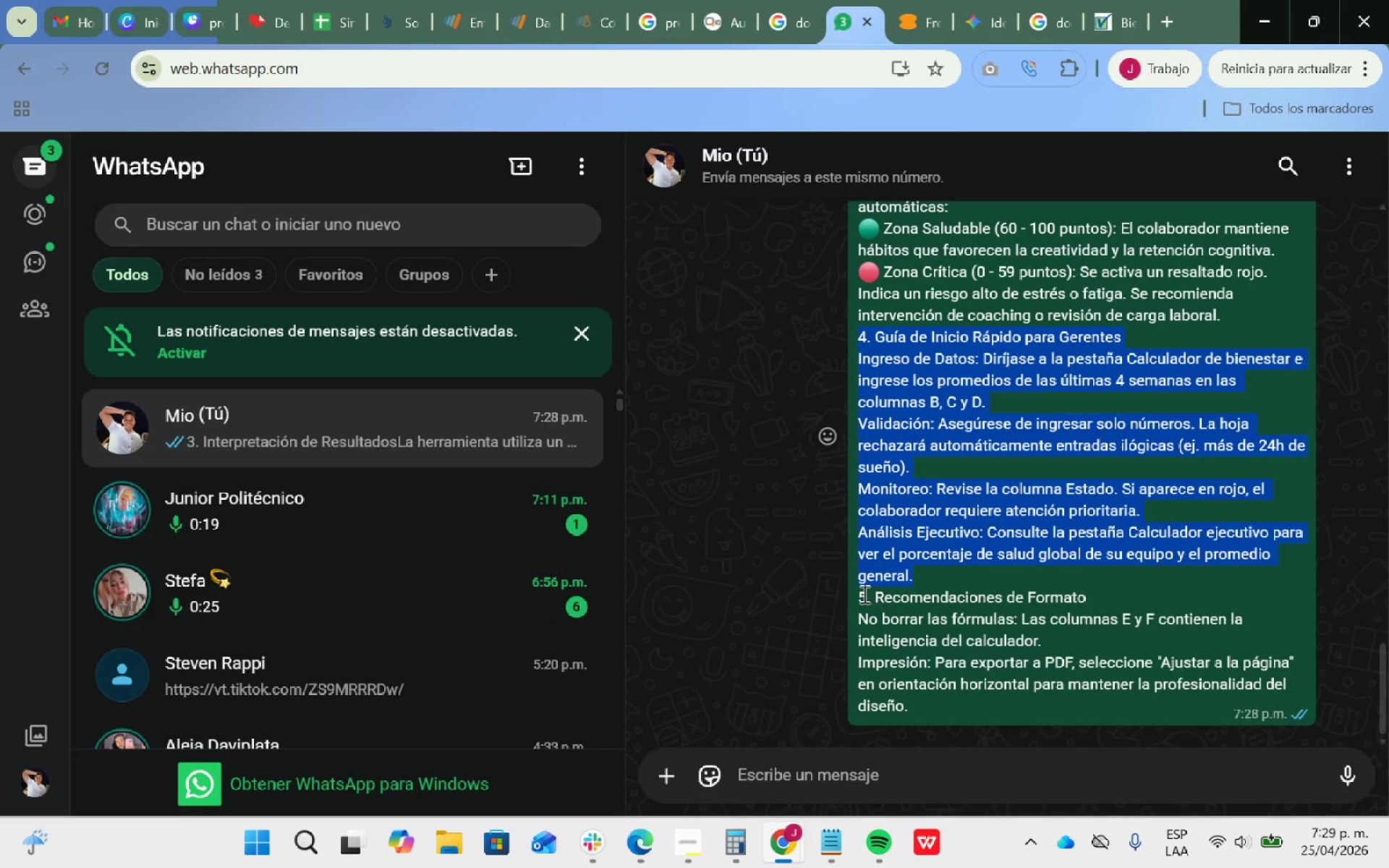 
left_click_drag(start_coordinate=[860, 593], to_coordinate=[924, 702])
 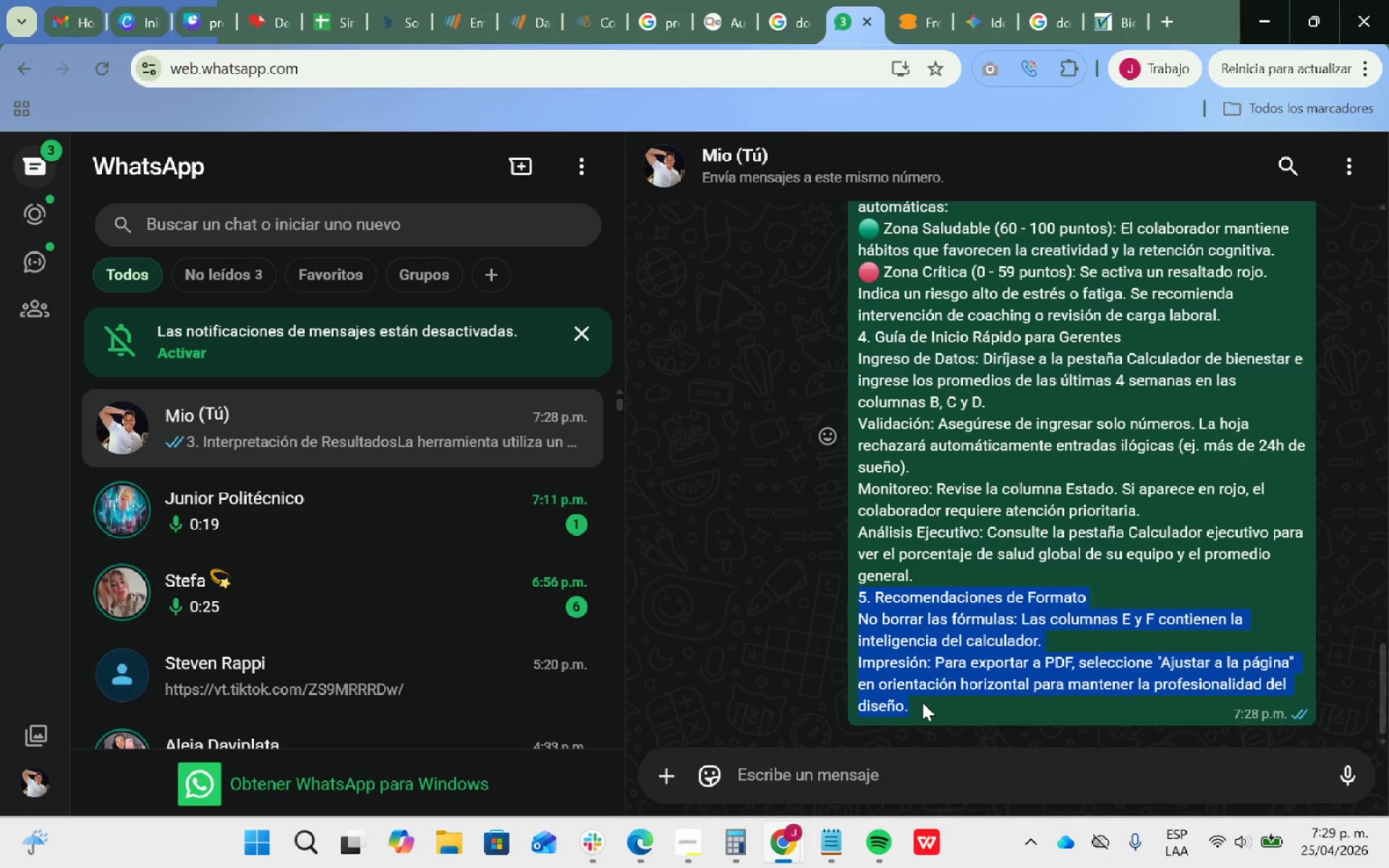 
key(Control+ControlLeft)
 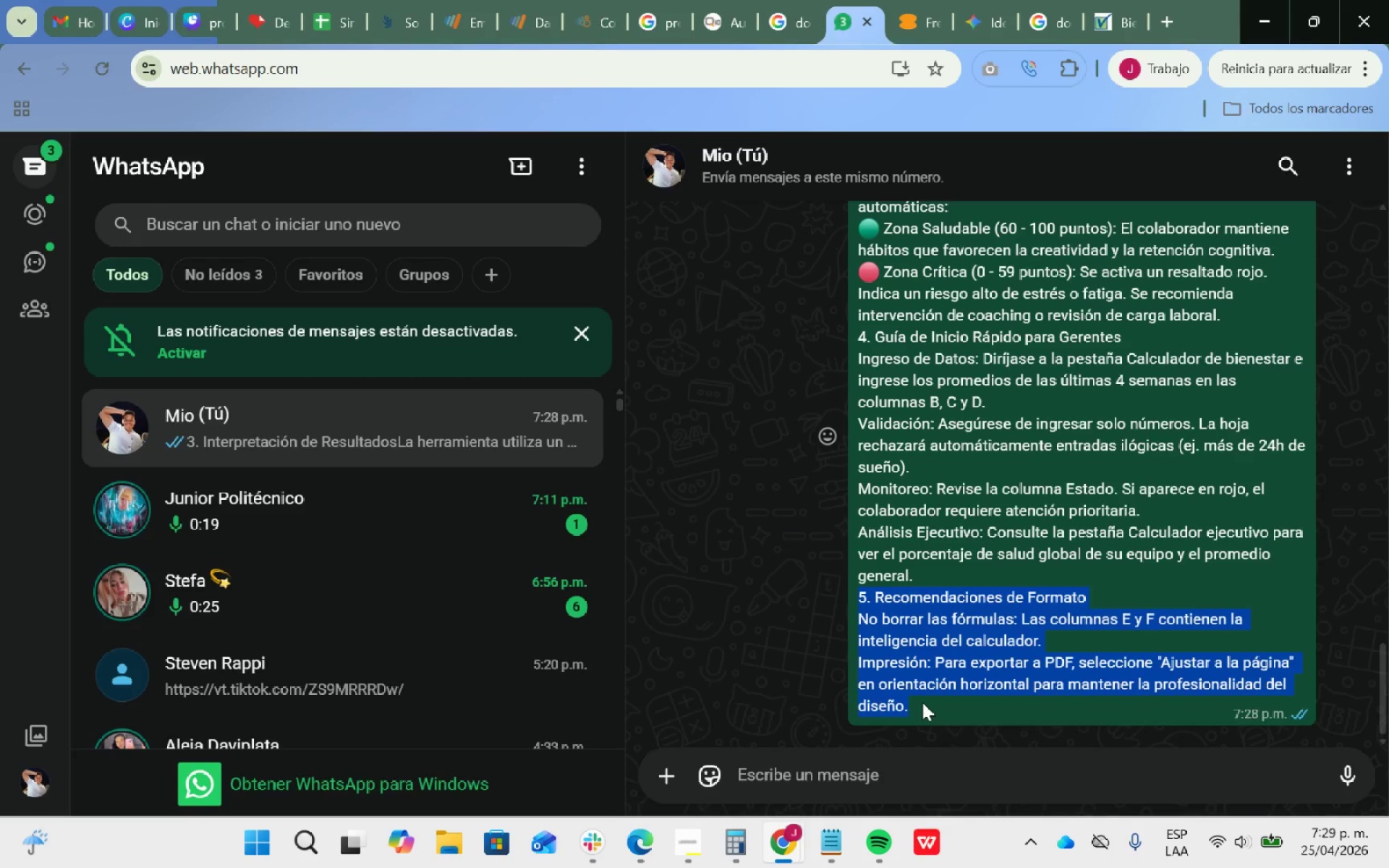 
key(Control+C)
 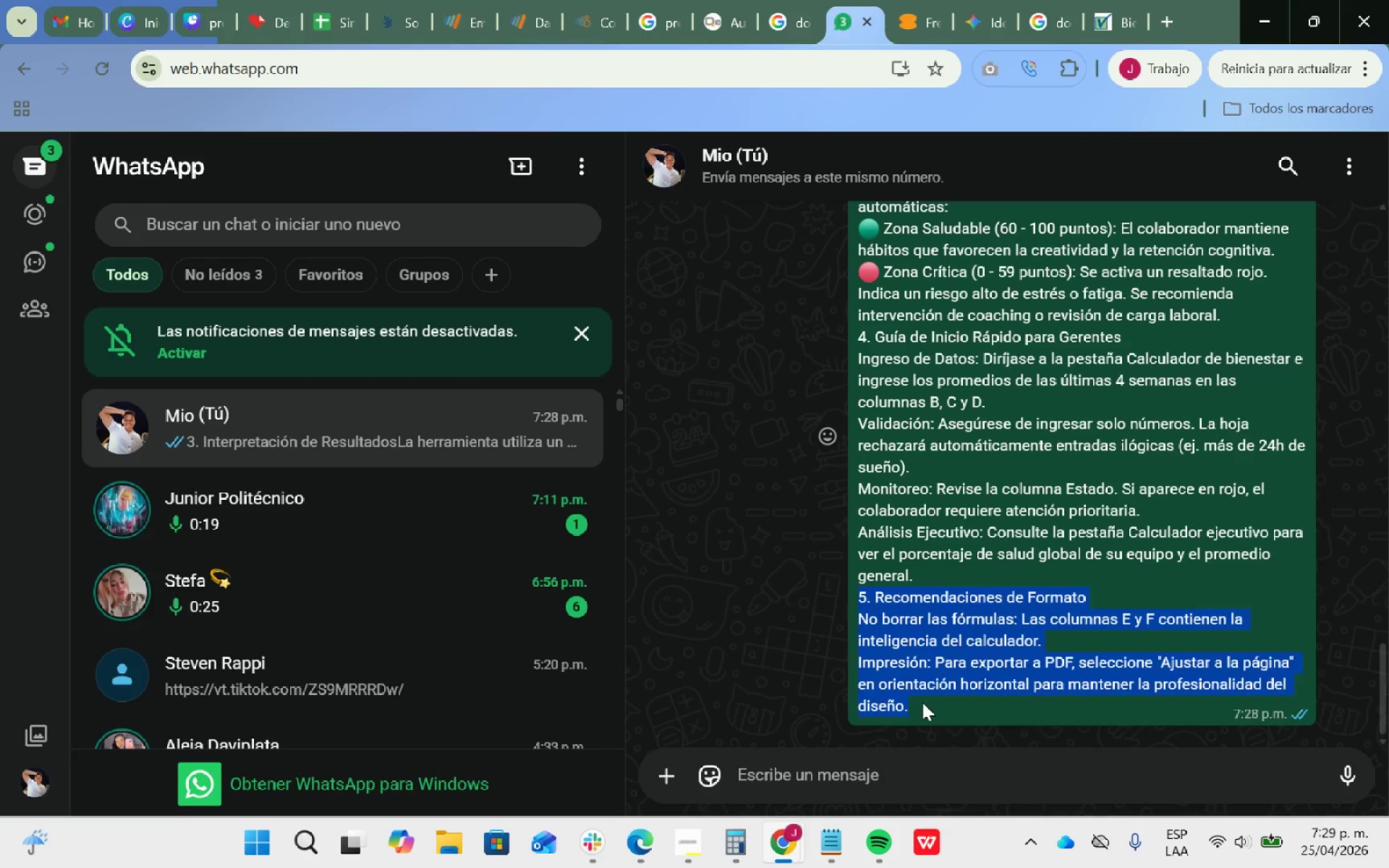 
key(Alt+AltLeft)
 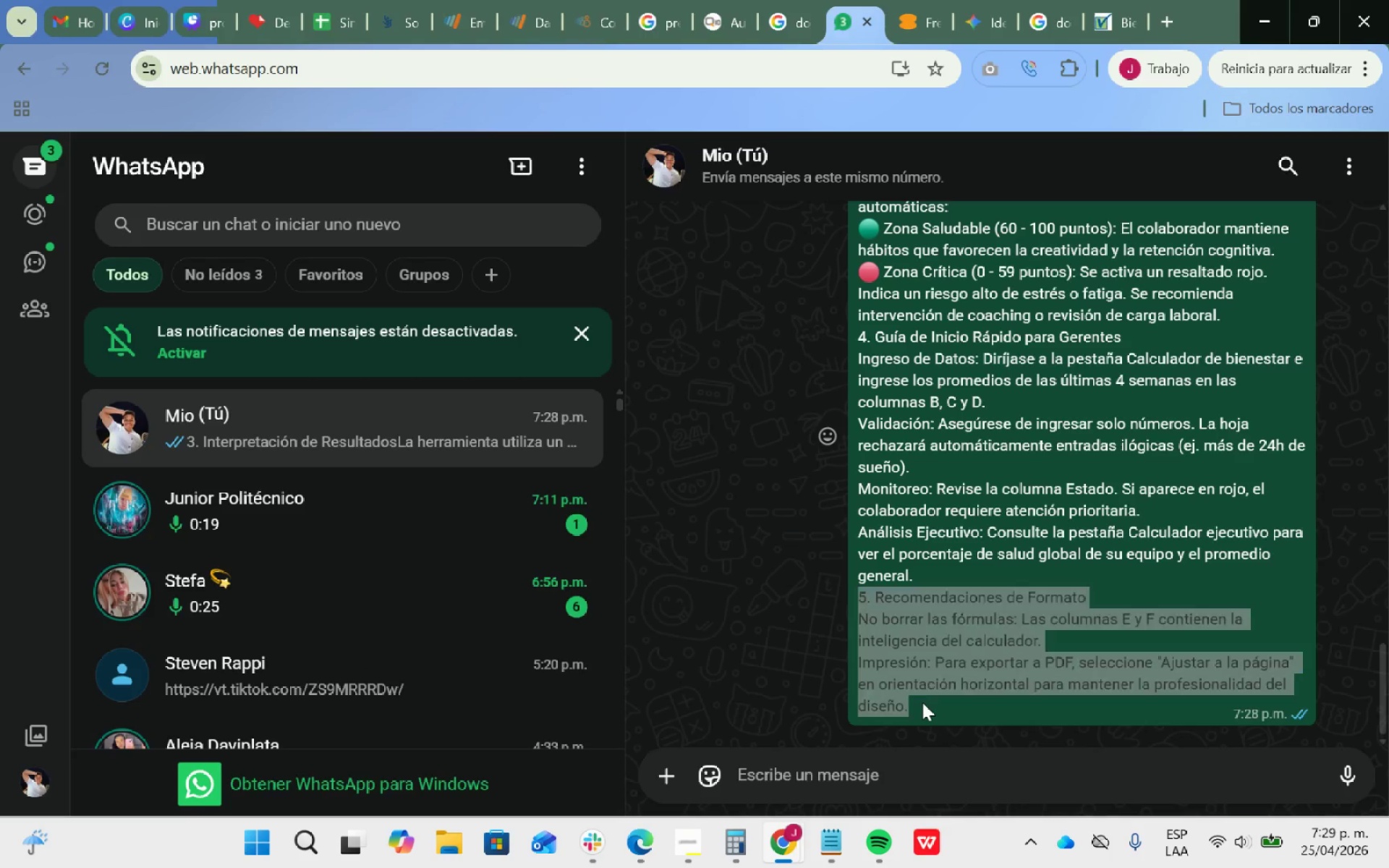 
key(Alt+Tab)
 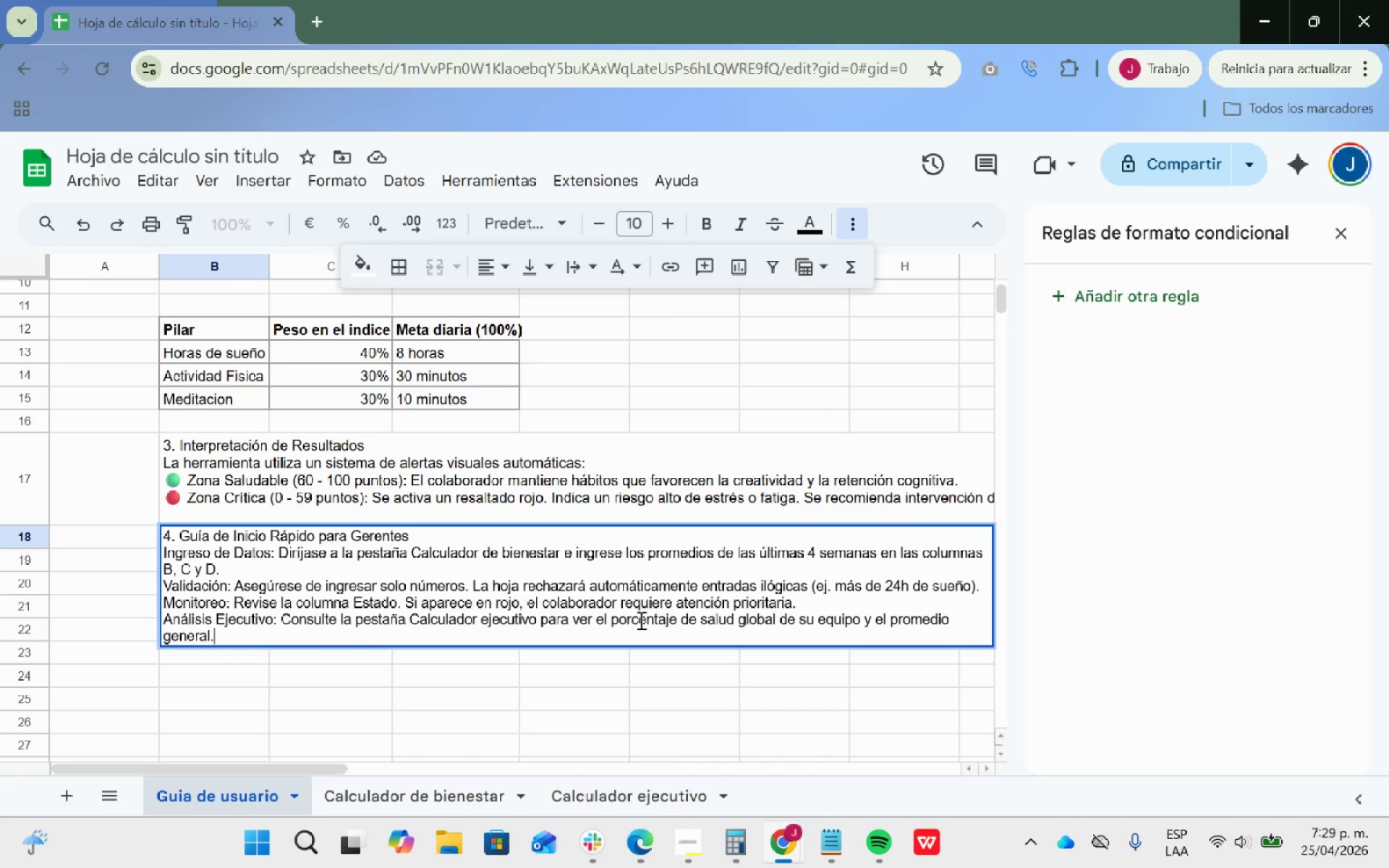 
key(Enter)
 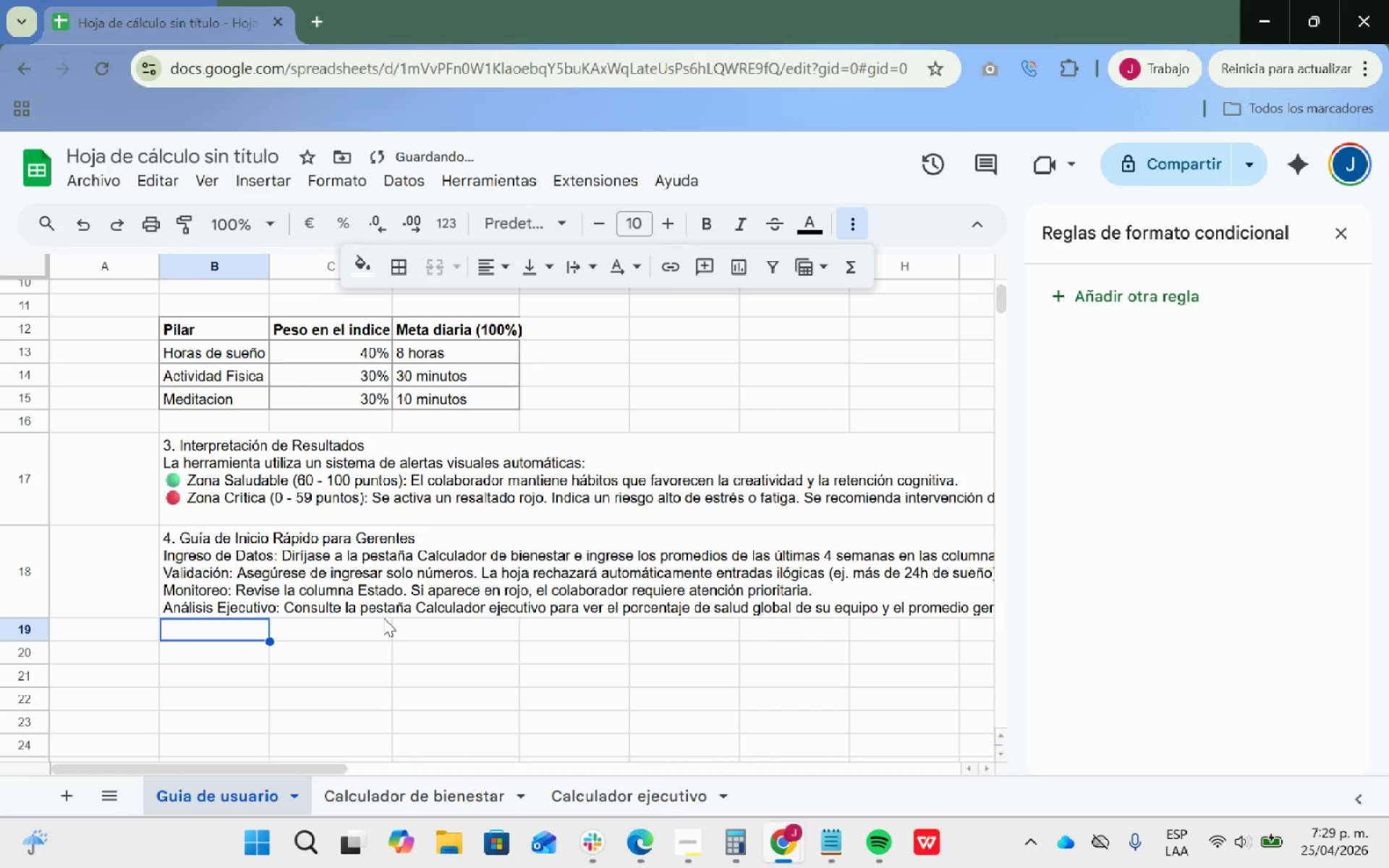 
key(Control+V)
 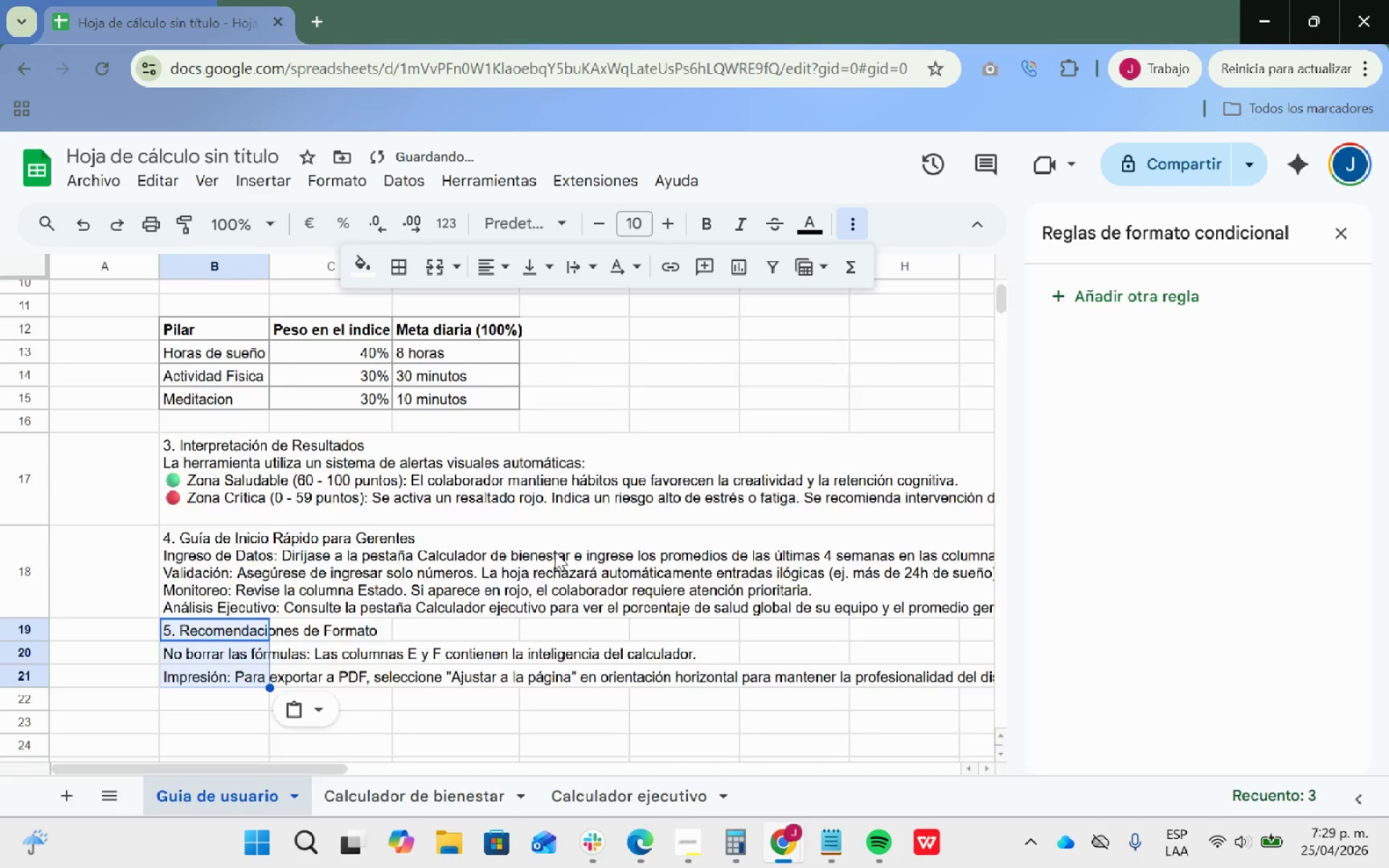 
scroll: coordinate [556, 552], scroll_direction: down, amount: 1.0
 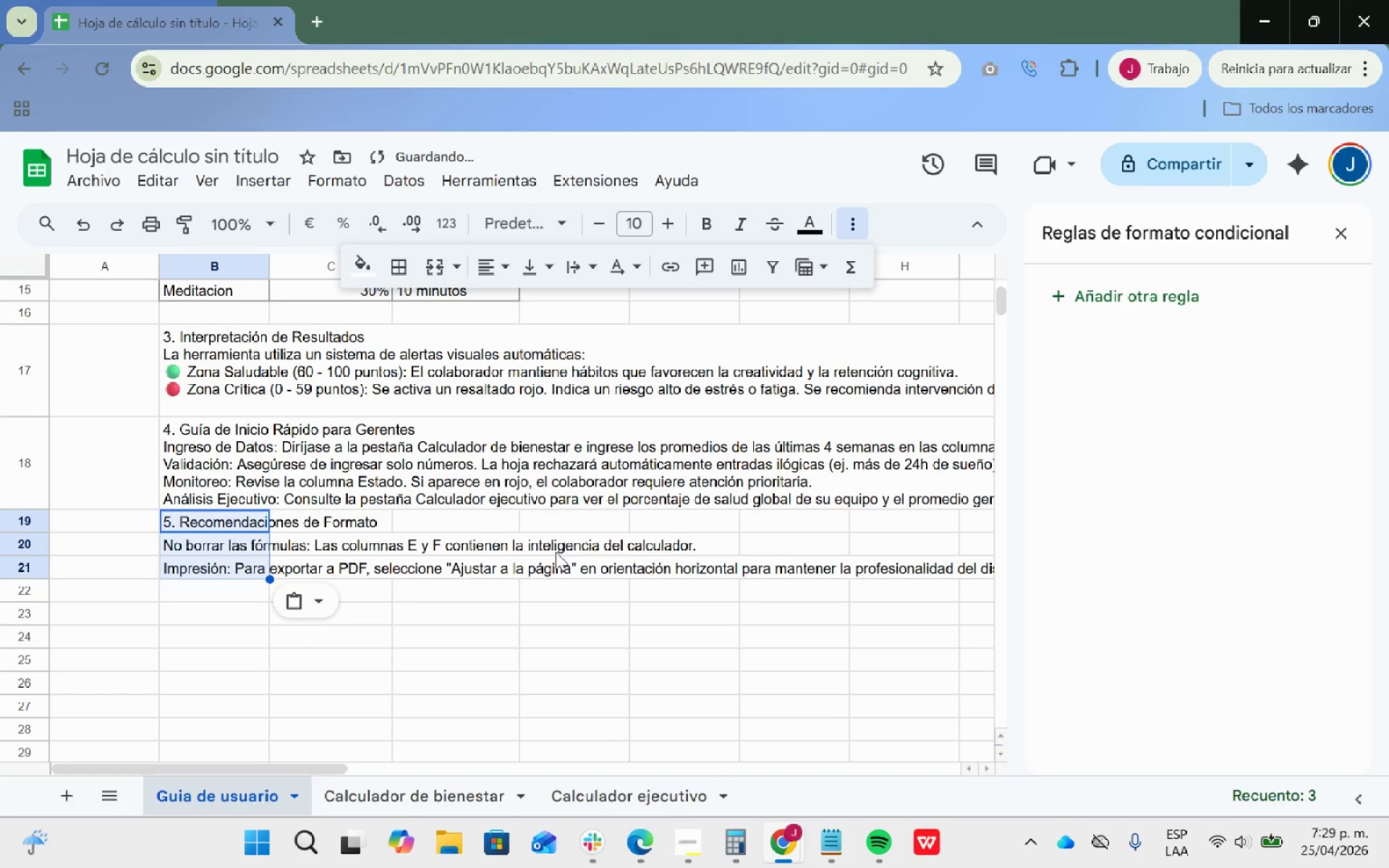 
key(Control+ControlLeft)
 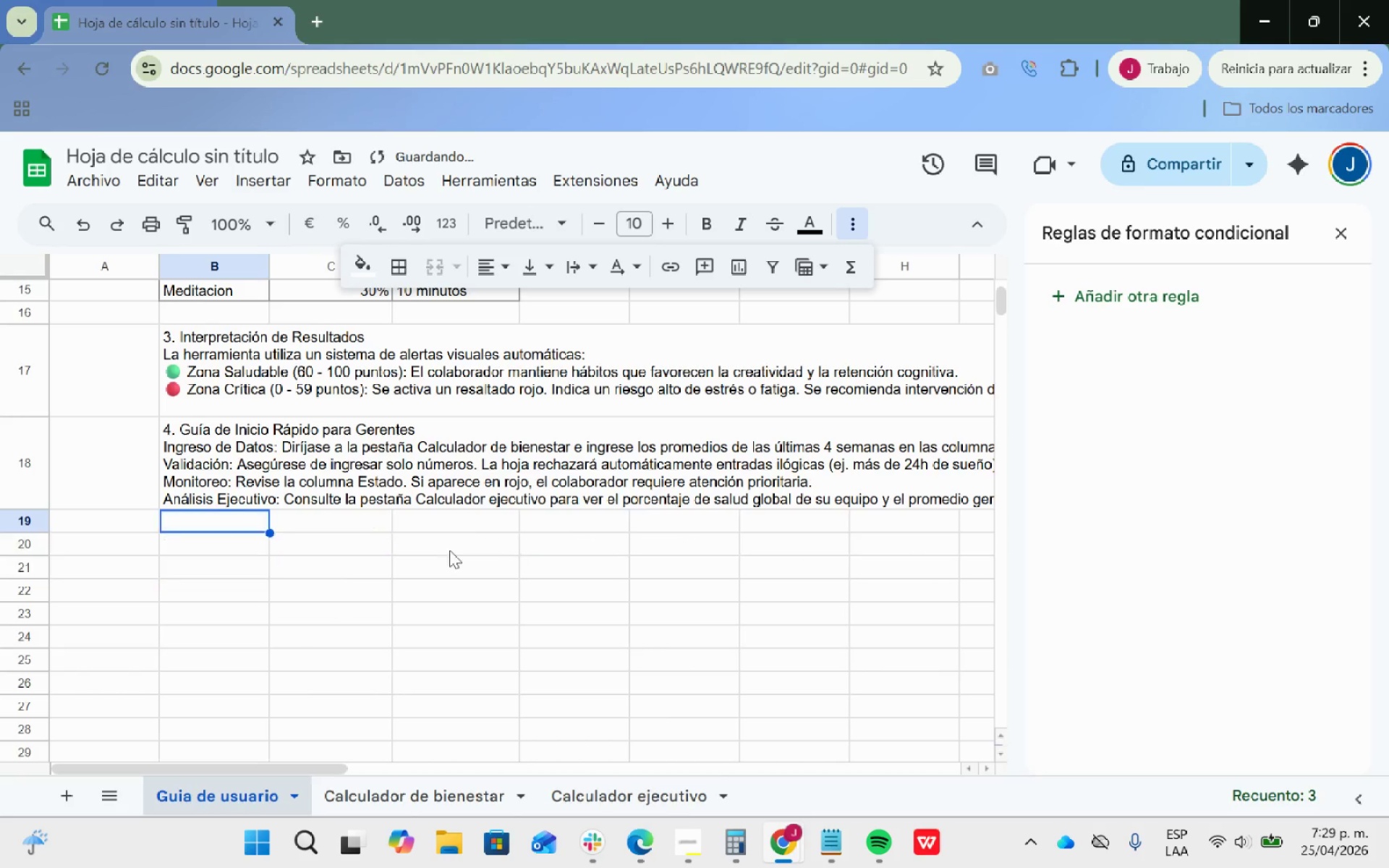 
key(Control+Z)
 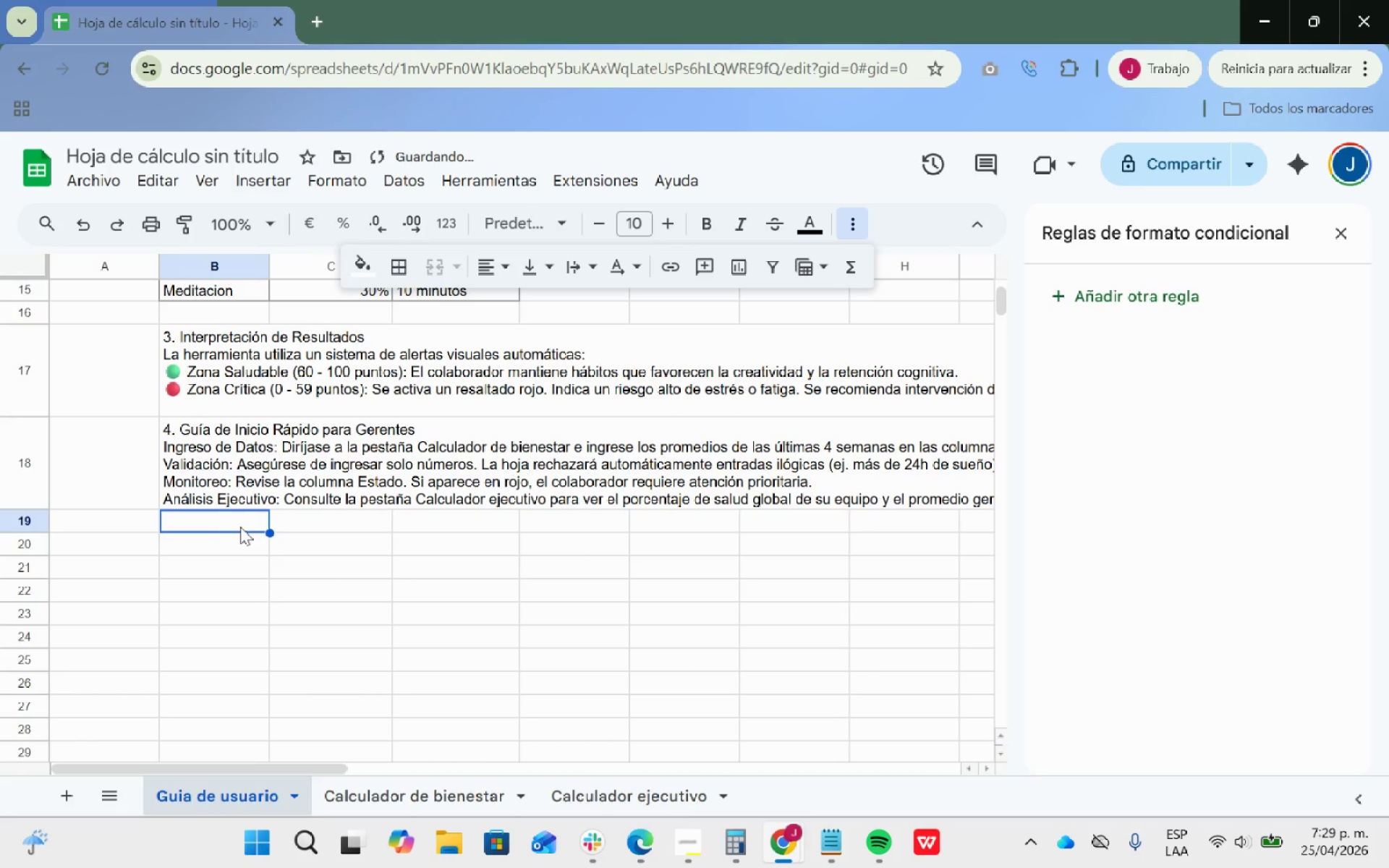 
double_click([242, 523])
 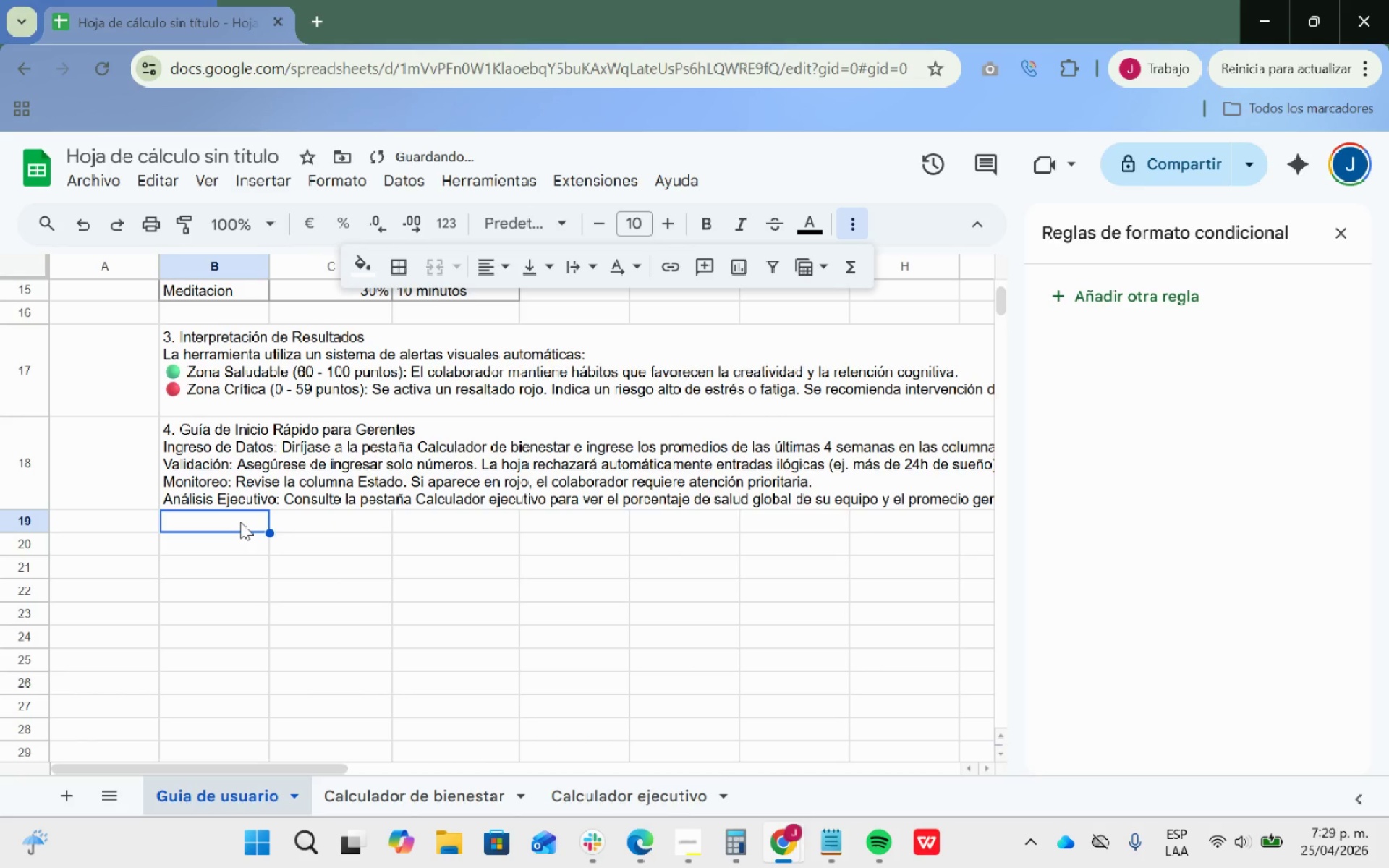 
double_click([240, 522])
 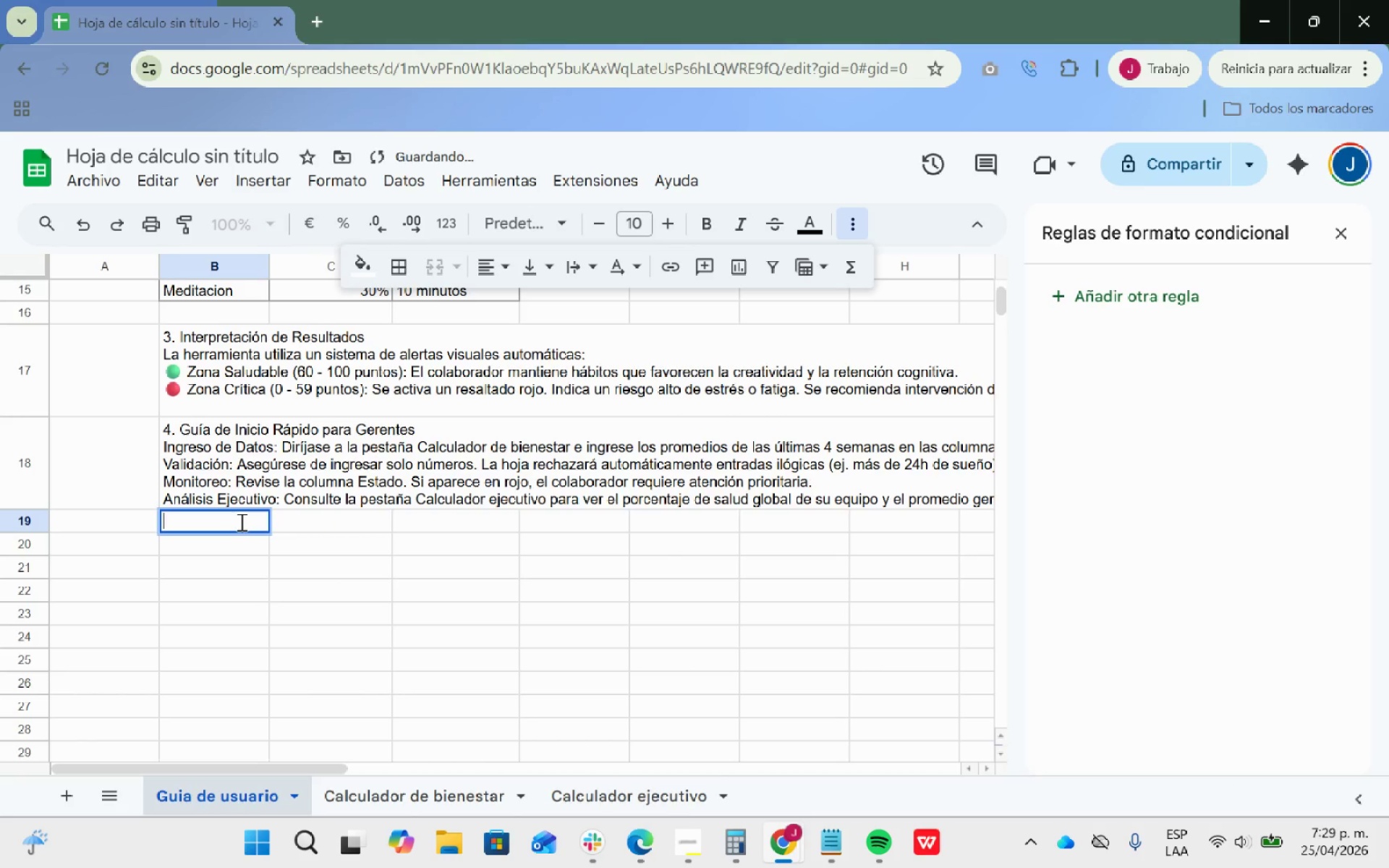 
key(Control+V)
 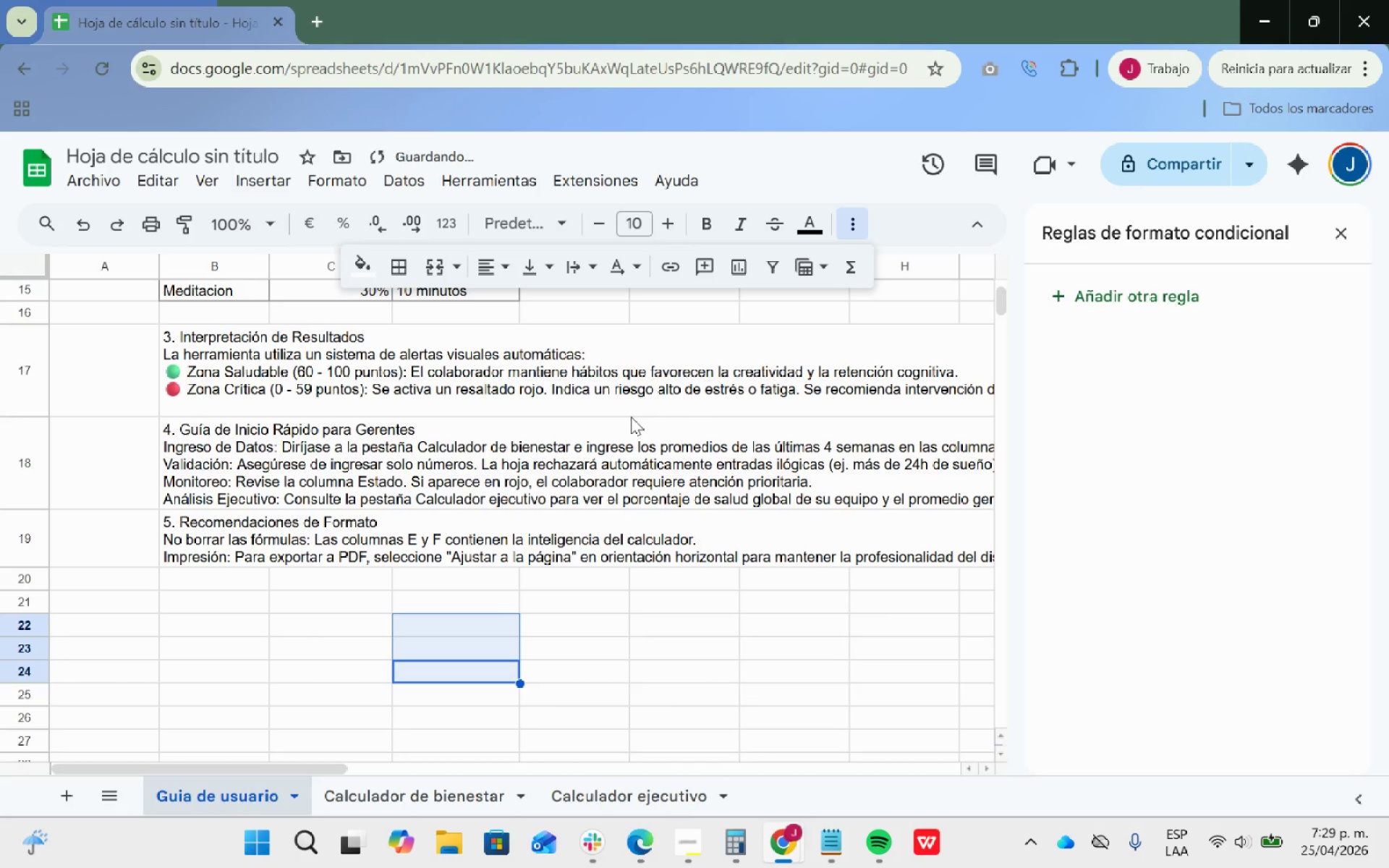 
scroll: coordinate [754, 552], scroll_direction: up, amount: 1.0
 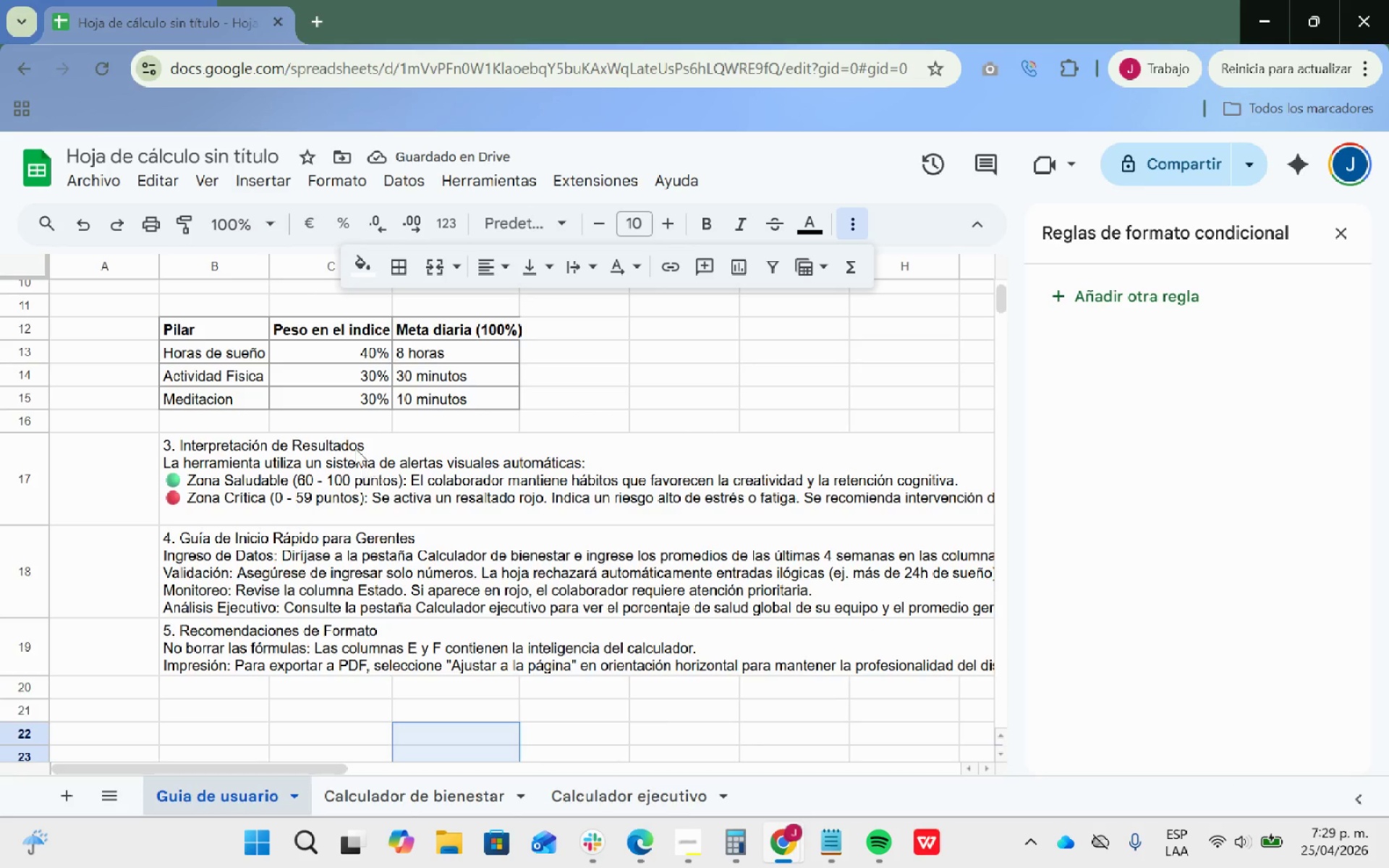 
left_click([343, 445])
 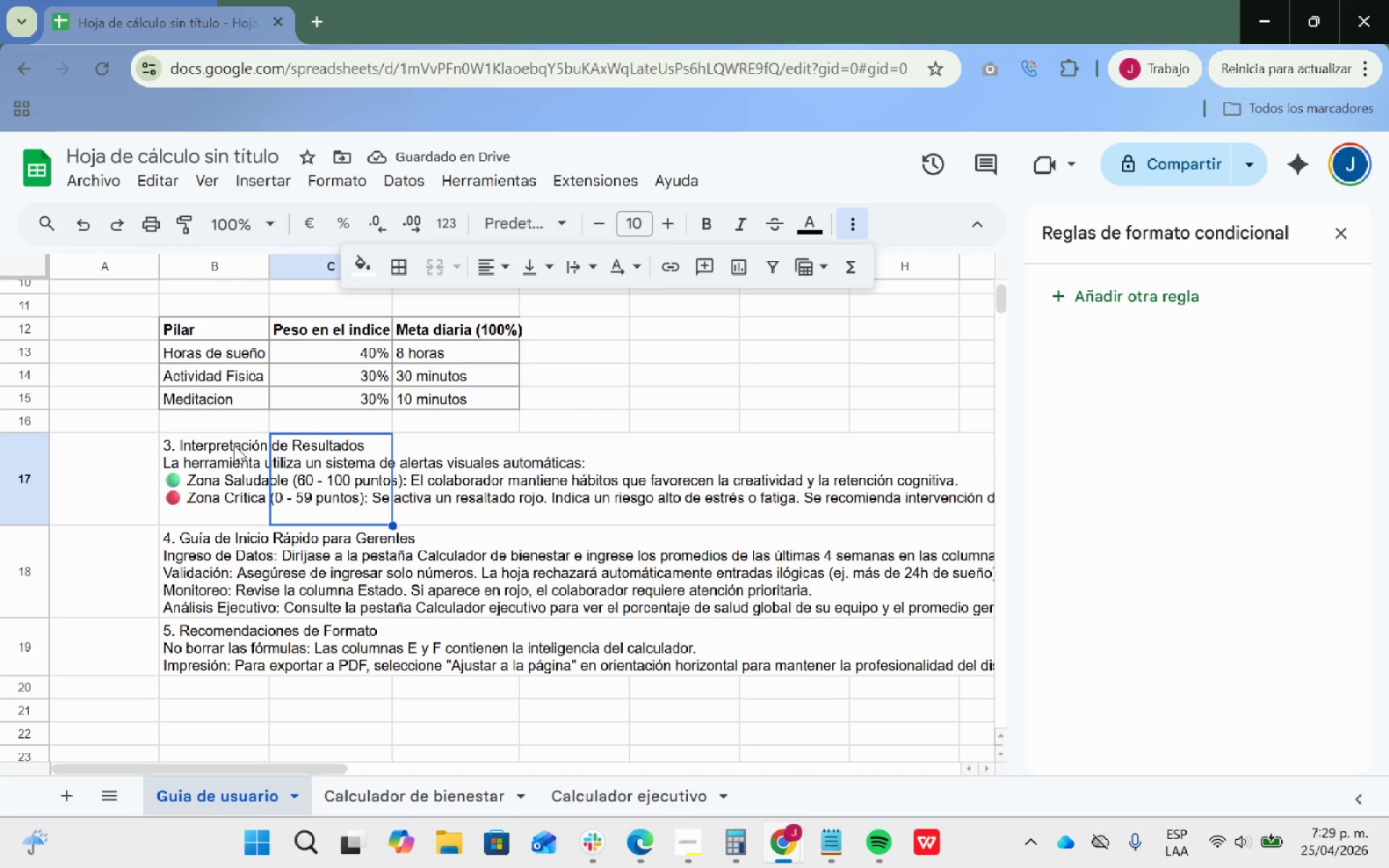 
double_click([234, 445])
 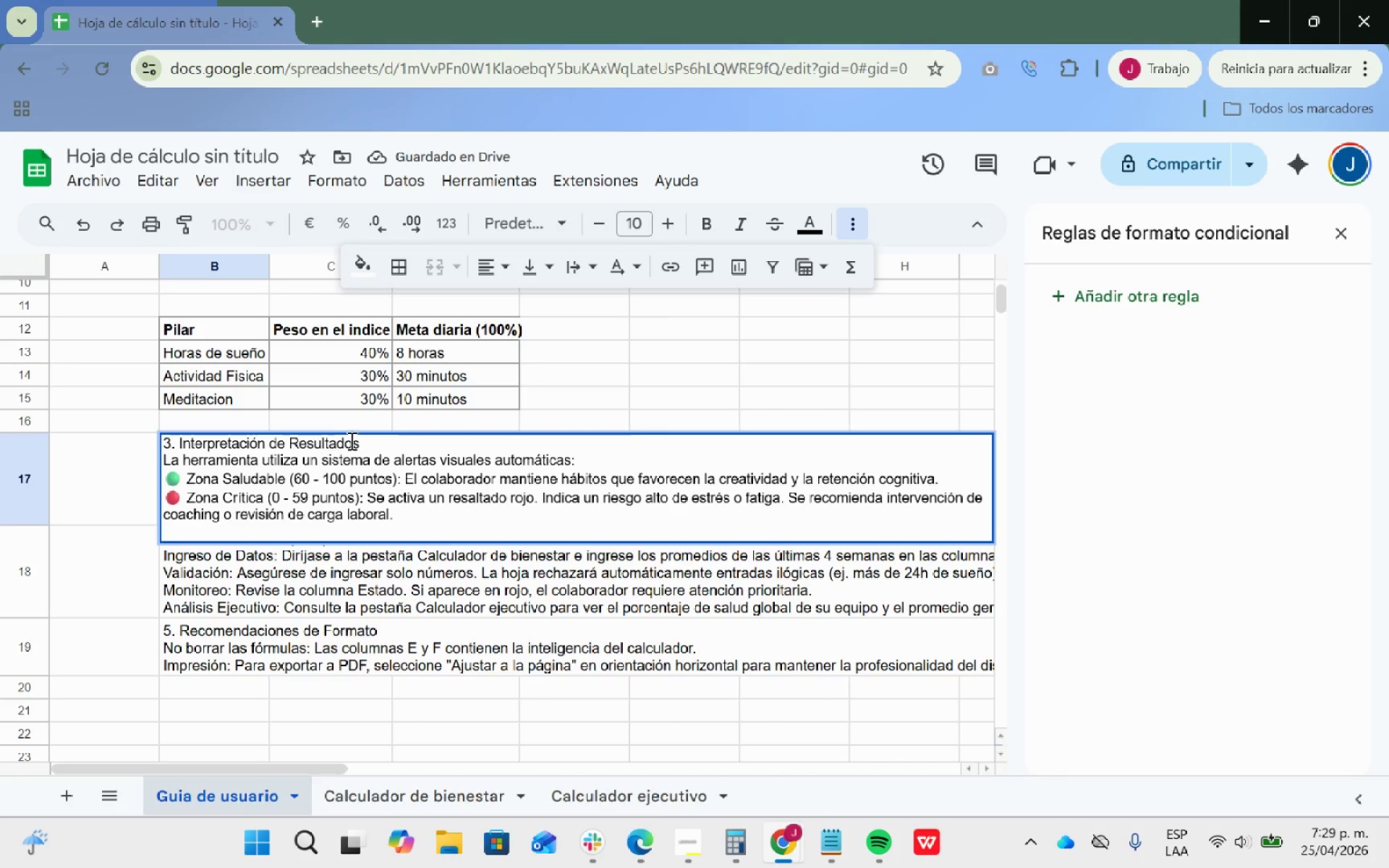 
left_click_drag(start_coordinate=[382, 441], to_coordinate=[146, 428])
 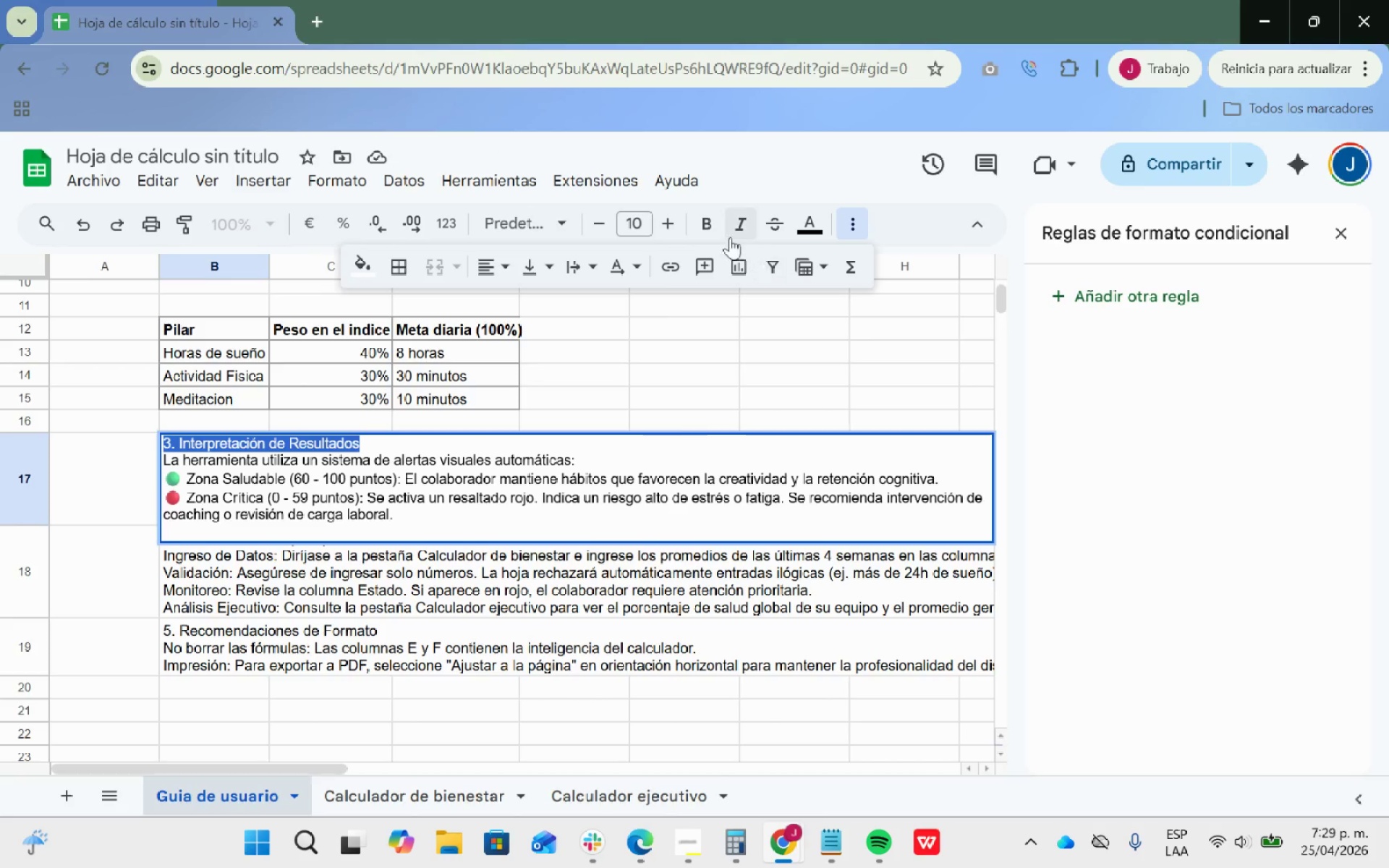 
left_click([706, 223])
 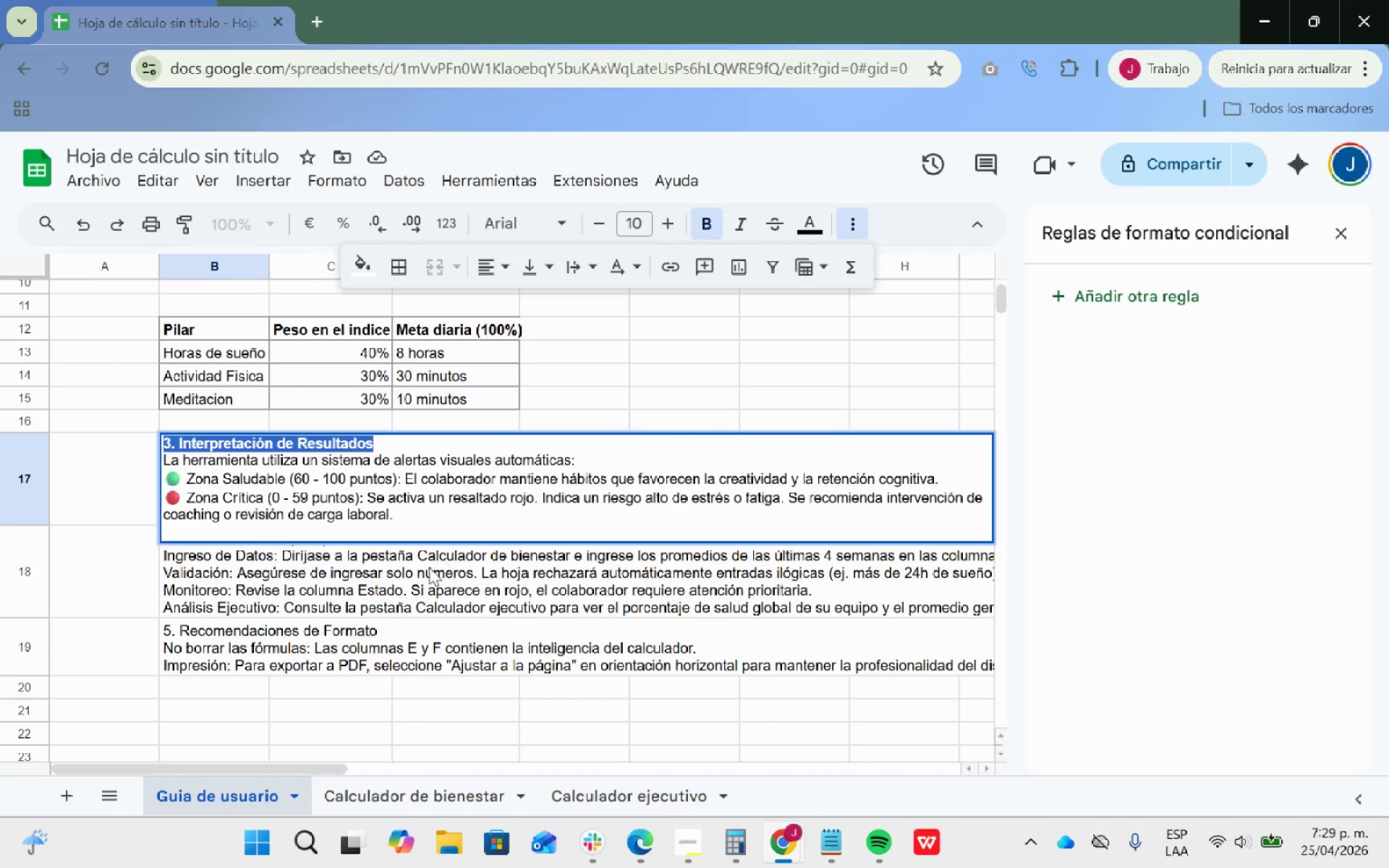 
left_click([406, 569])
 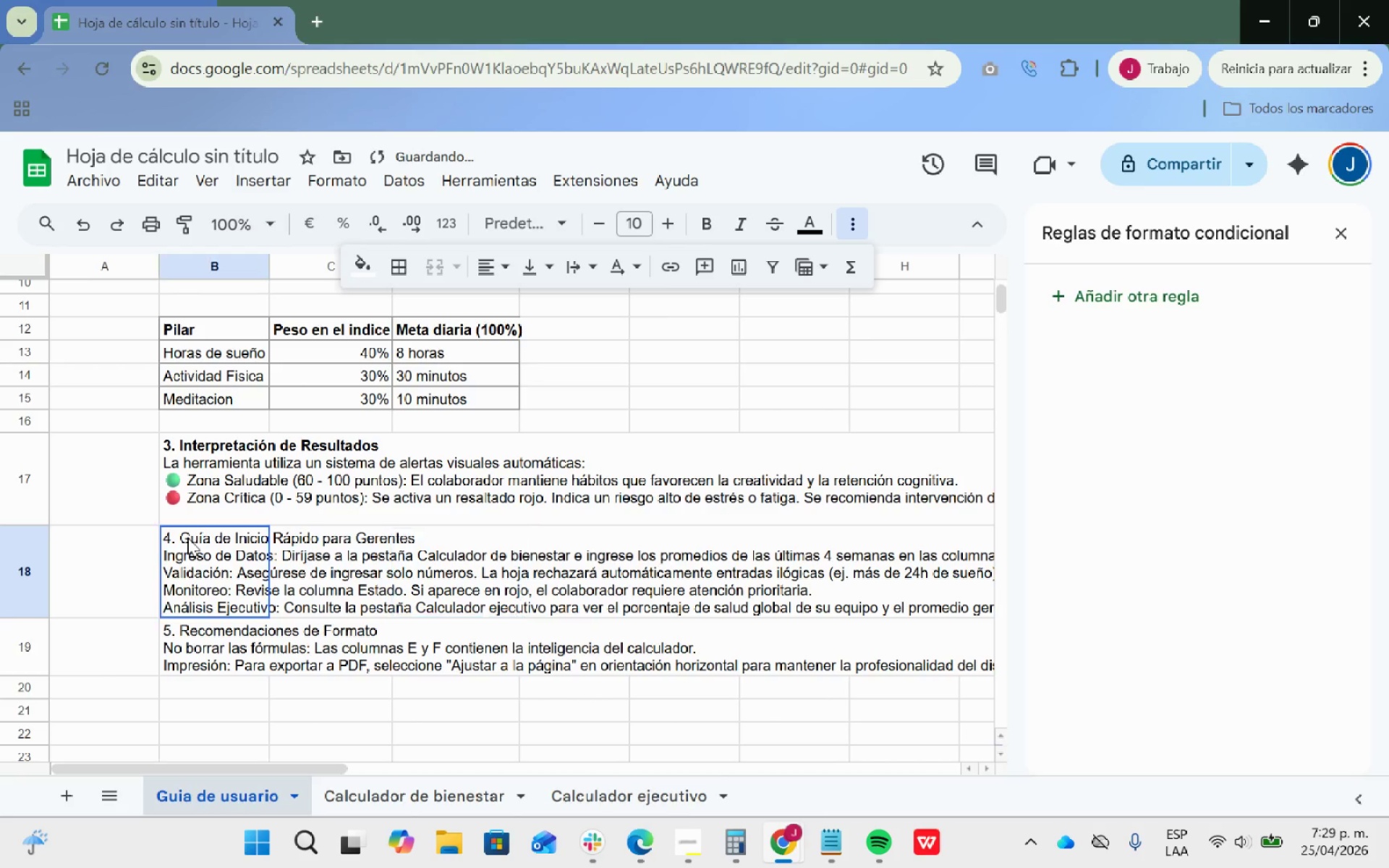 
double_click([187, 537])
 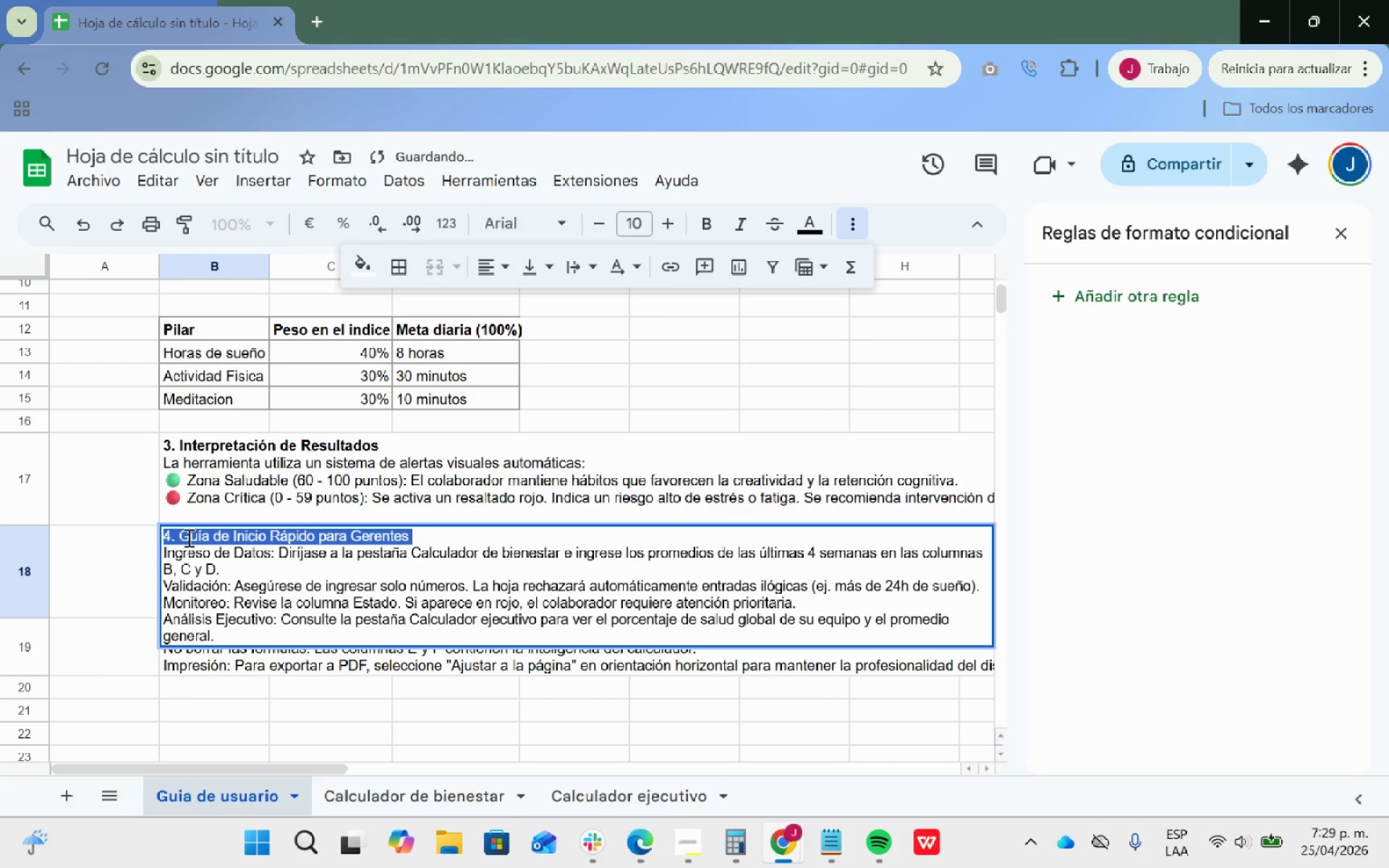 
triple_click([187, 537])
 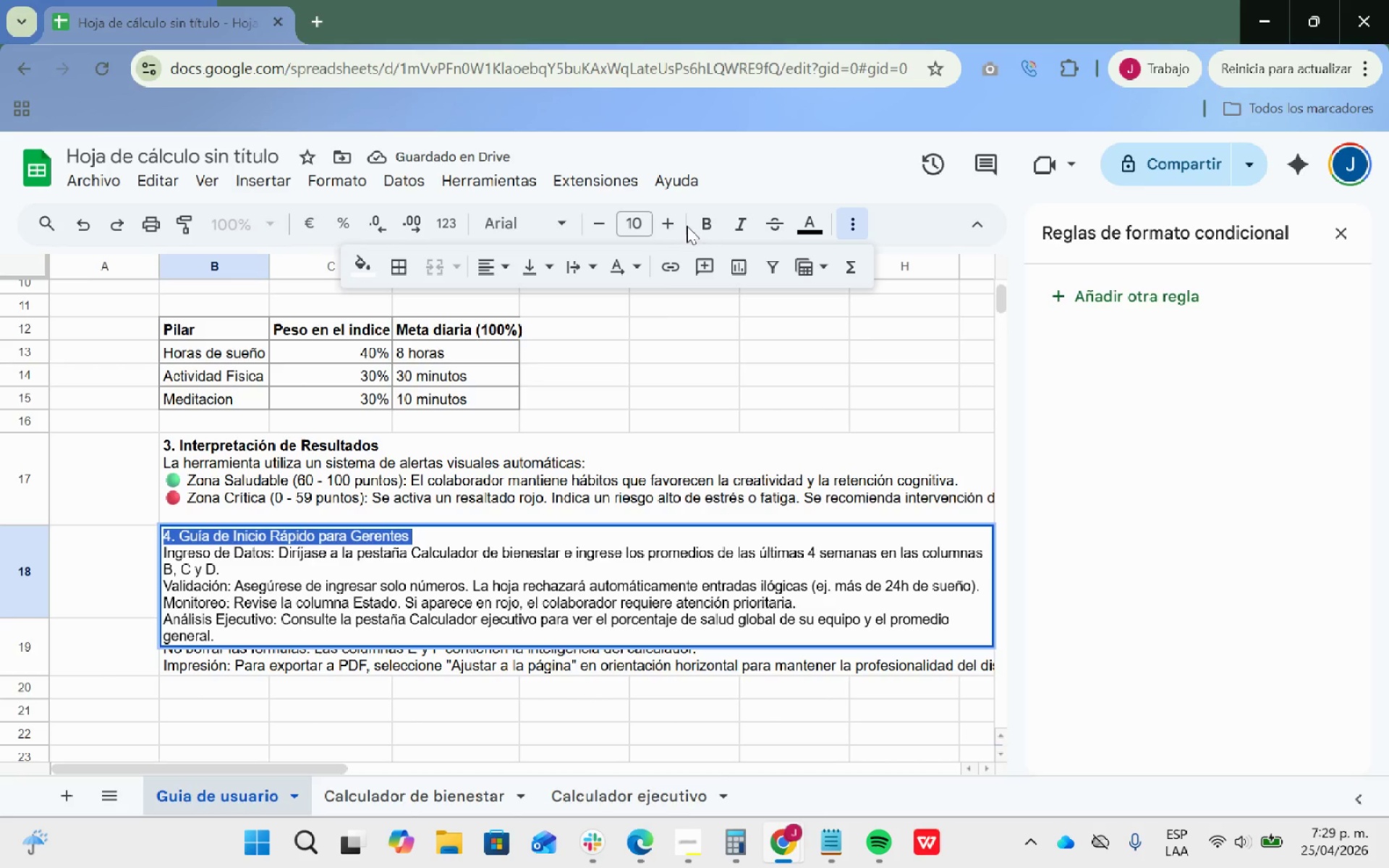 
left_click([708, 224])
 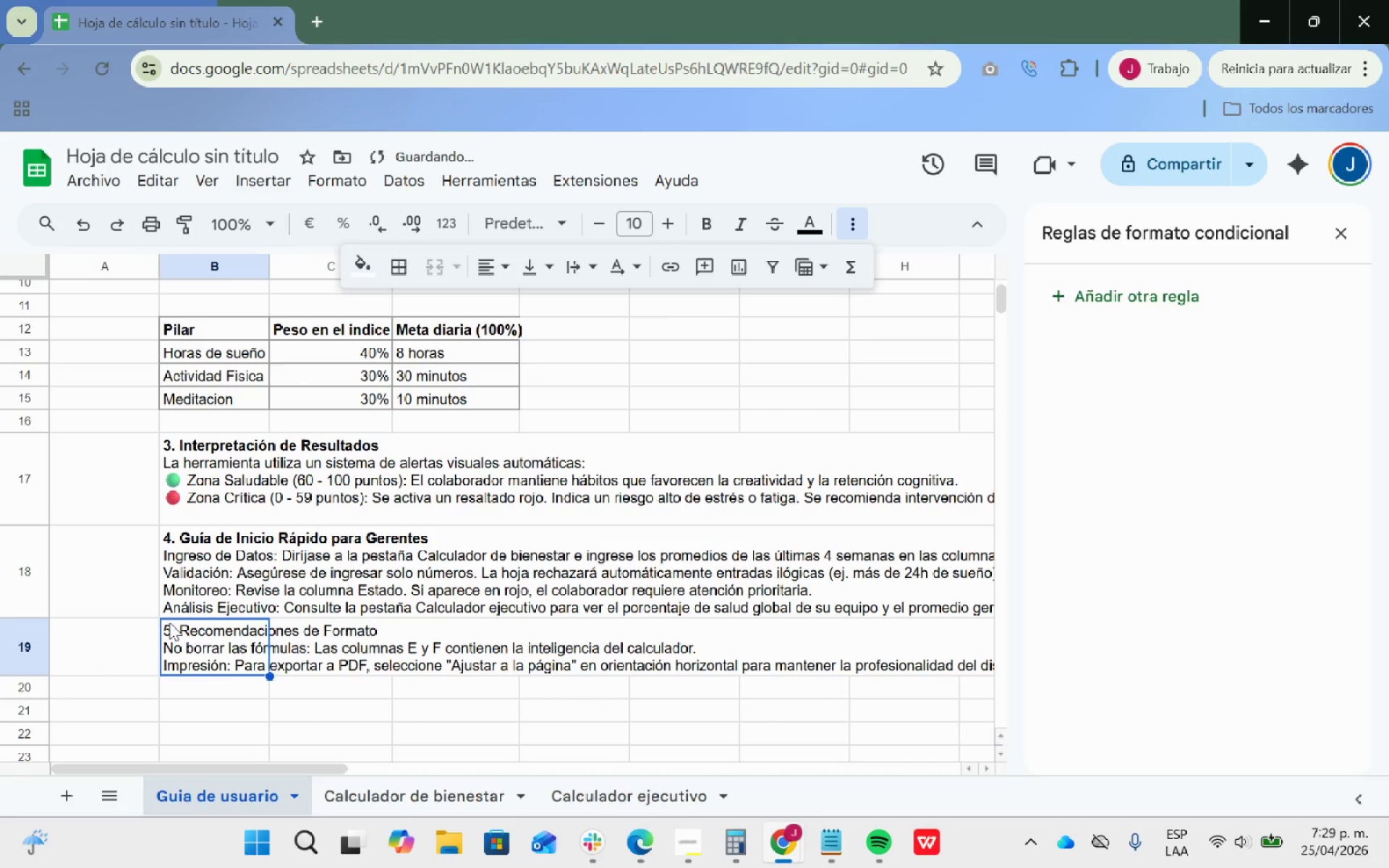 
double_click([166, 632])
 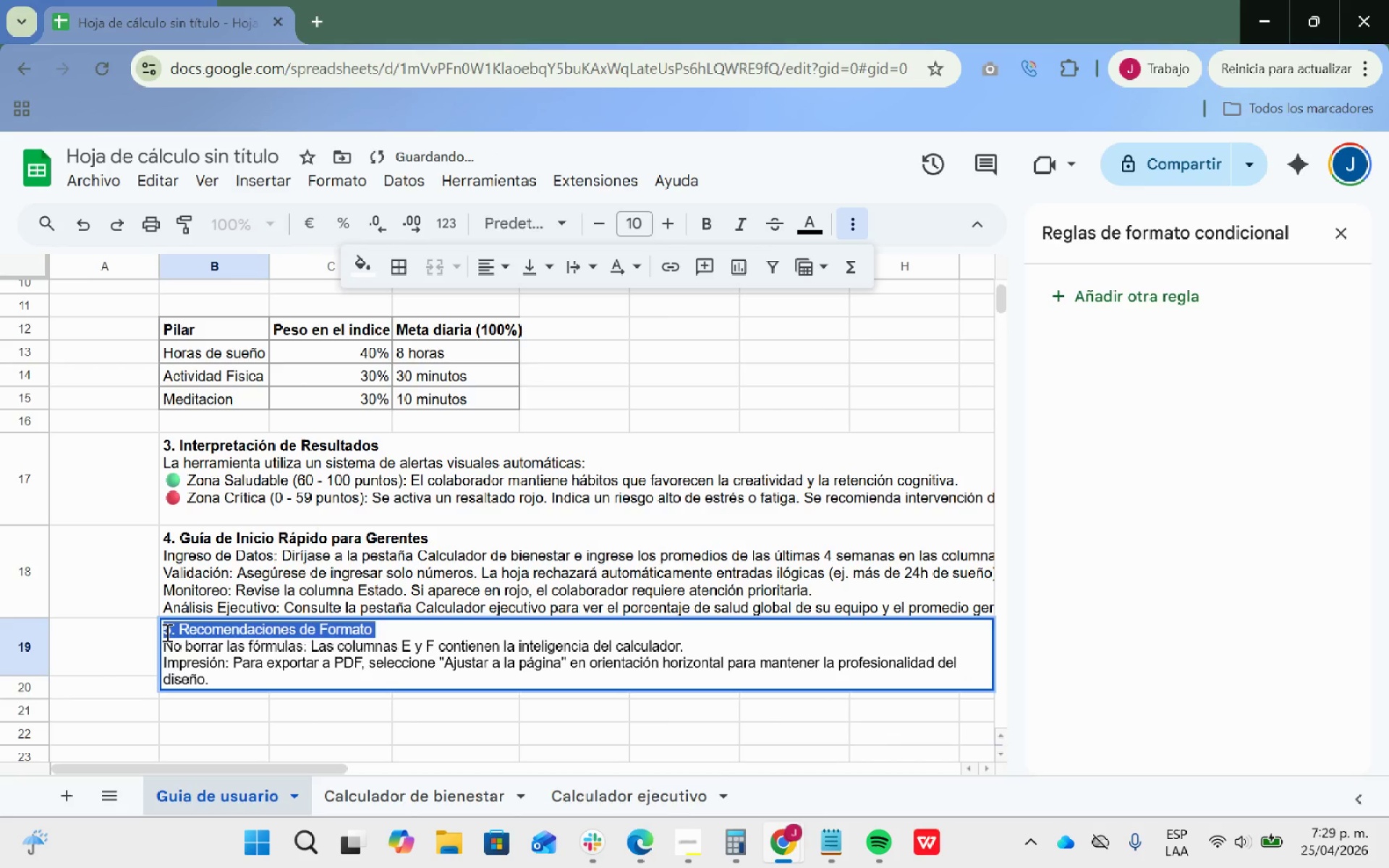 
triple_click([166, 632])
 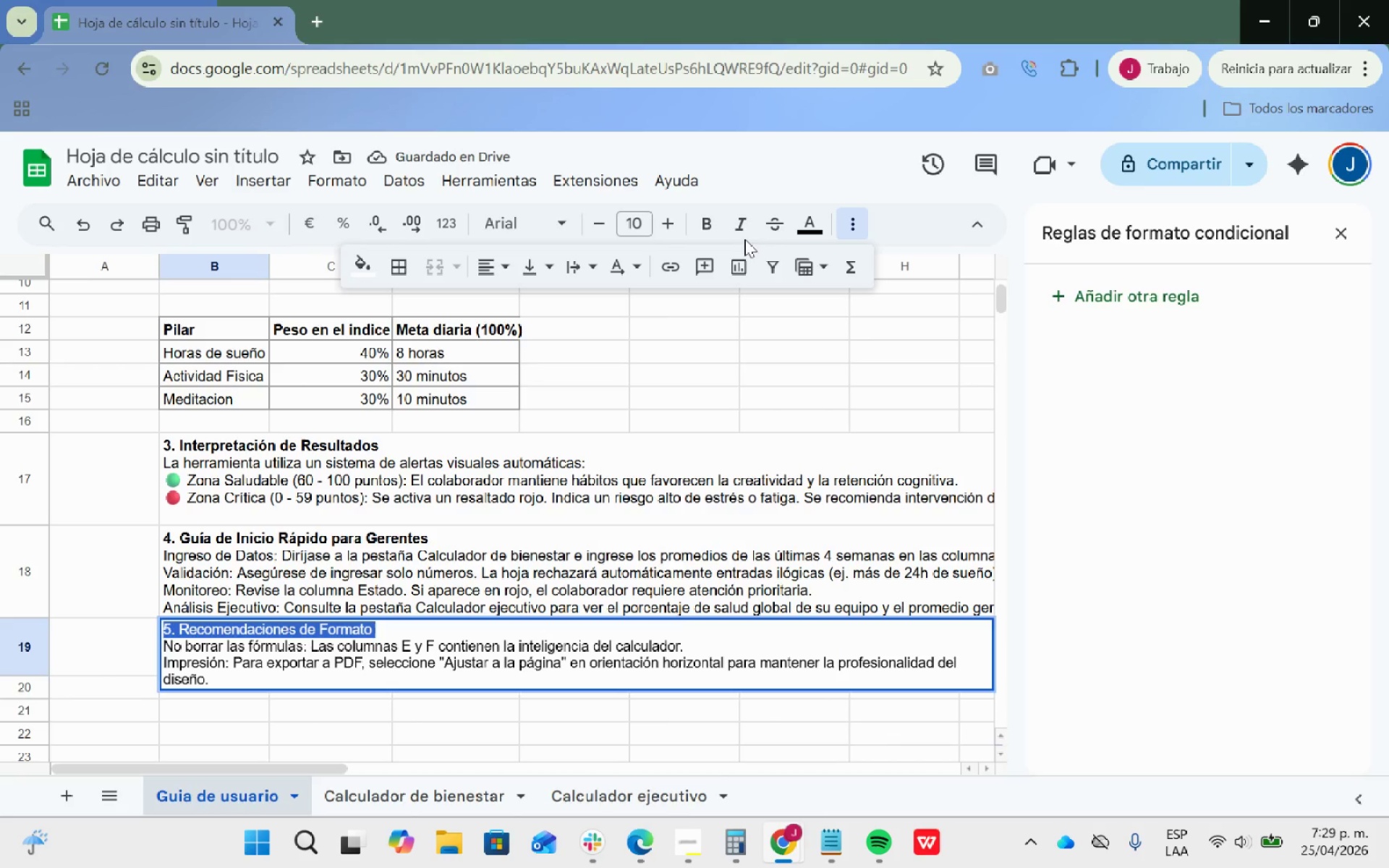 
left_click([712, 227])
 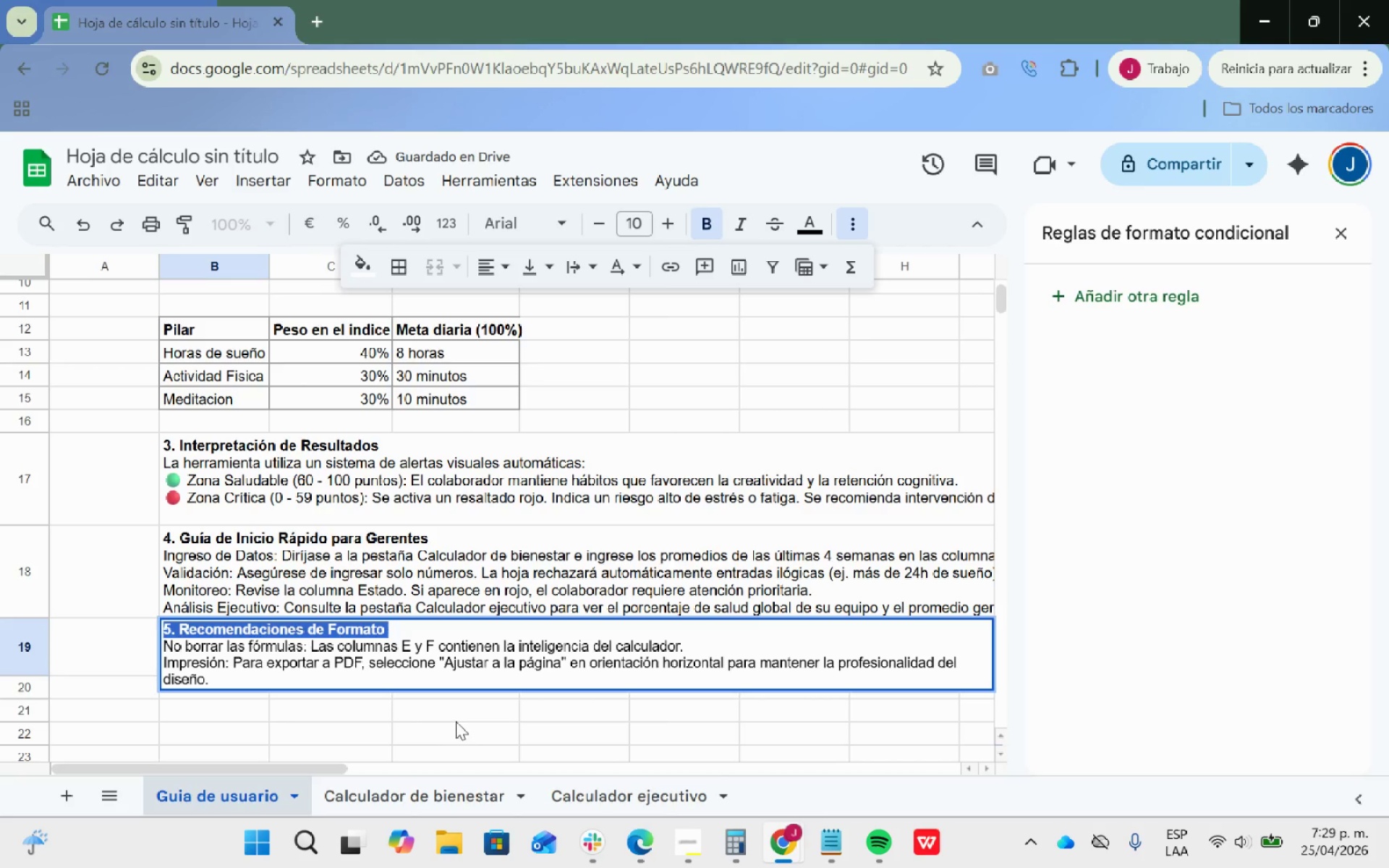 
left_click_drag(start_coordinate=[457, 730], to_coordinate=[461, 726])
 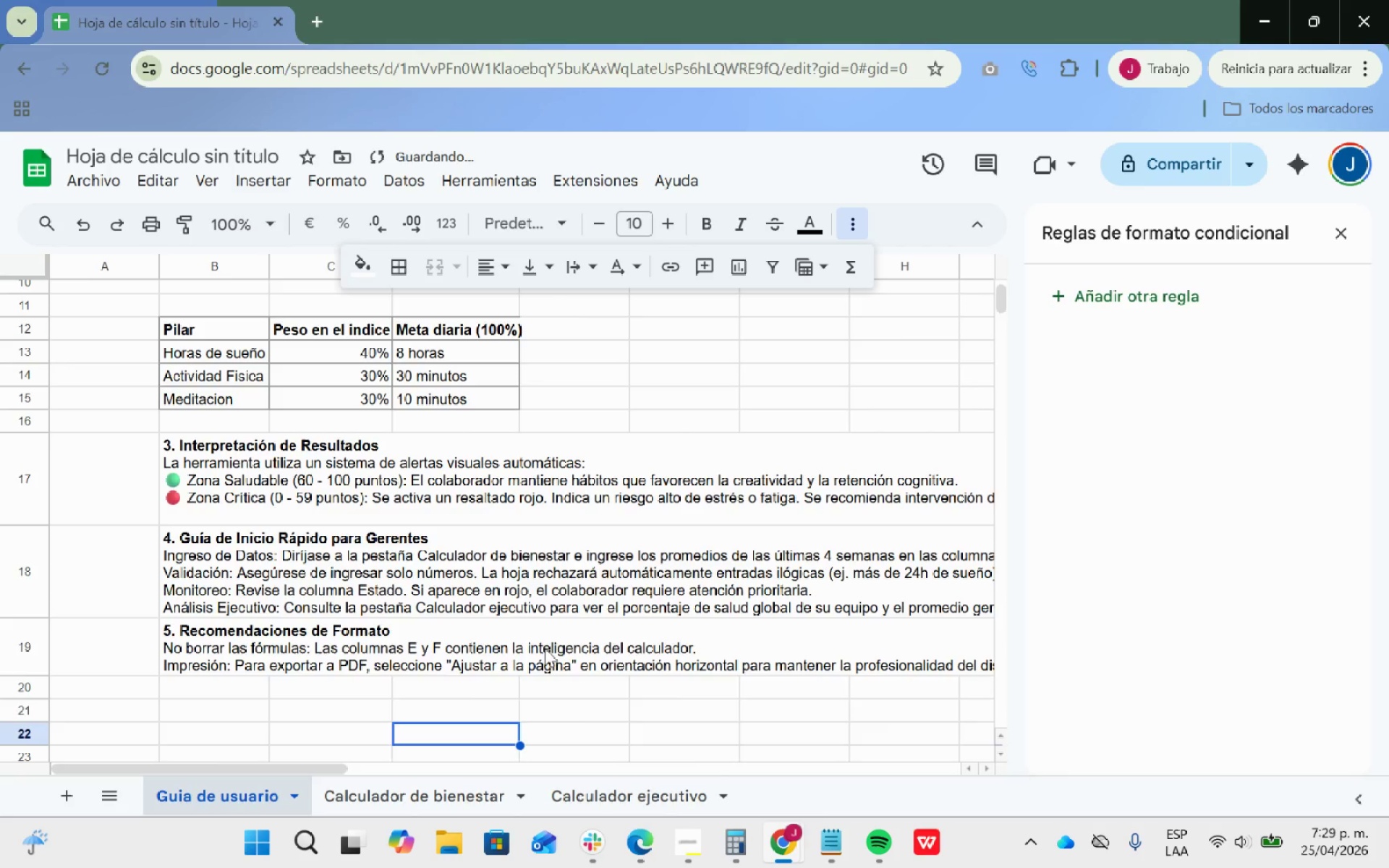 
scroll: coordinate [549, 644], scroll_direction: up, amount: 8.0
 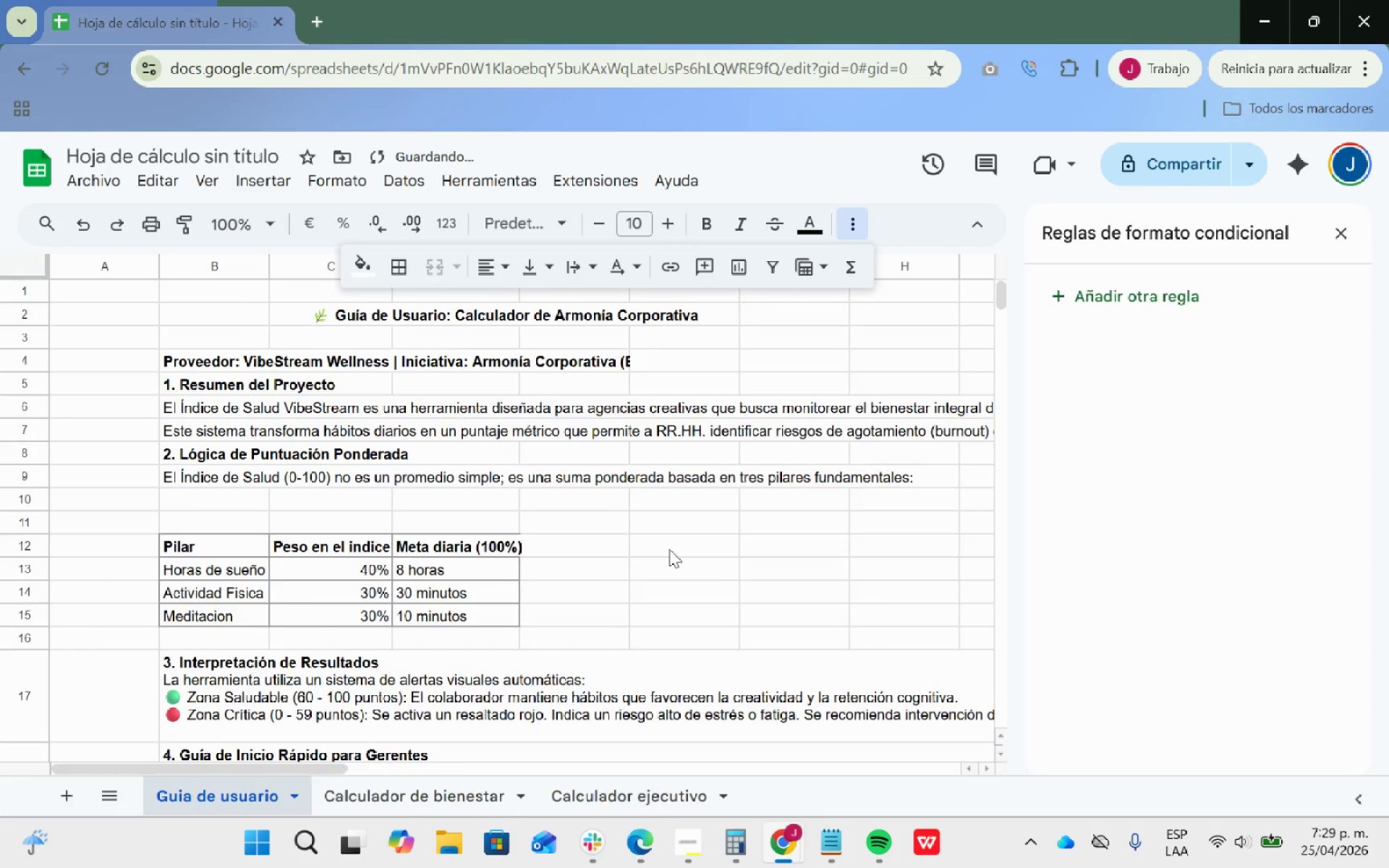 
scroll: coordinate [669, 549], scroll_direction: down, amount: 2.0
 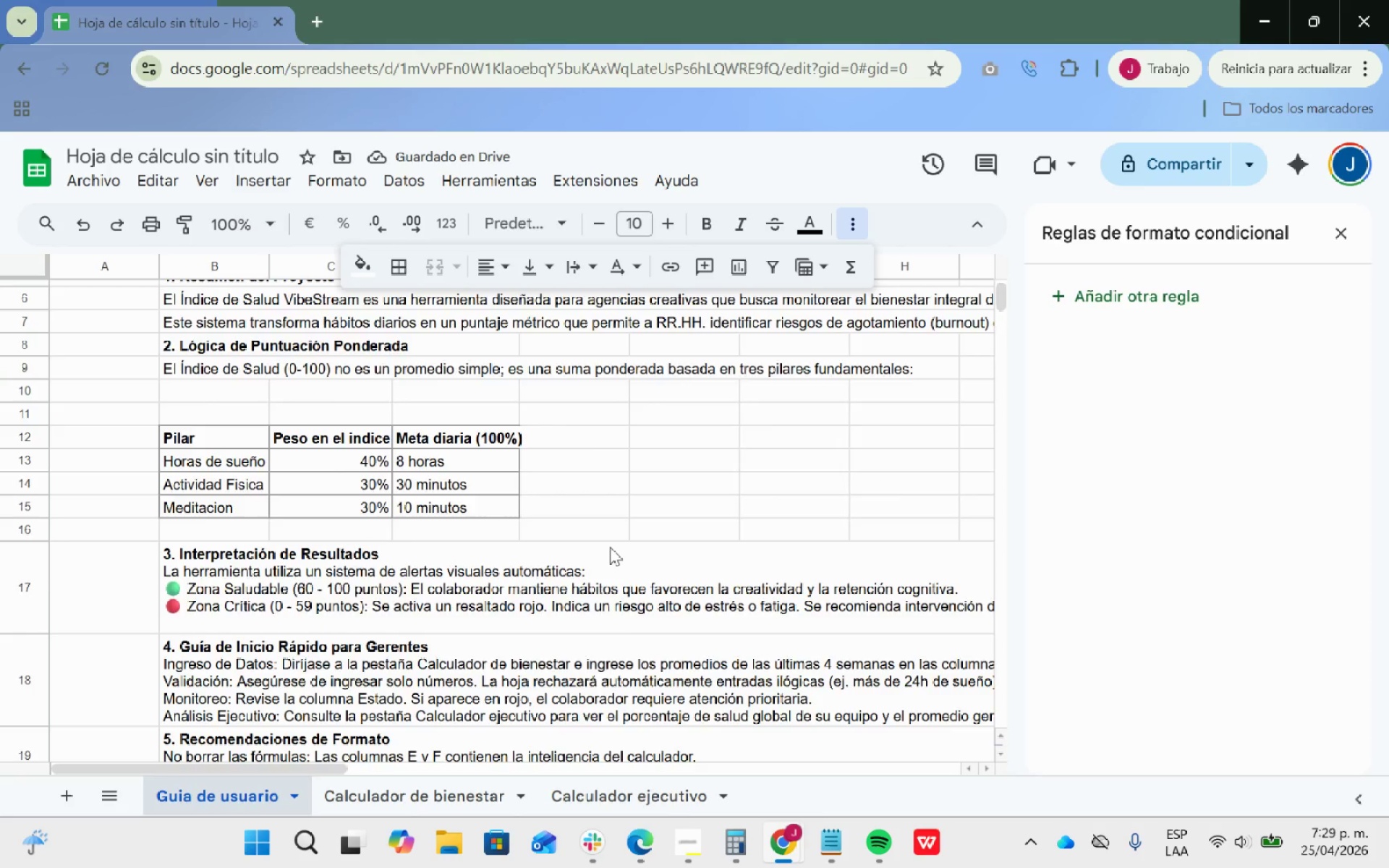 
scroll: coordinate [610, 547], scroll_direction: up, amount: 7.0
 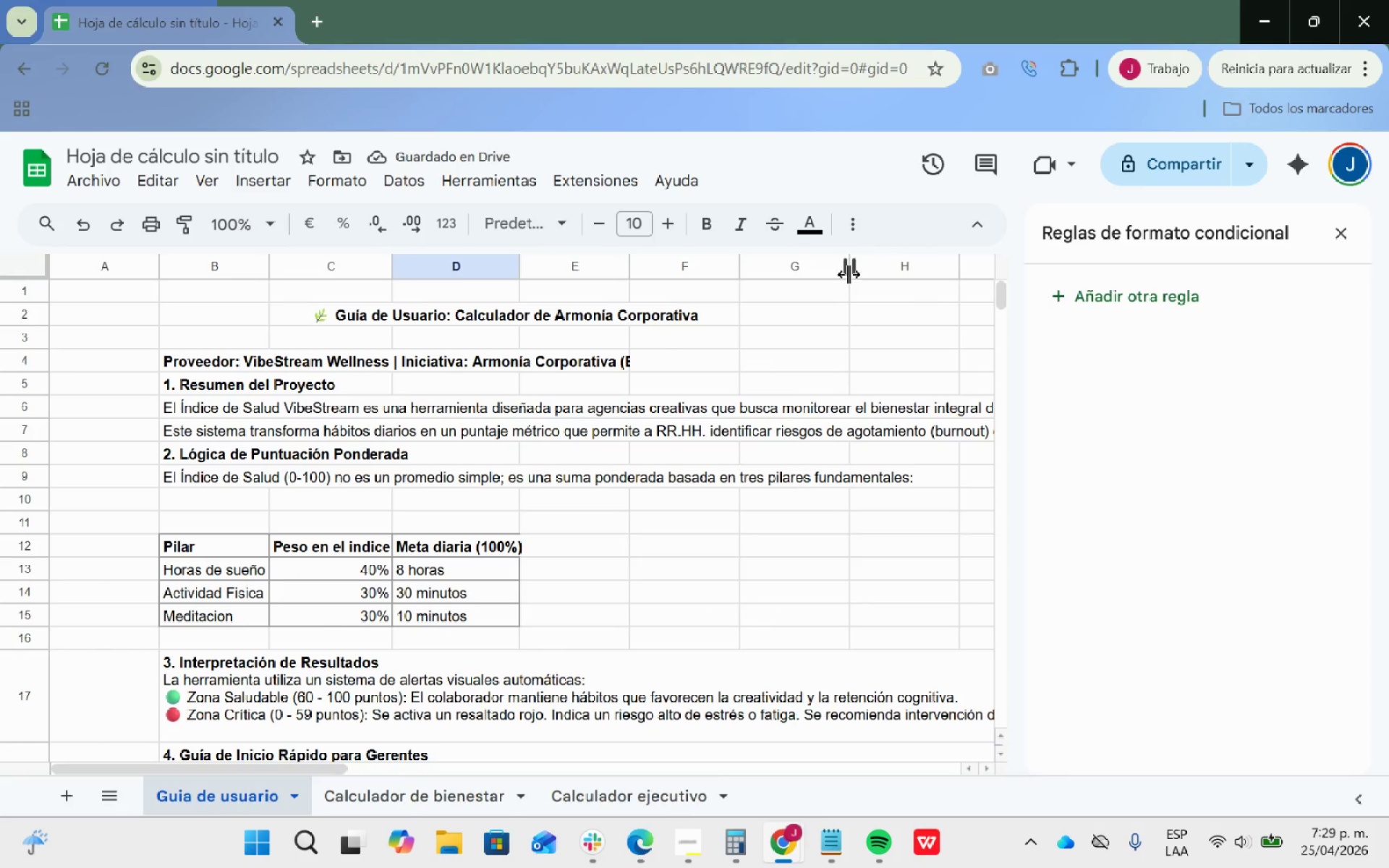 
scroll: coordinate [843, 331], scroll_direction: down, amount: 3.0
 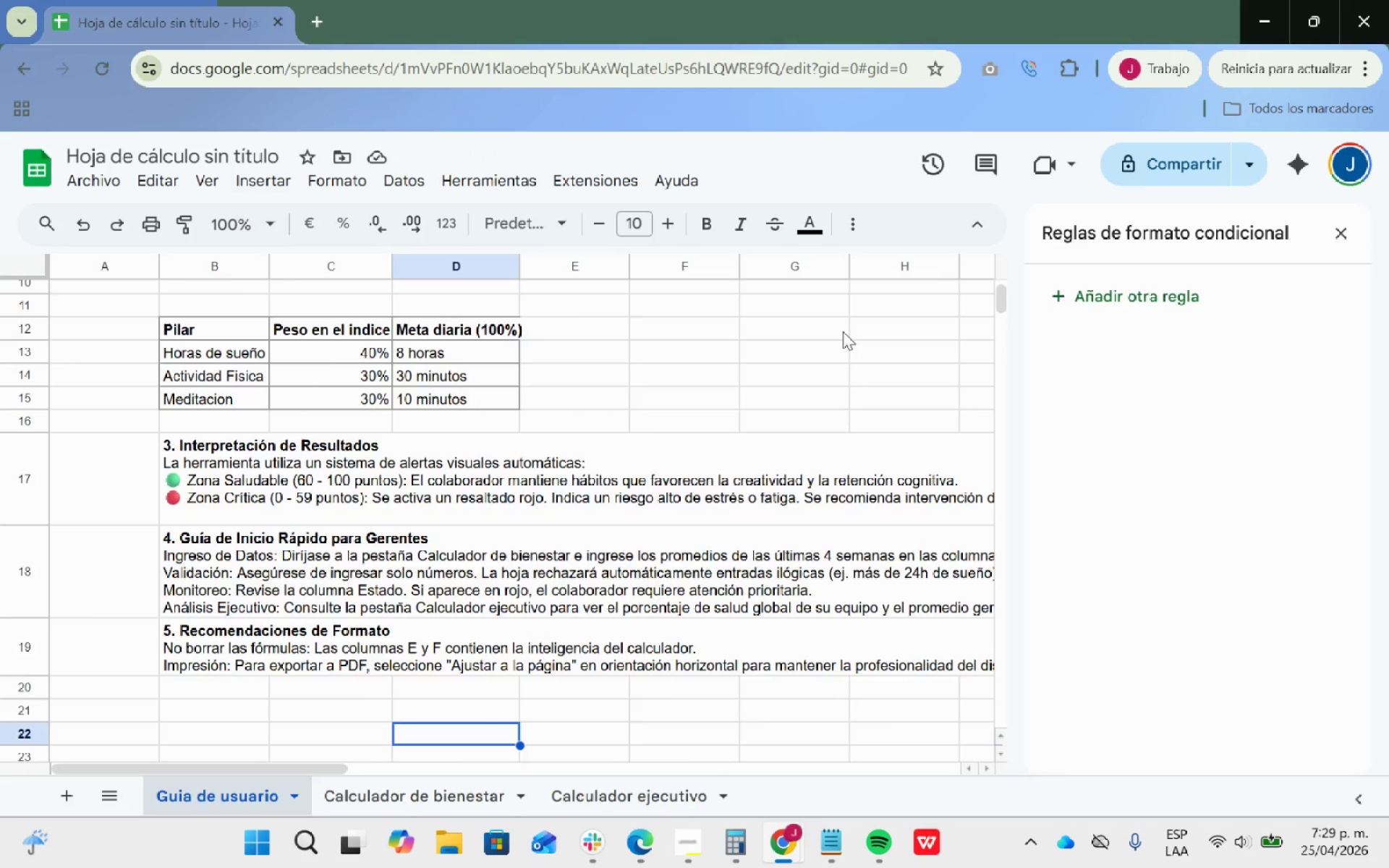 
scroll: coordinate [843, 331], scroll_direction: up, amount: 4.0
 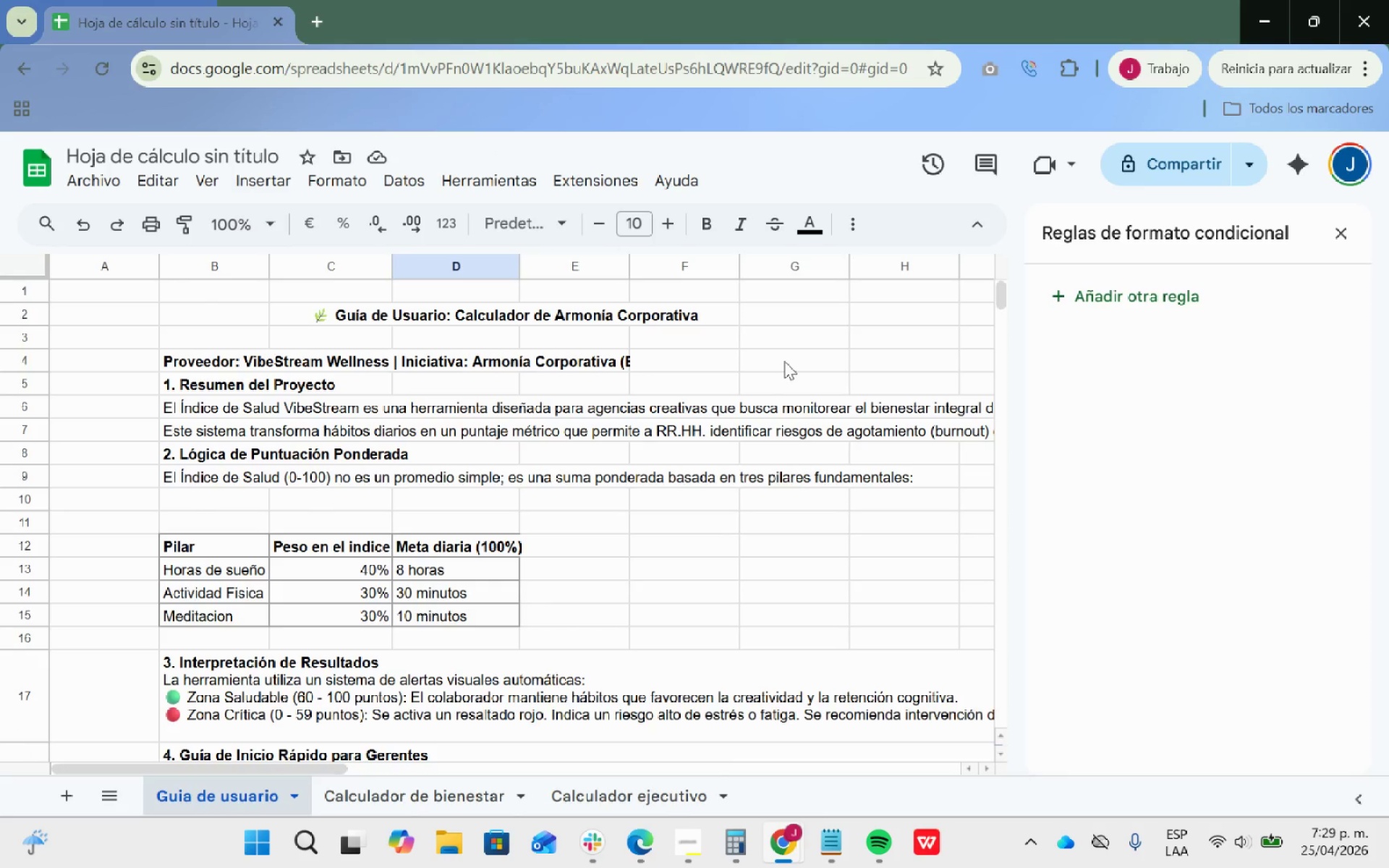 
scroll: coordinate [676, 393], scroll_direction: down, amount: 2.0
 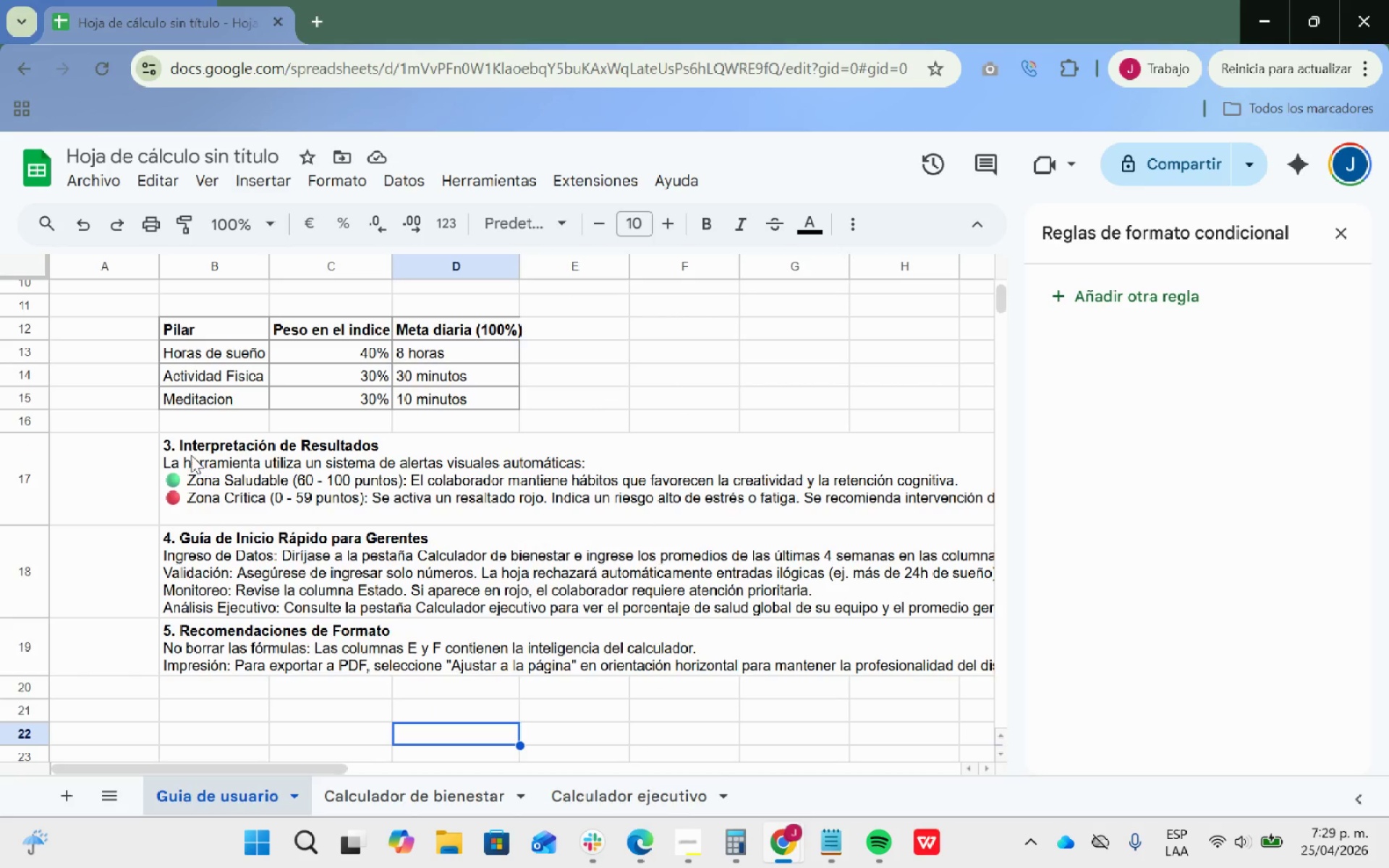 
left_click_drag(start_coordinate=[179, 450], to_coordinate=[990, 657])
 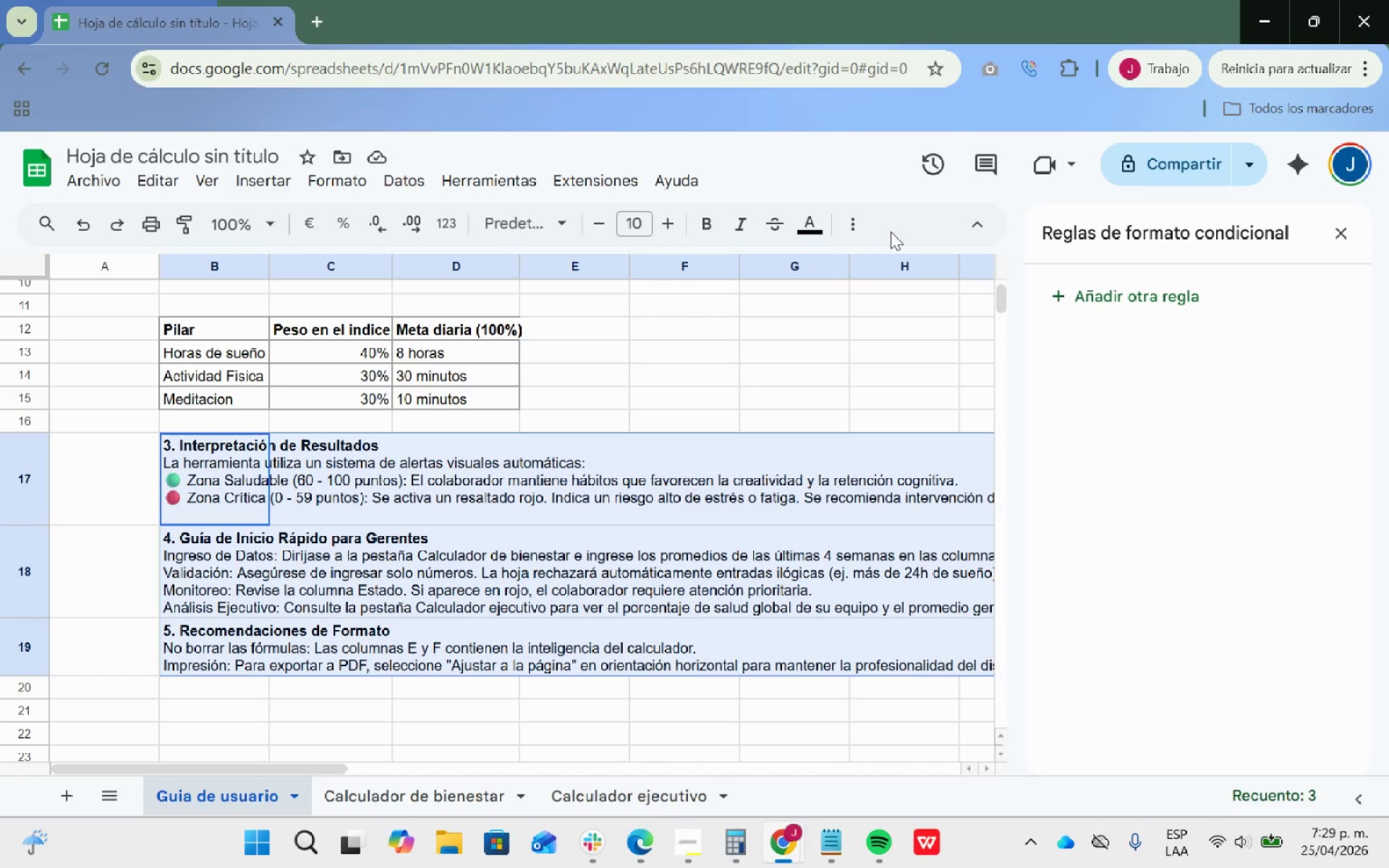 
left_click([853, 223])
 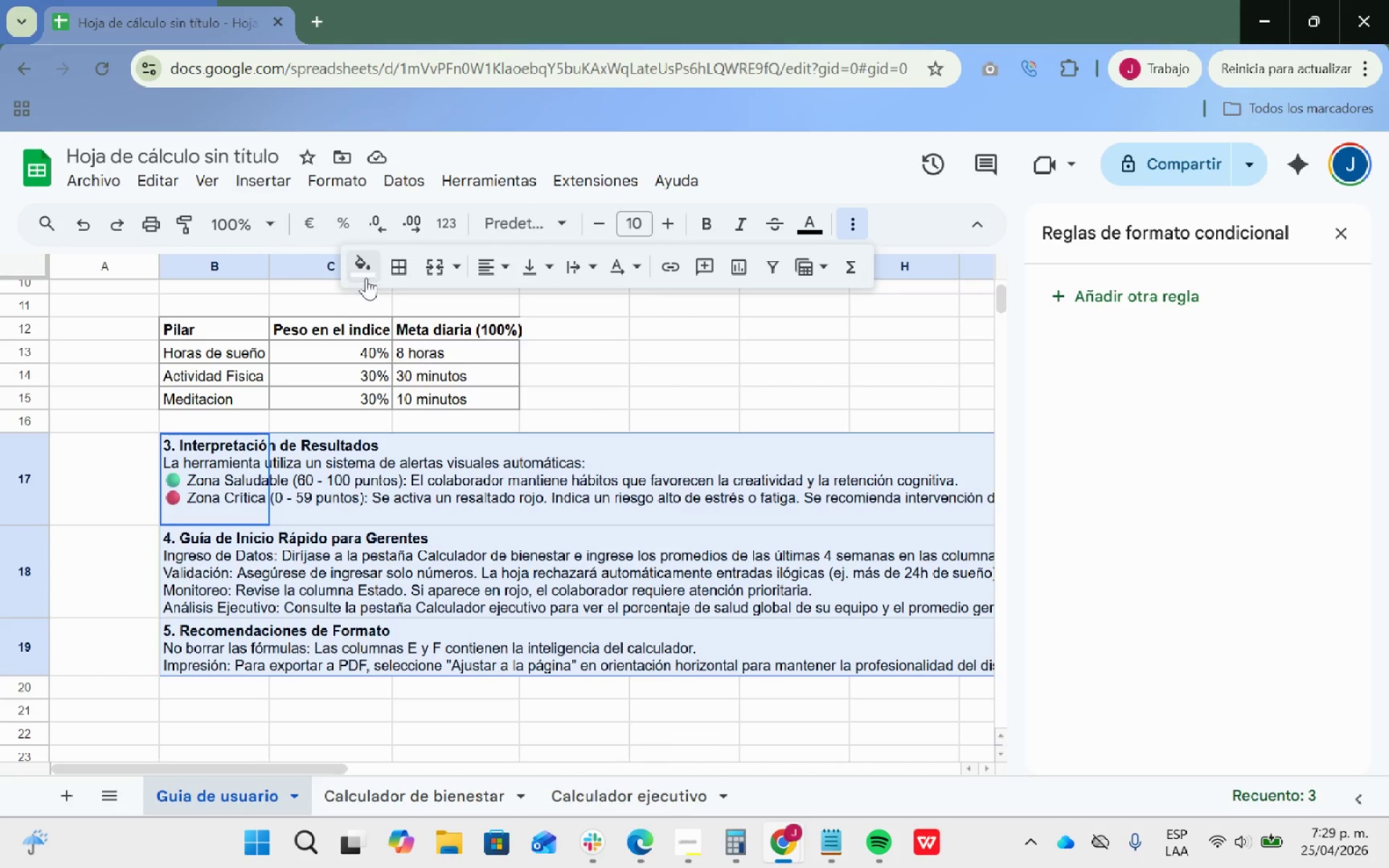 
left_click([395, 267])
 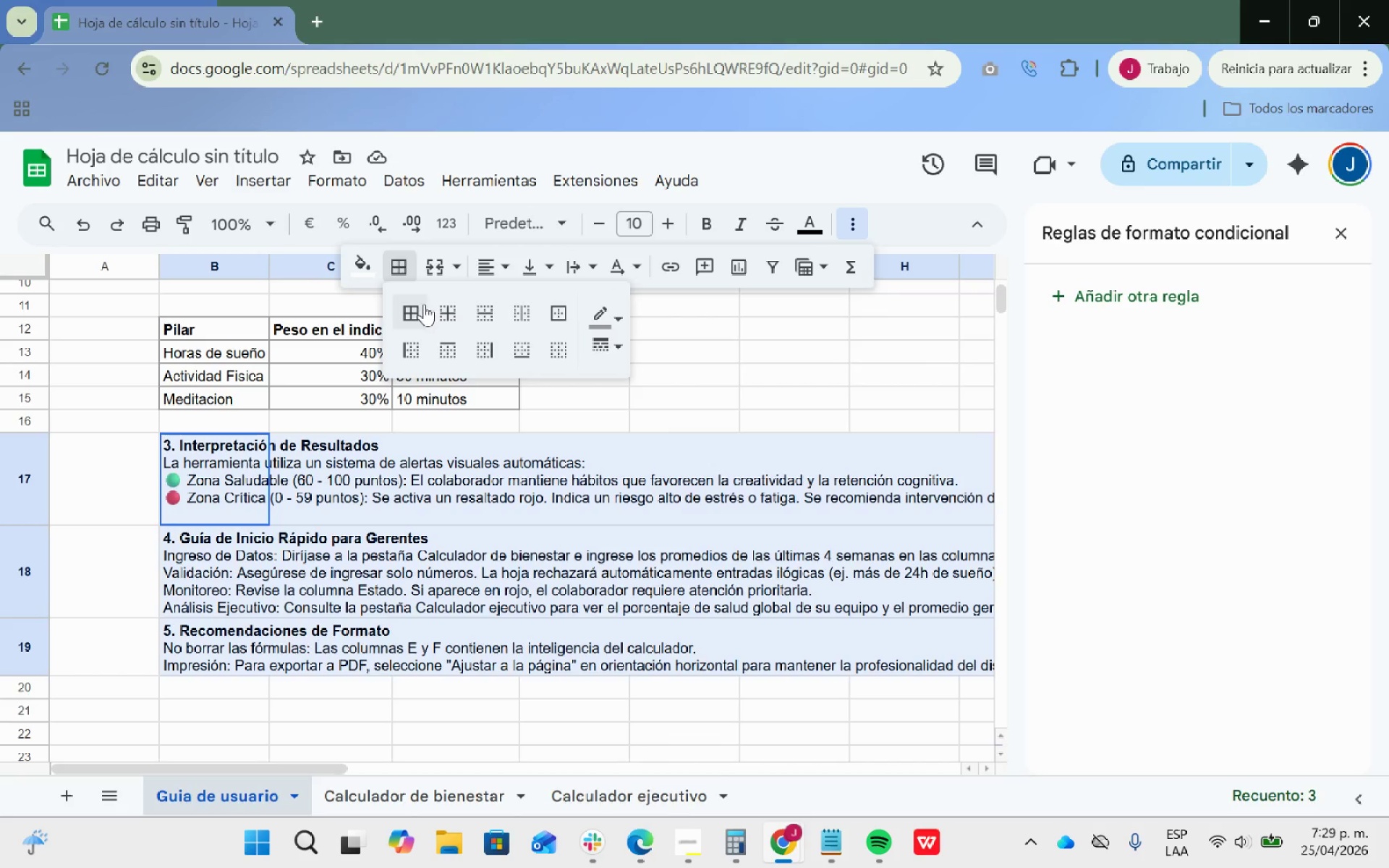 
left_click([414, 311])
 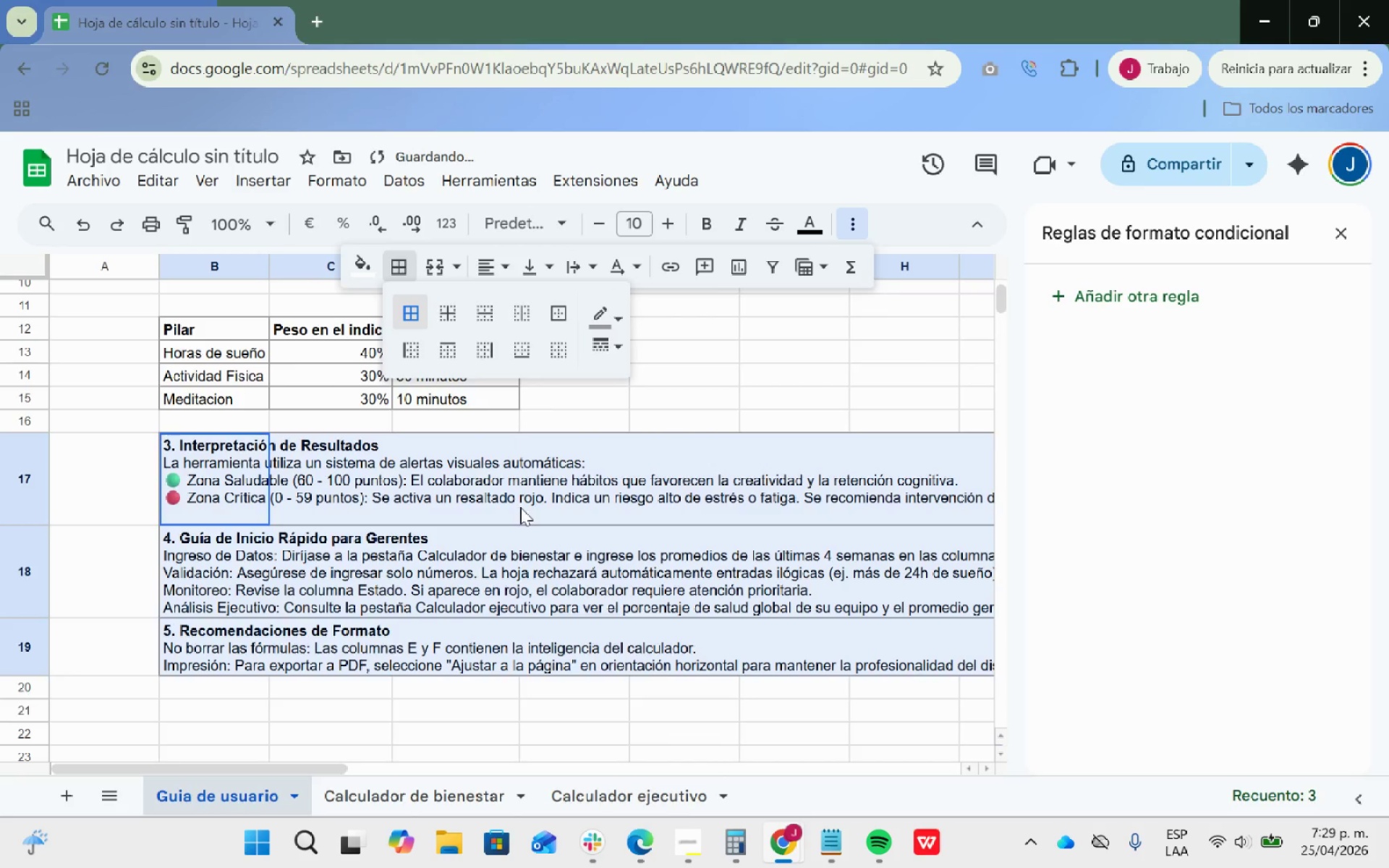 
scroll: coordinate [528, 505], scroll_direction: up, amount: 3.0
 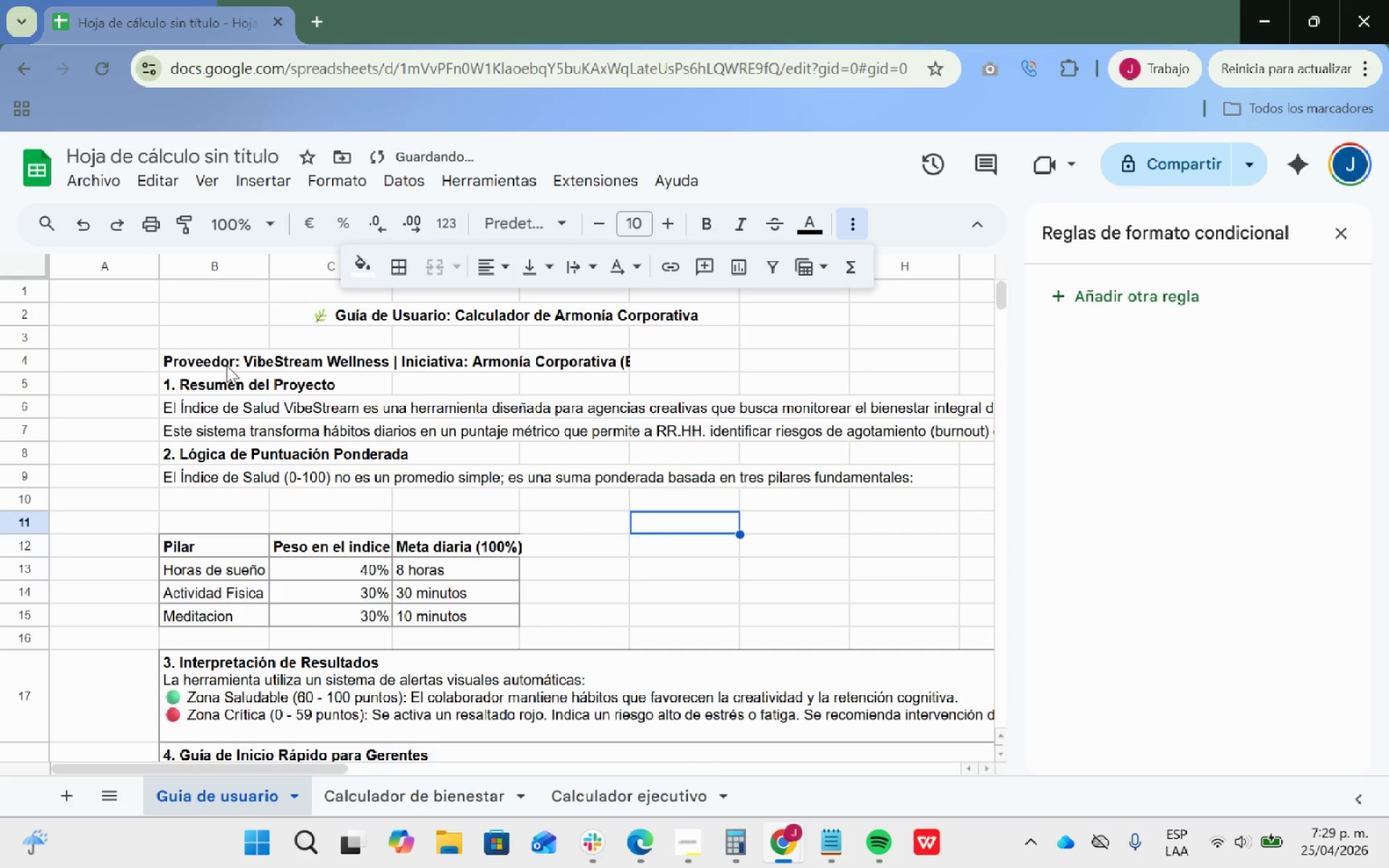 
left_click_drag(start_coordinate=[224, 362], to_coordinate=[921, 488])
 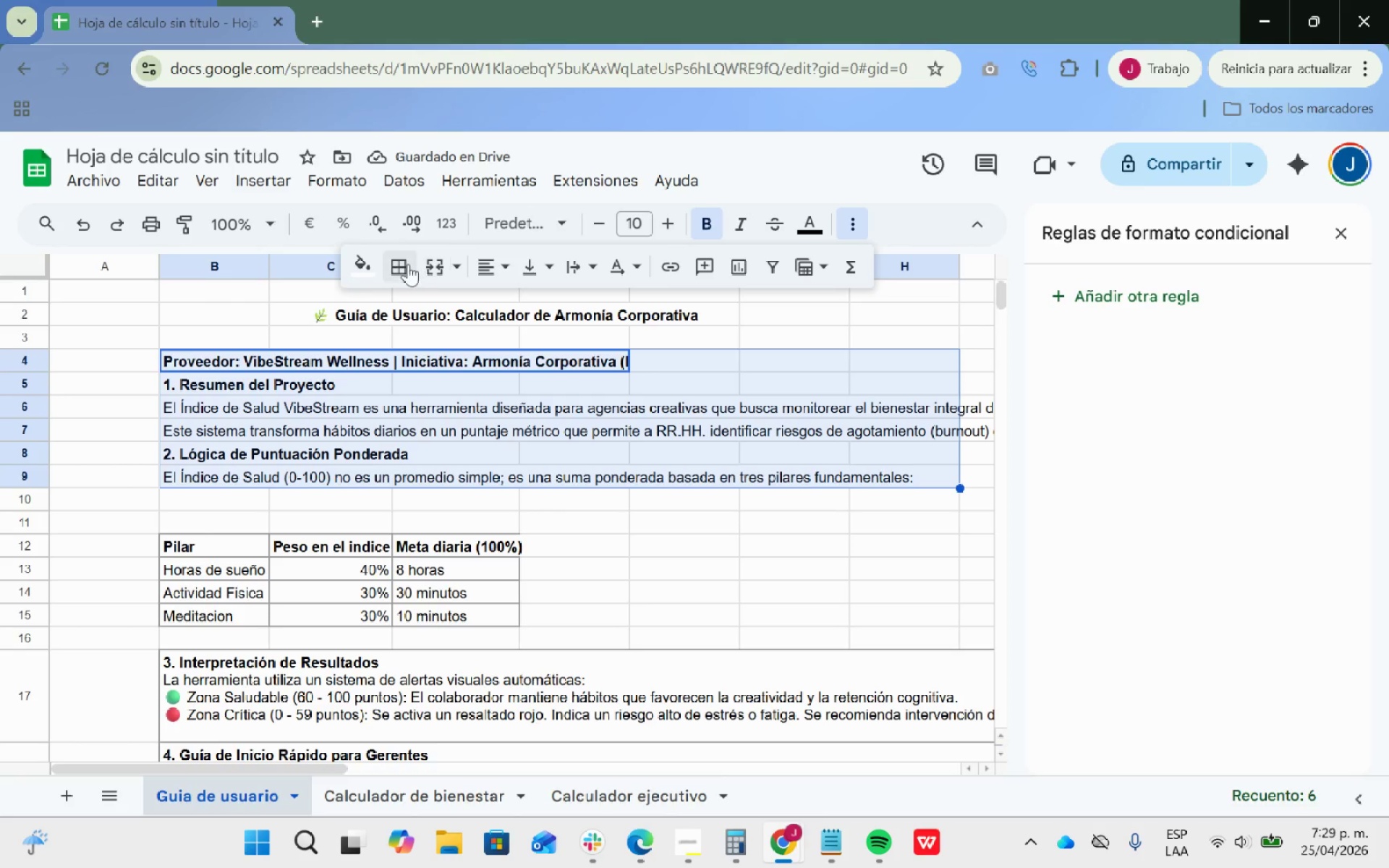 
left_click([406, 263])
 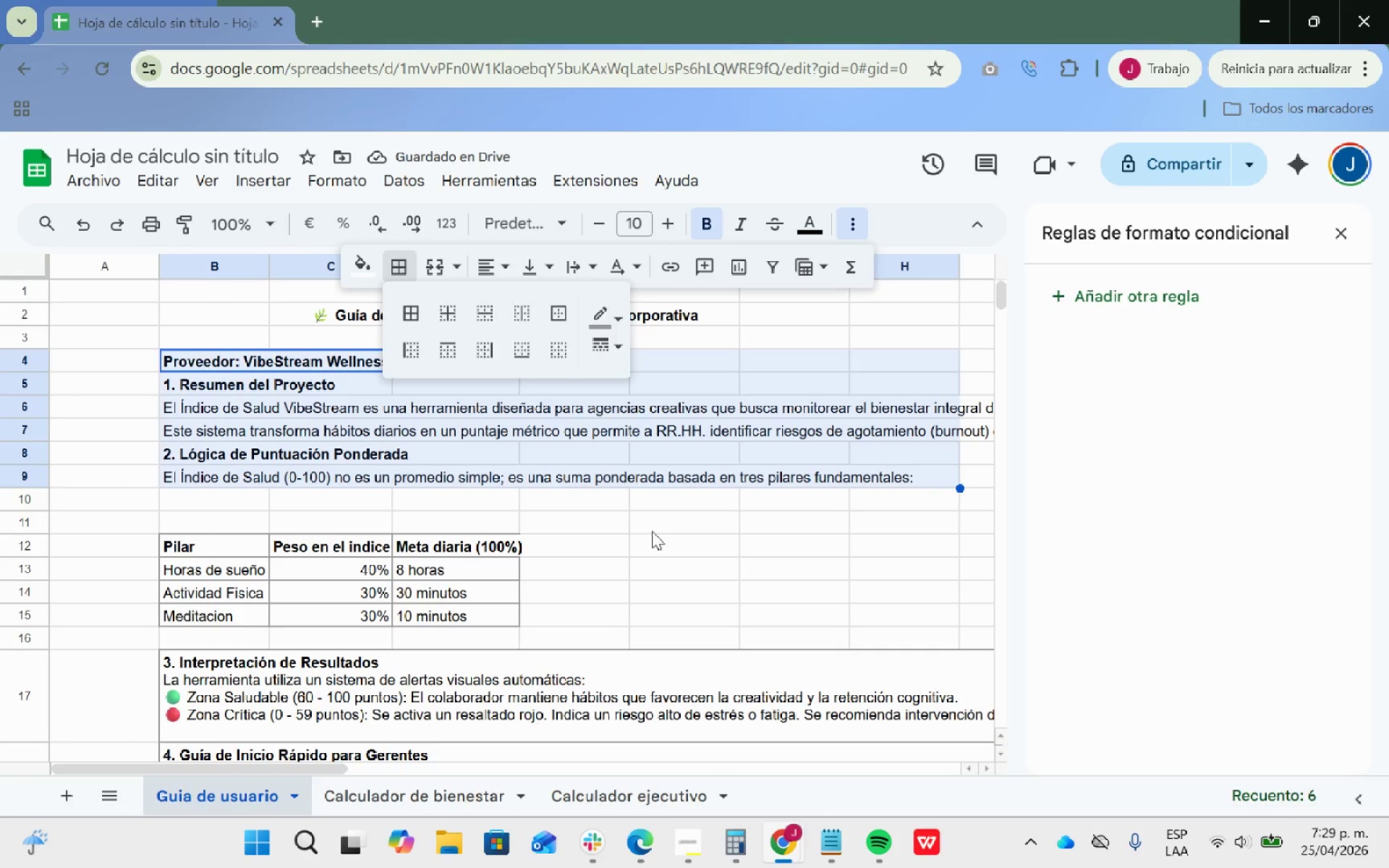 
left_click_drag(start_coordinate=[653, 532], to_coordinate=[658, 537])
 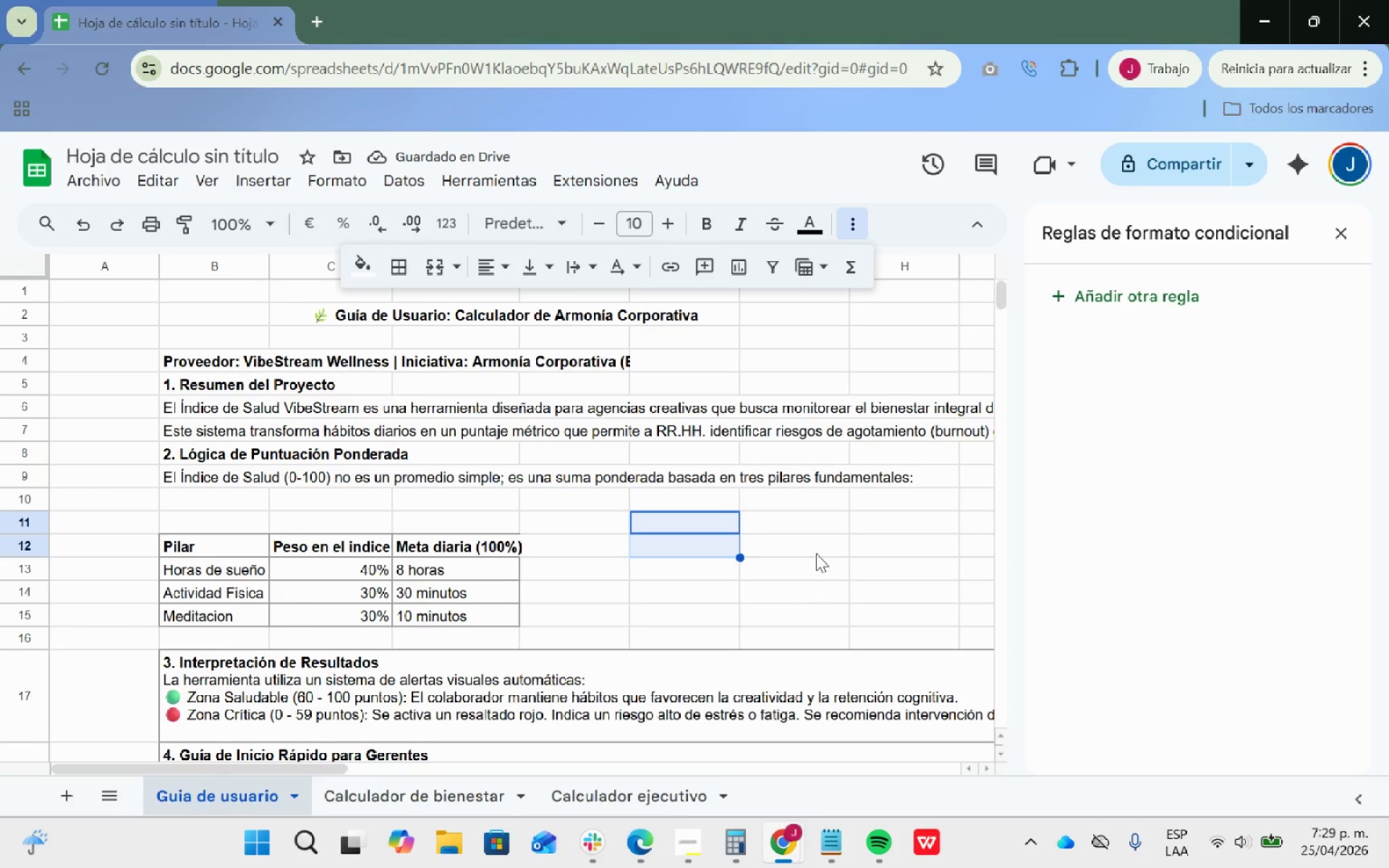 
scroll: coordinate [815, 551], scroll_direction: up, amount: 1.0
 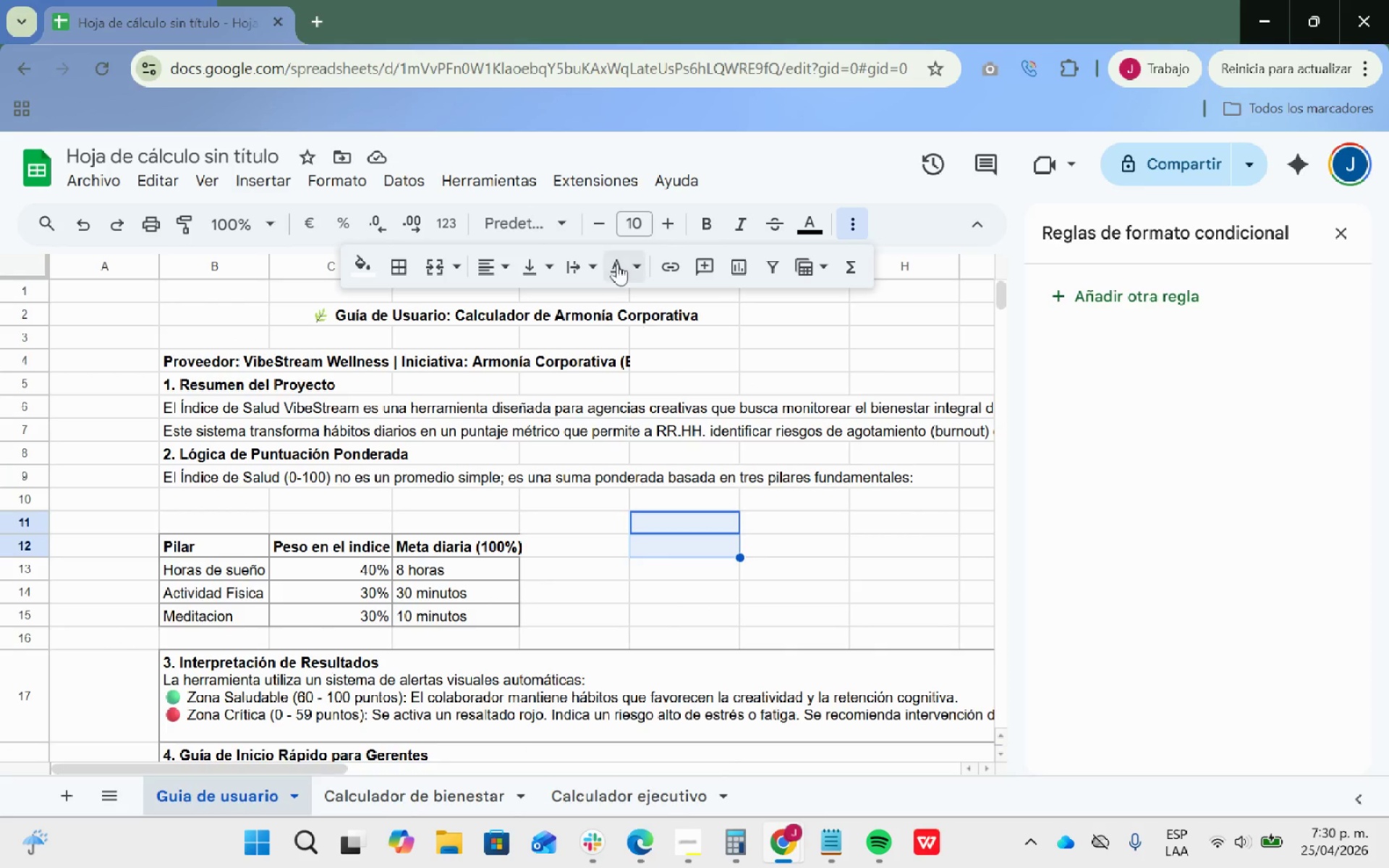 
left_click([702, 396])
 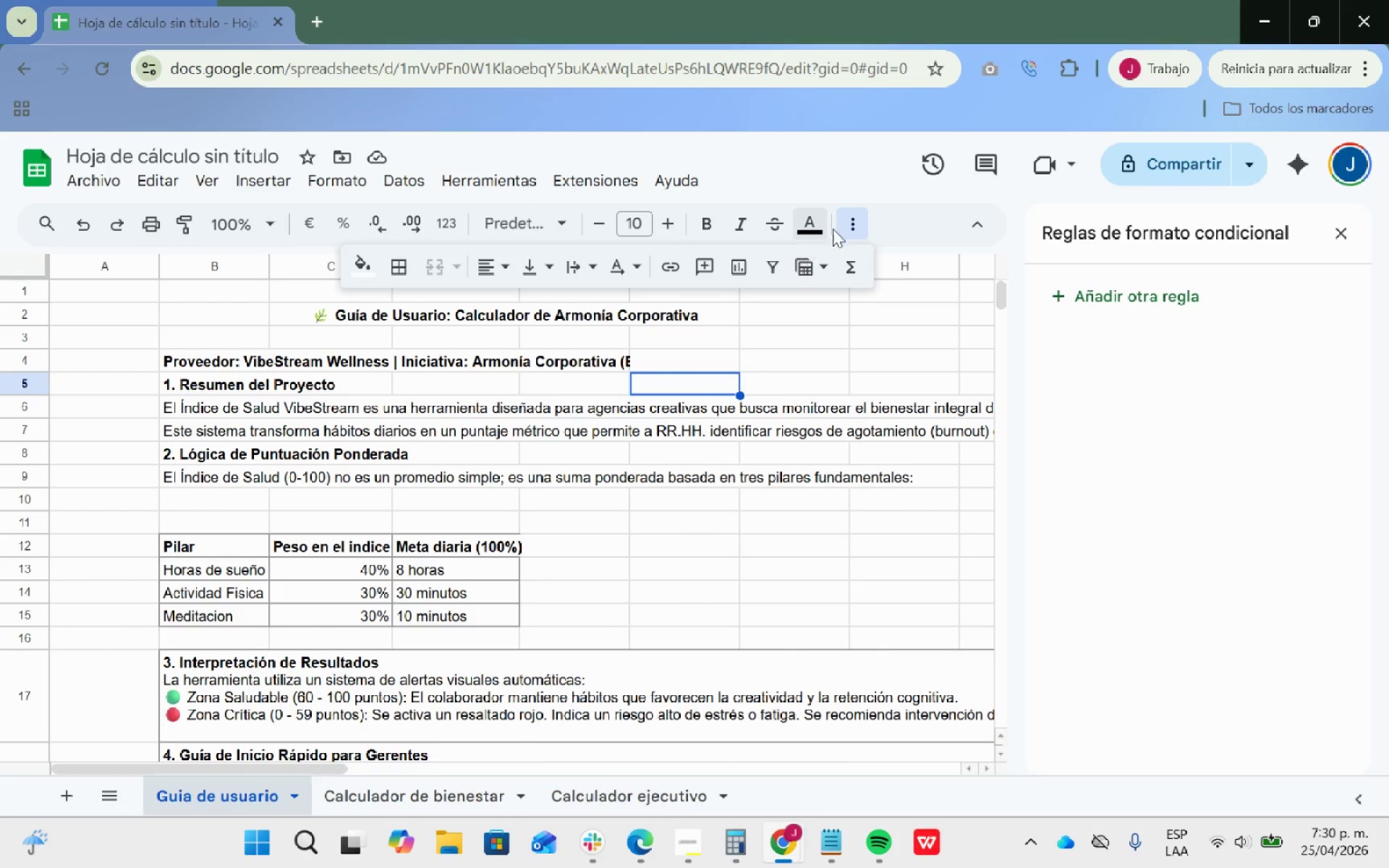 
left_click([849, 219])
 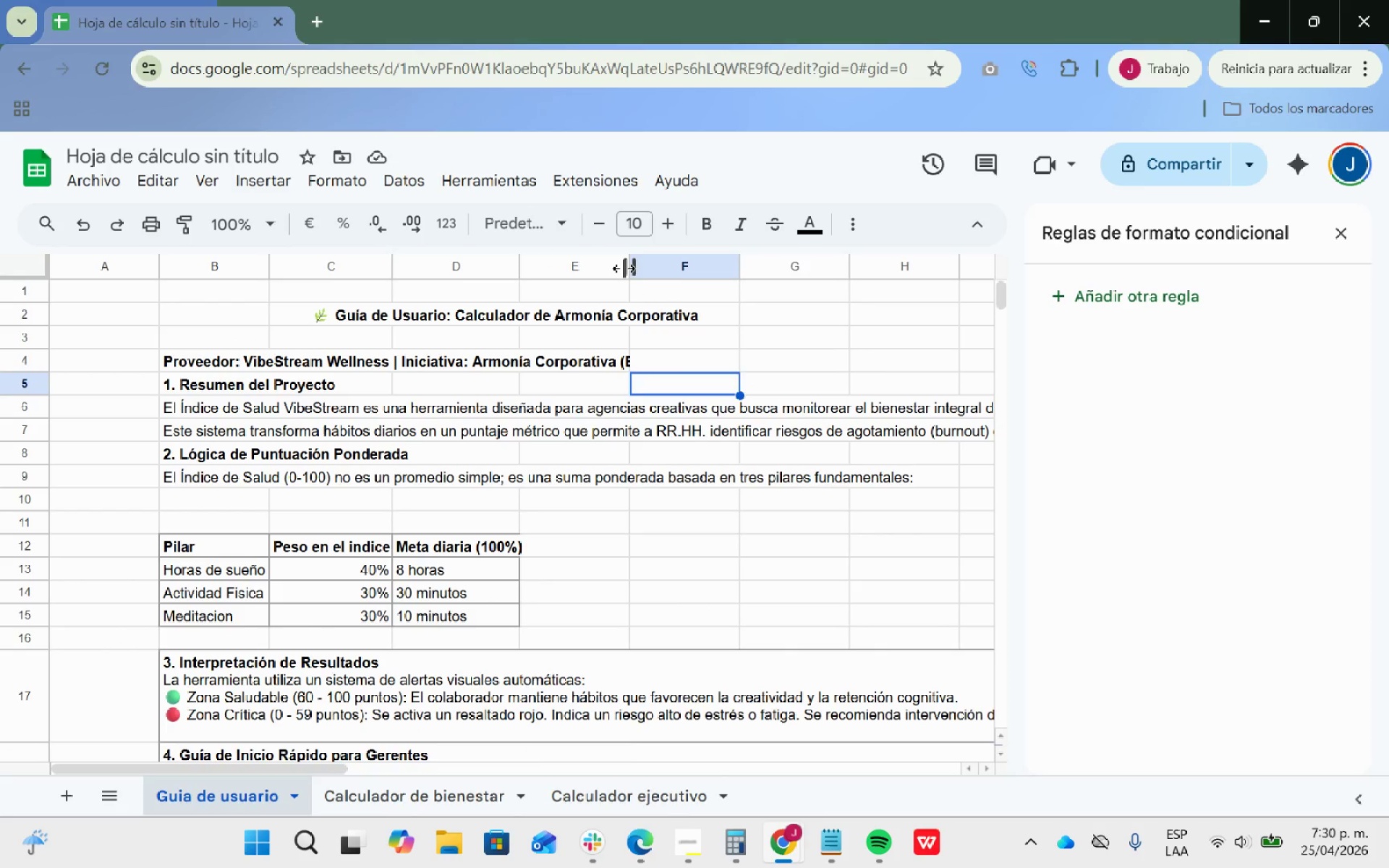 
left_click_drag(start_coordinate=[624, 268], to_coordinate=[640, 265])
 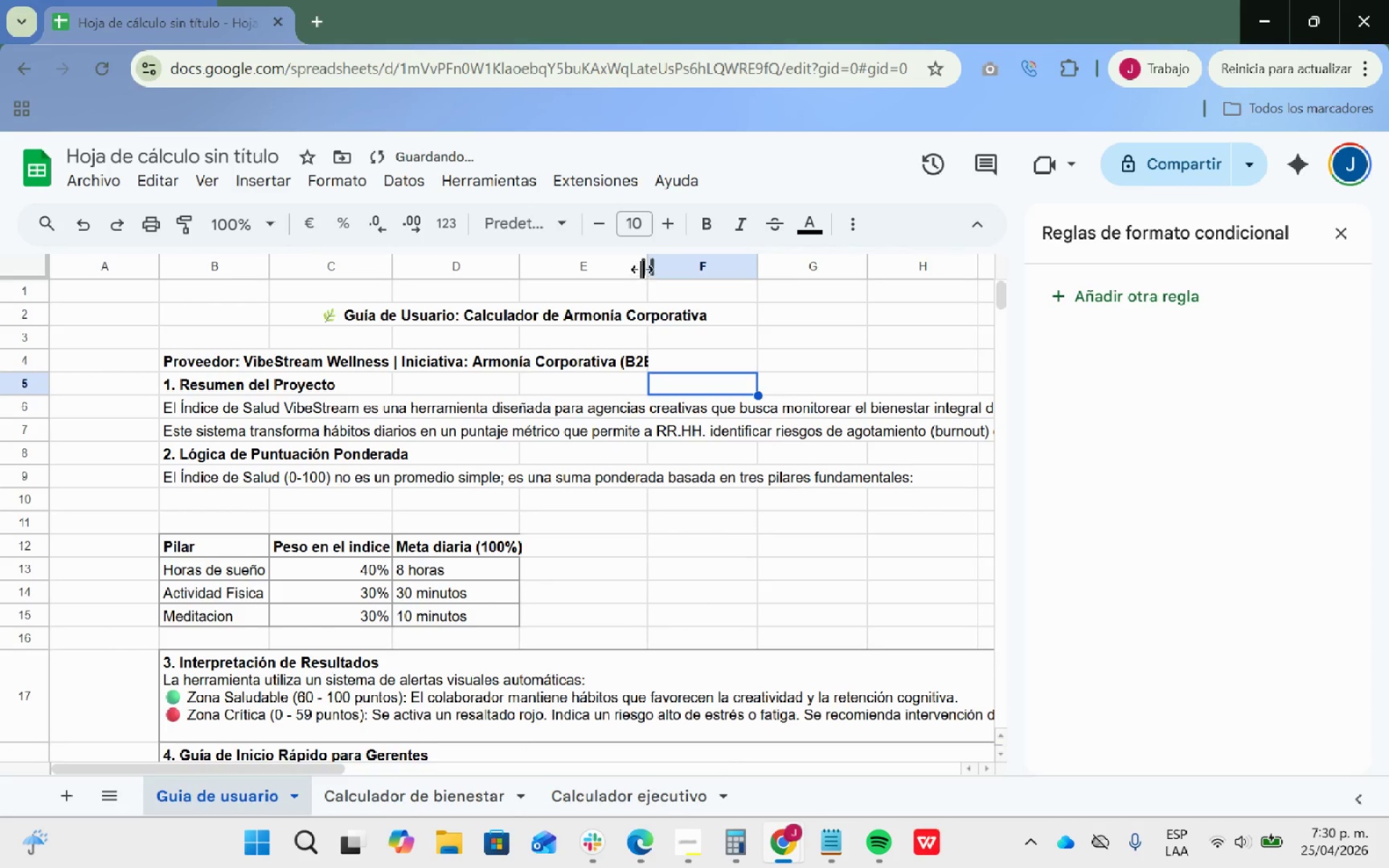 
left_click_drag(start_coordinate=[642, 268], to_coordinate=[676, 271])
 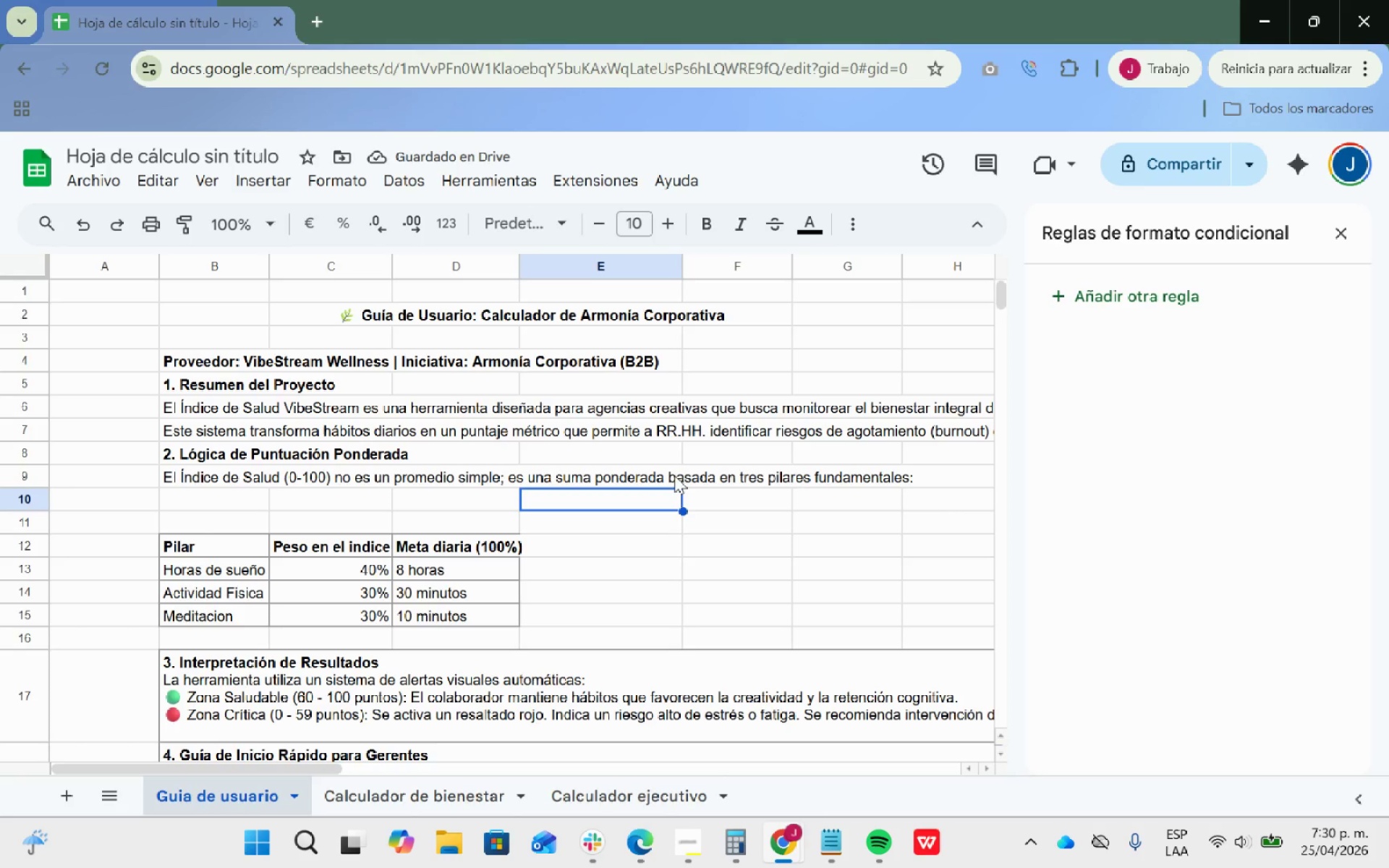 
scroll: coordinate [671, 477], scroll_direction: down, amount: 2.0
 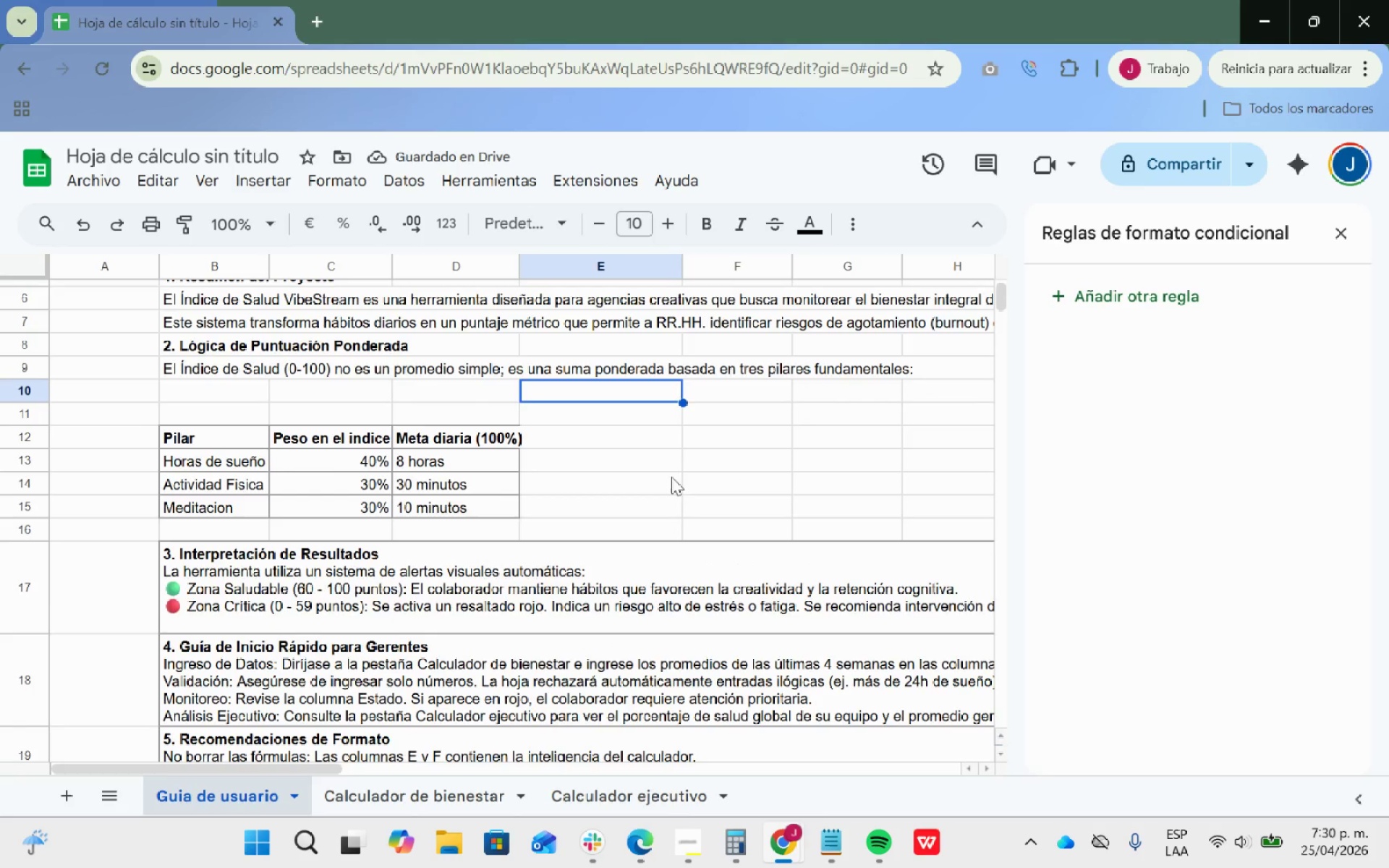 
scroll: coordinate [671, 477], scroll_direction: up, amount: 2.0
 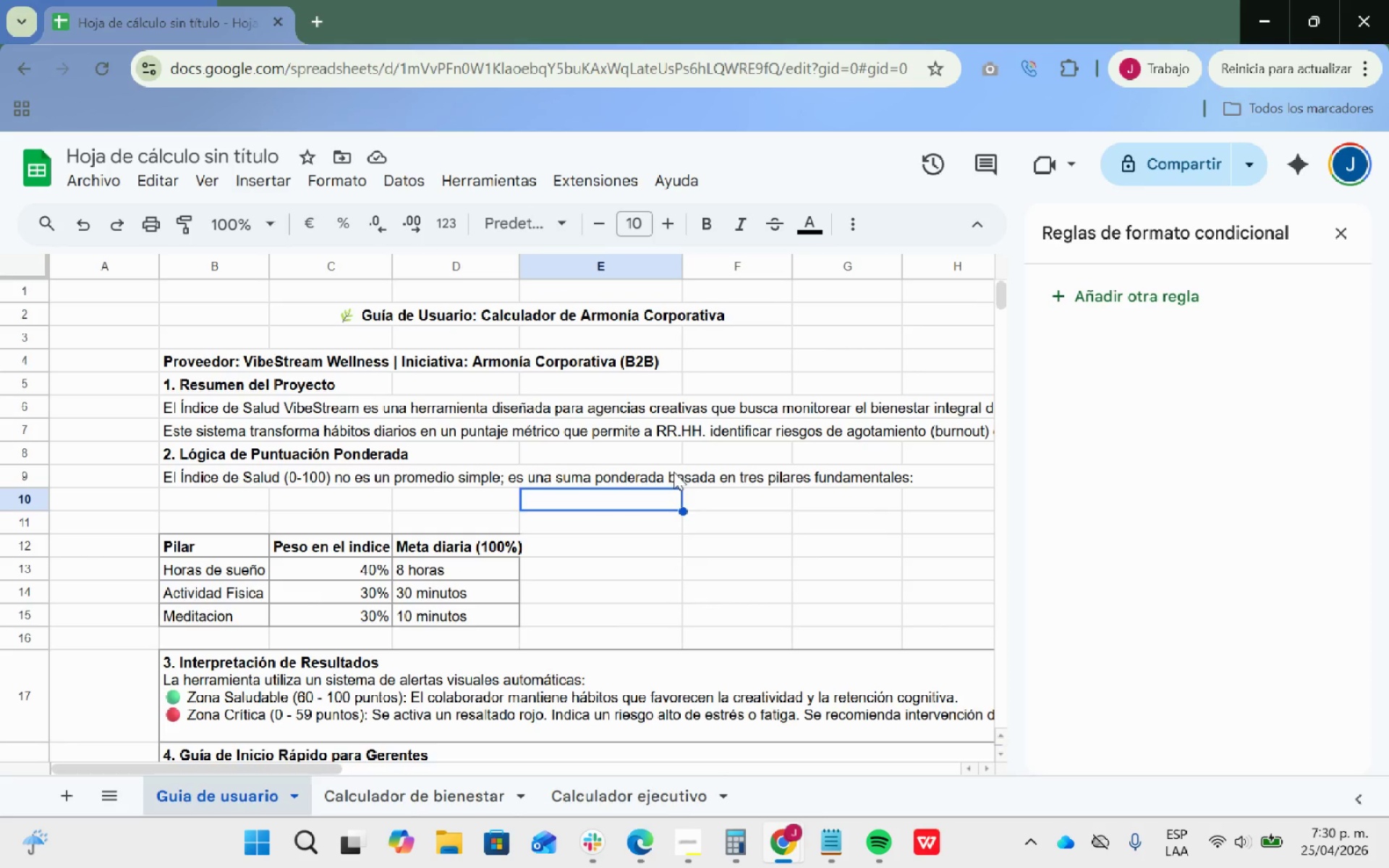 
scroll: coordinate [672, 475], scroll_direction: down, amount: 1.0
 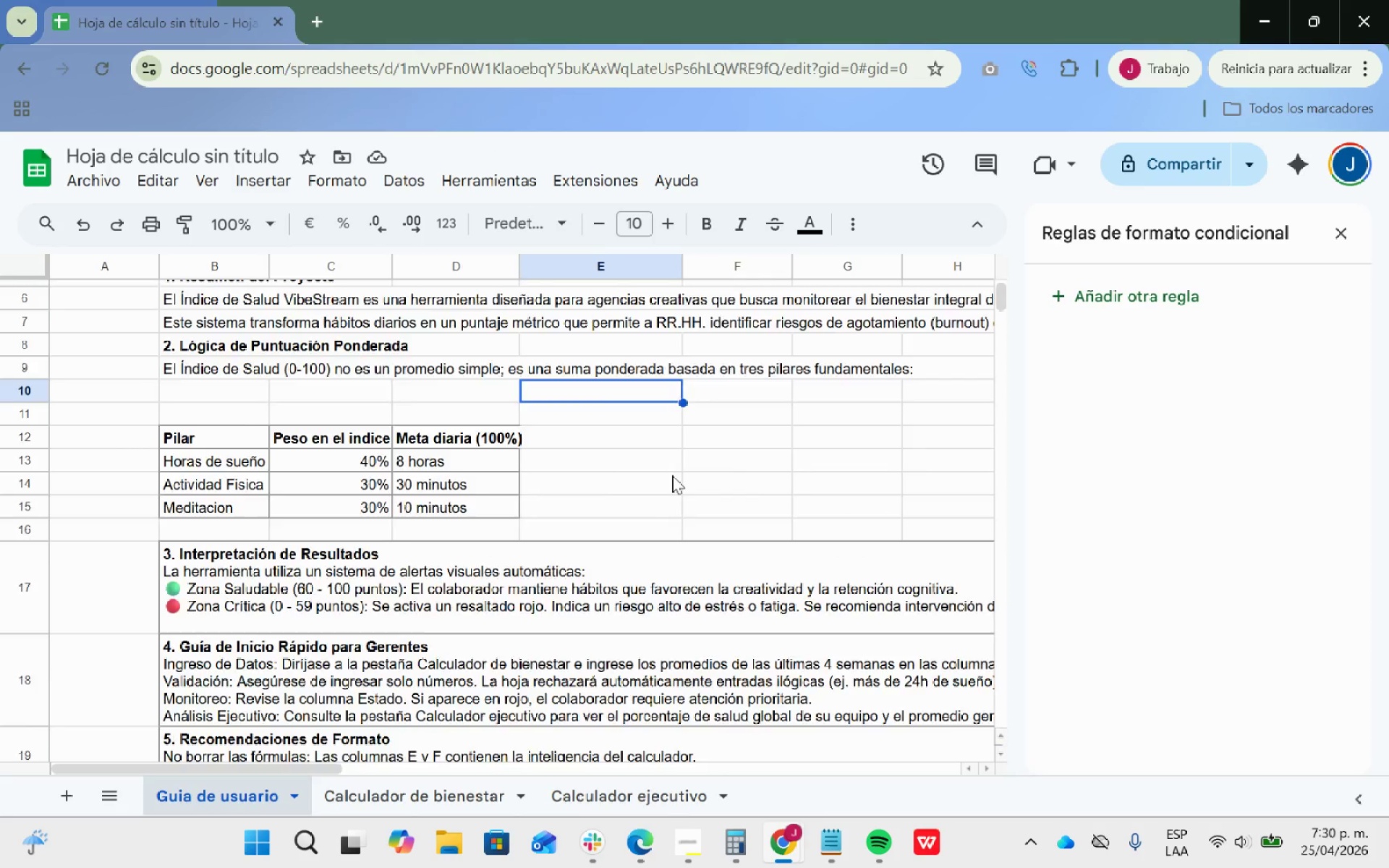 
scroll: coordinate [672, 475], scroll_direction: up, amount: 1.0
 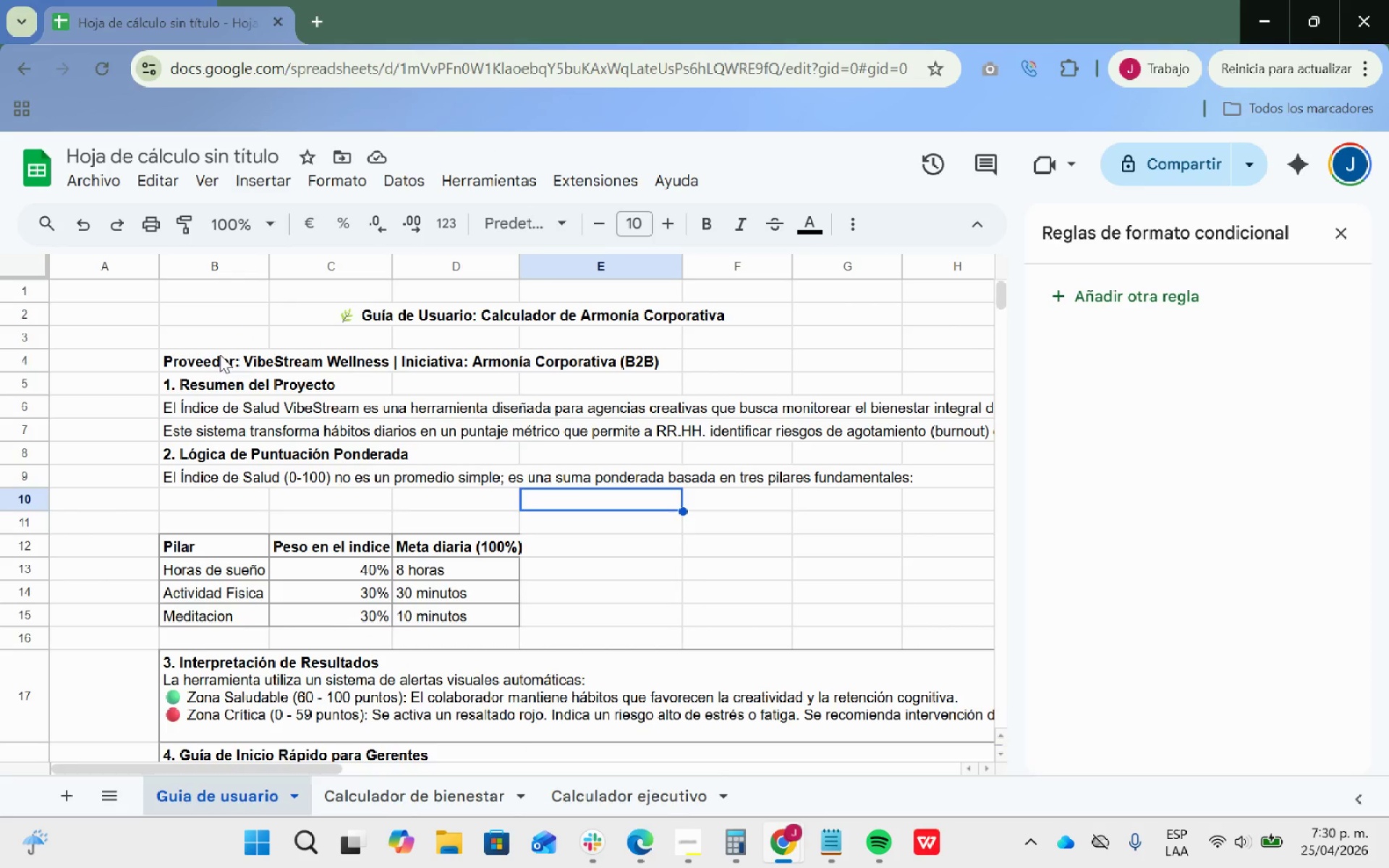 
left_click_drag(start_coordinate=[217, 357], to_coordinate=[1011, 472])
 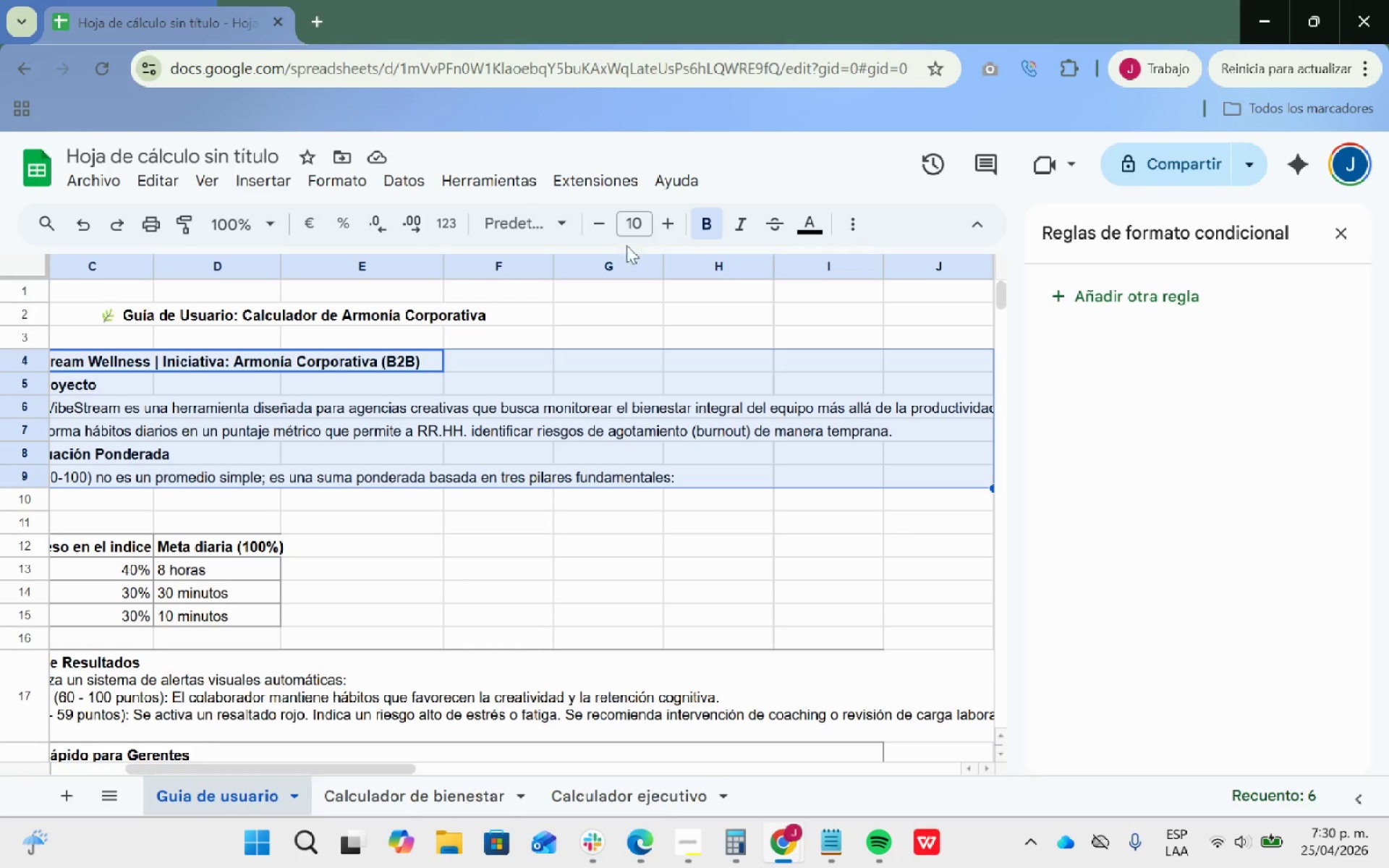 
left_click([857, 229])
 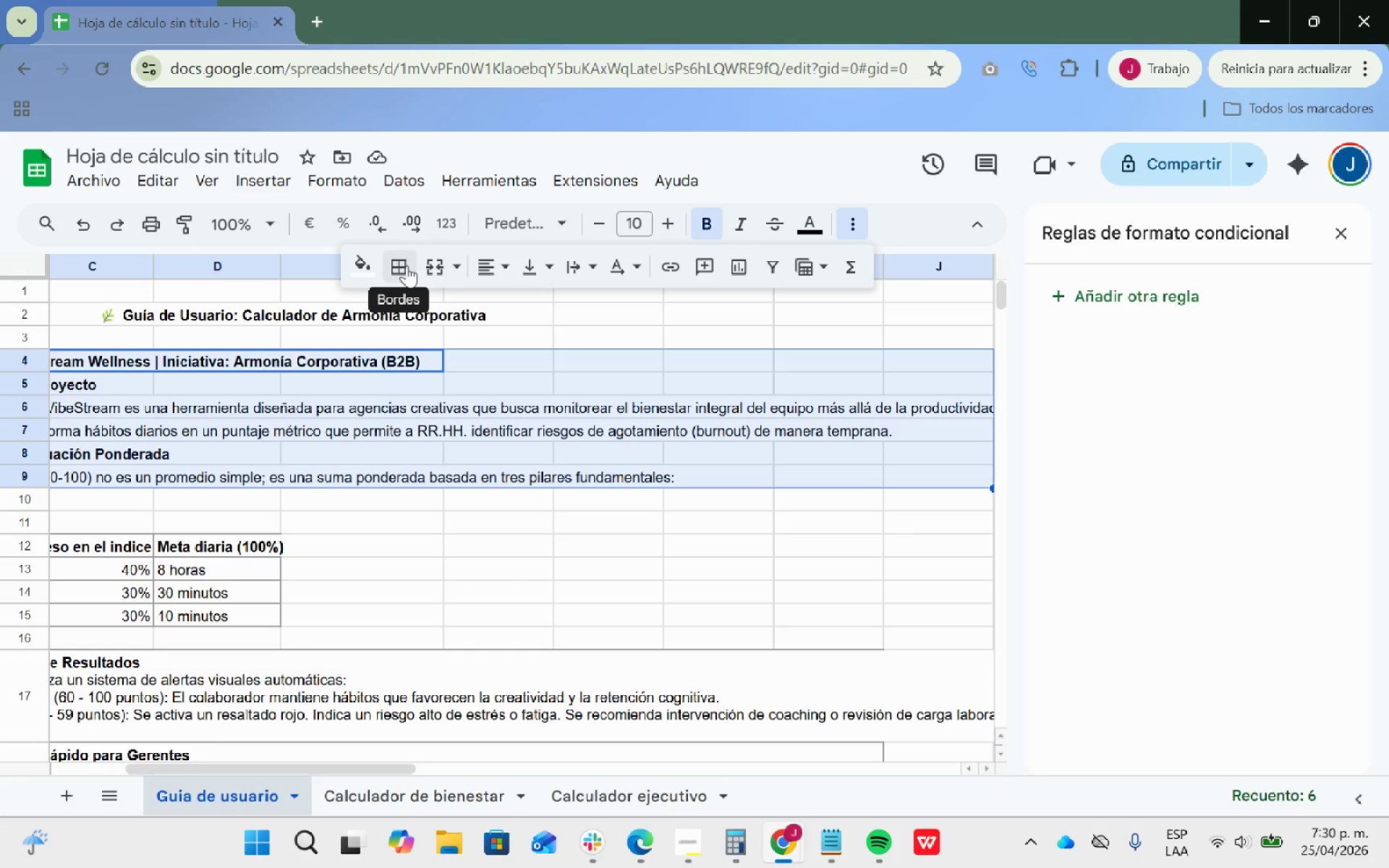 
left_click([407, 265])
 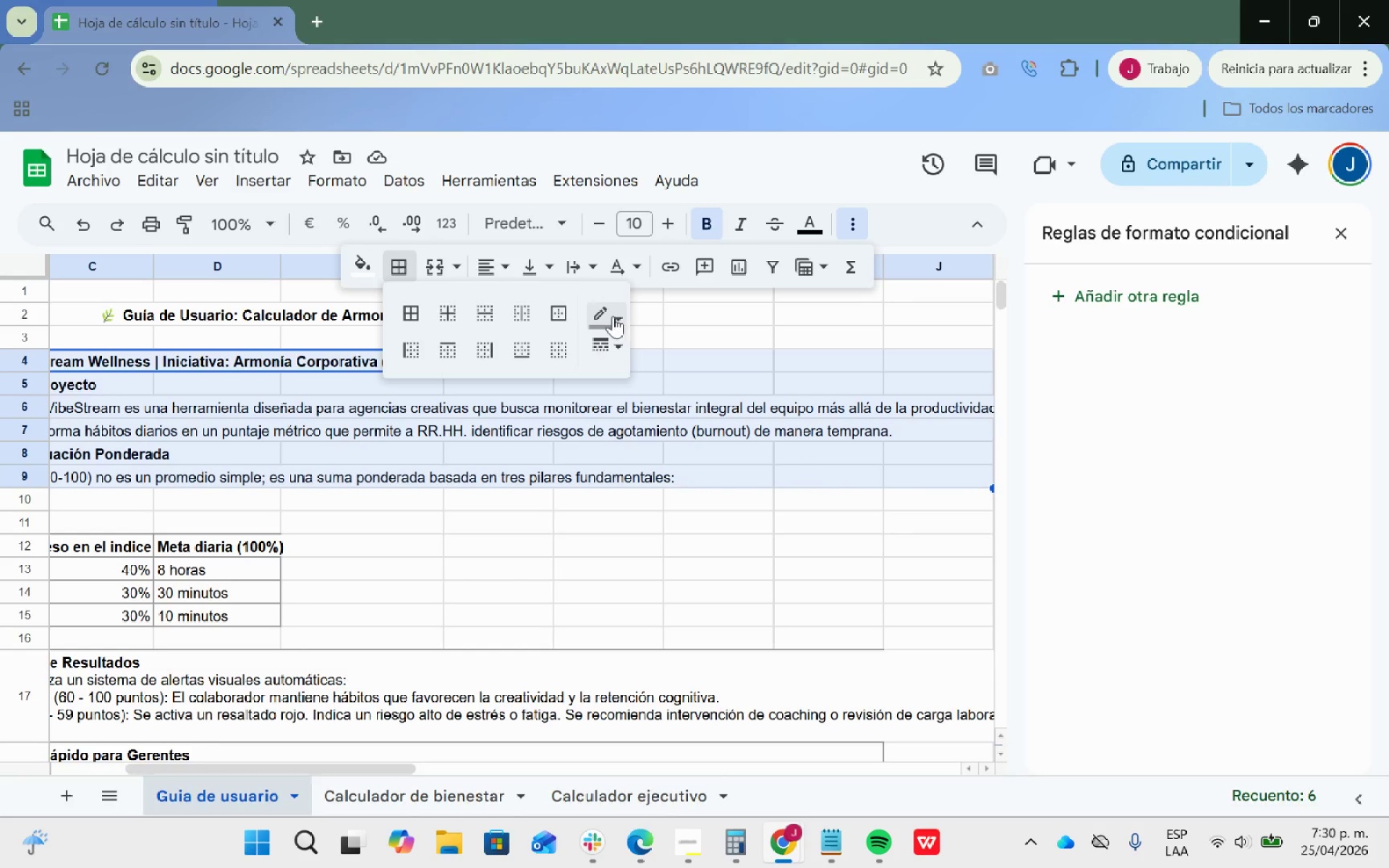 
left_click([596, 314])
 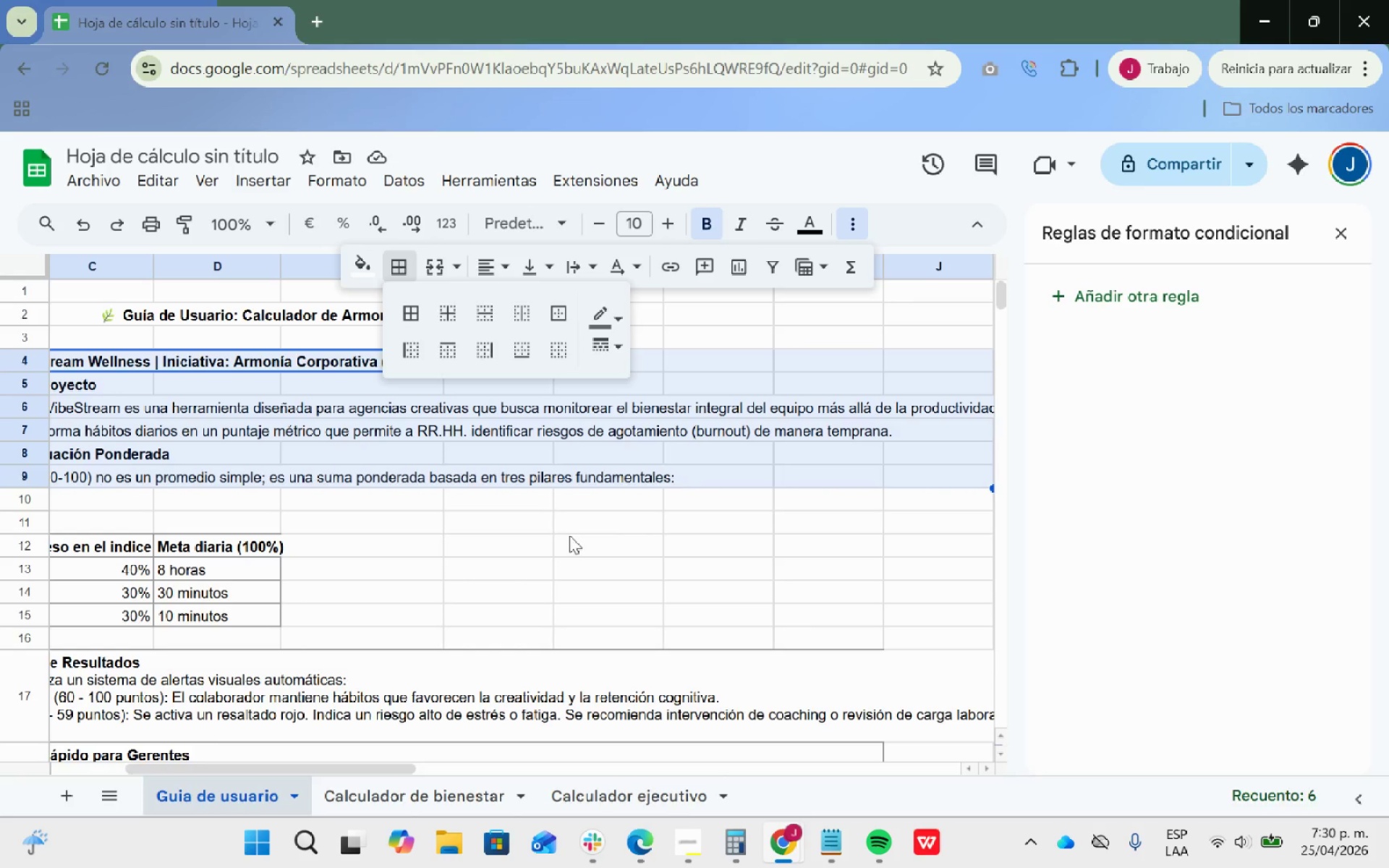 
left_click([553, 574])
 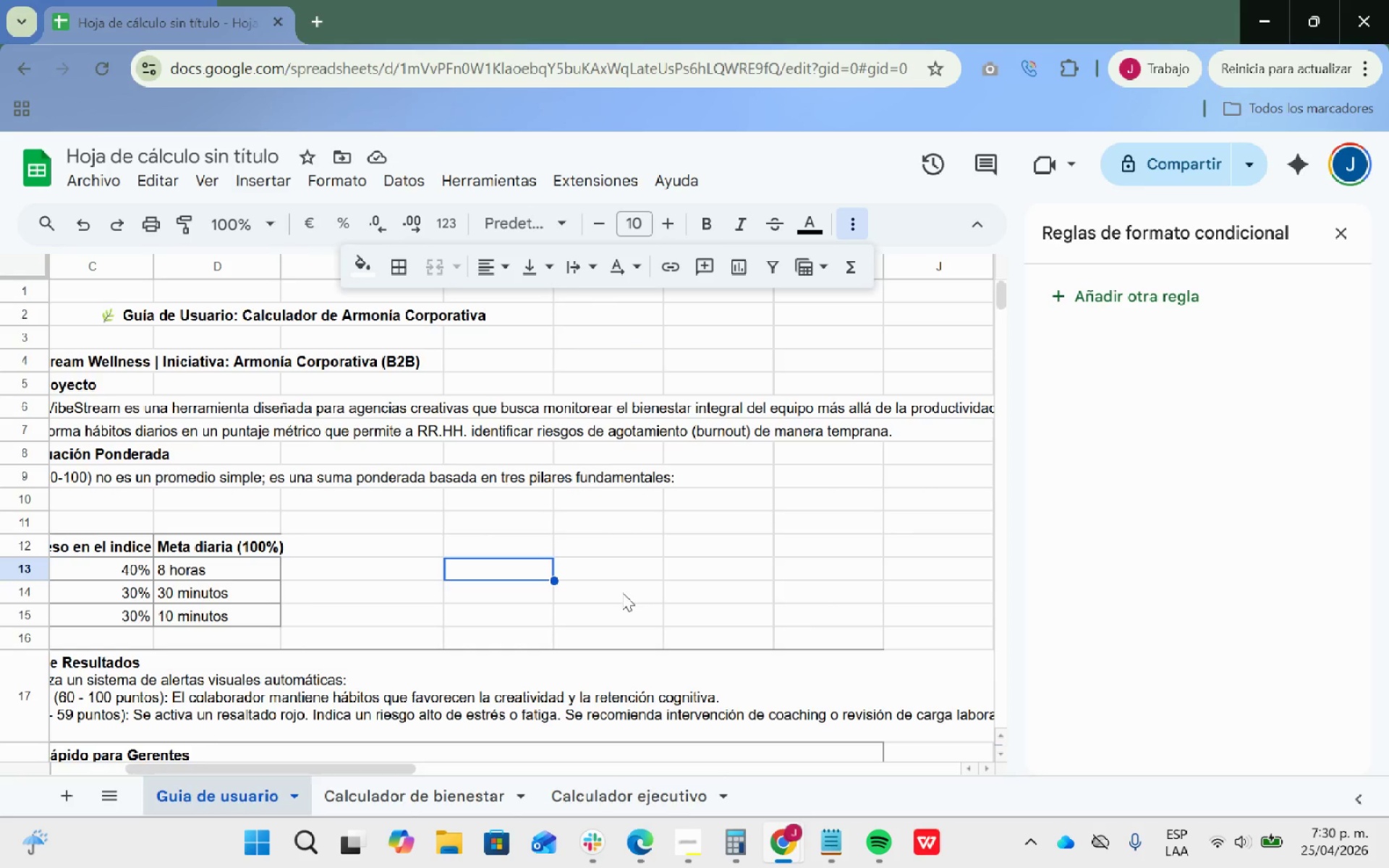 
key(ArrowLeft)
 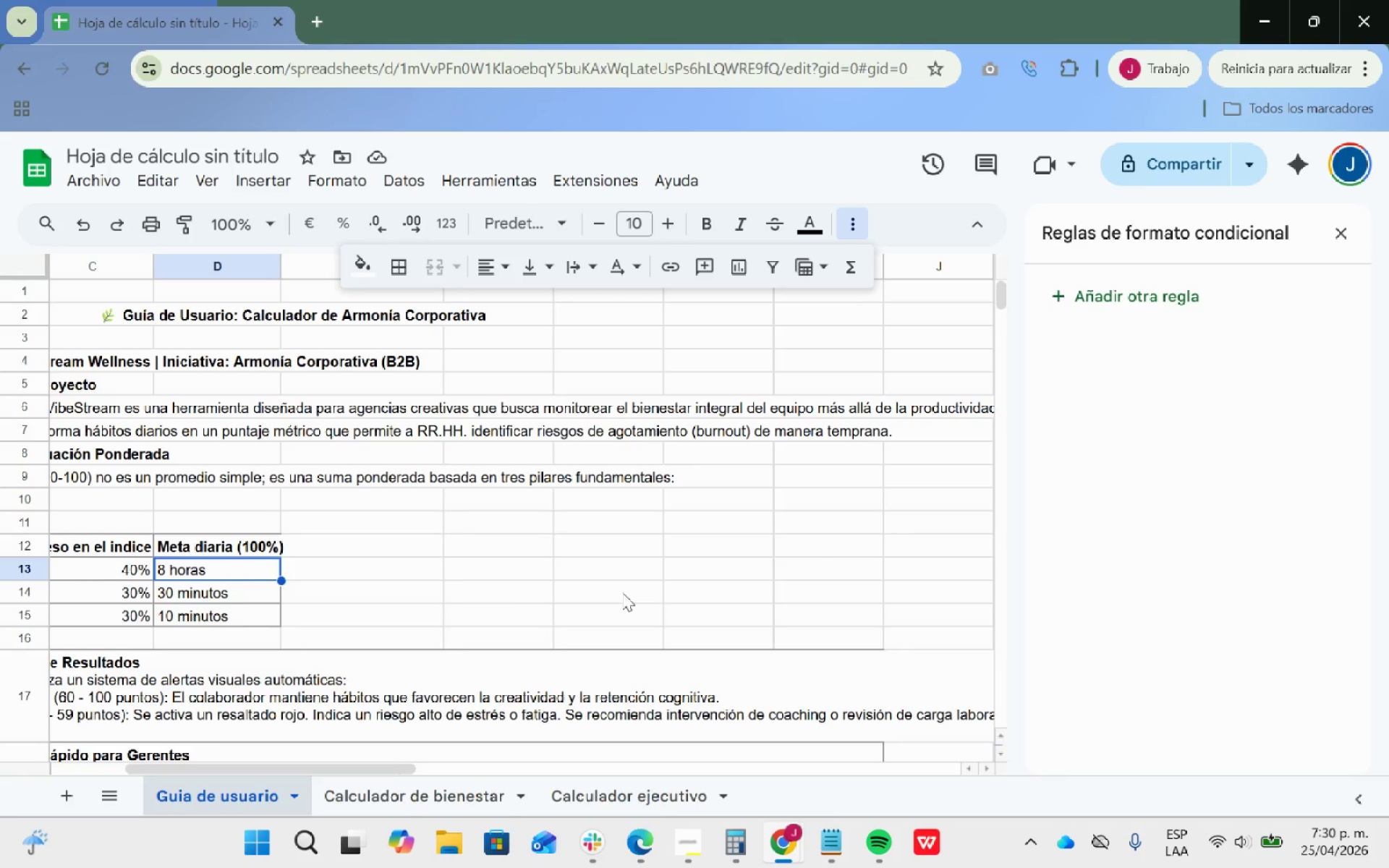 
key(ArrowLeft)
 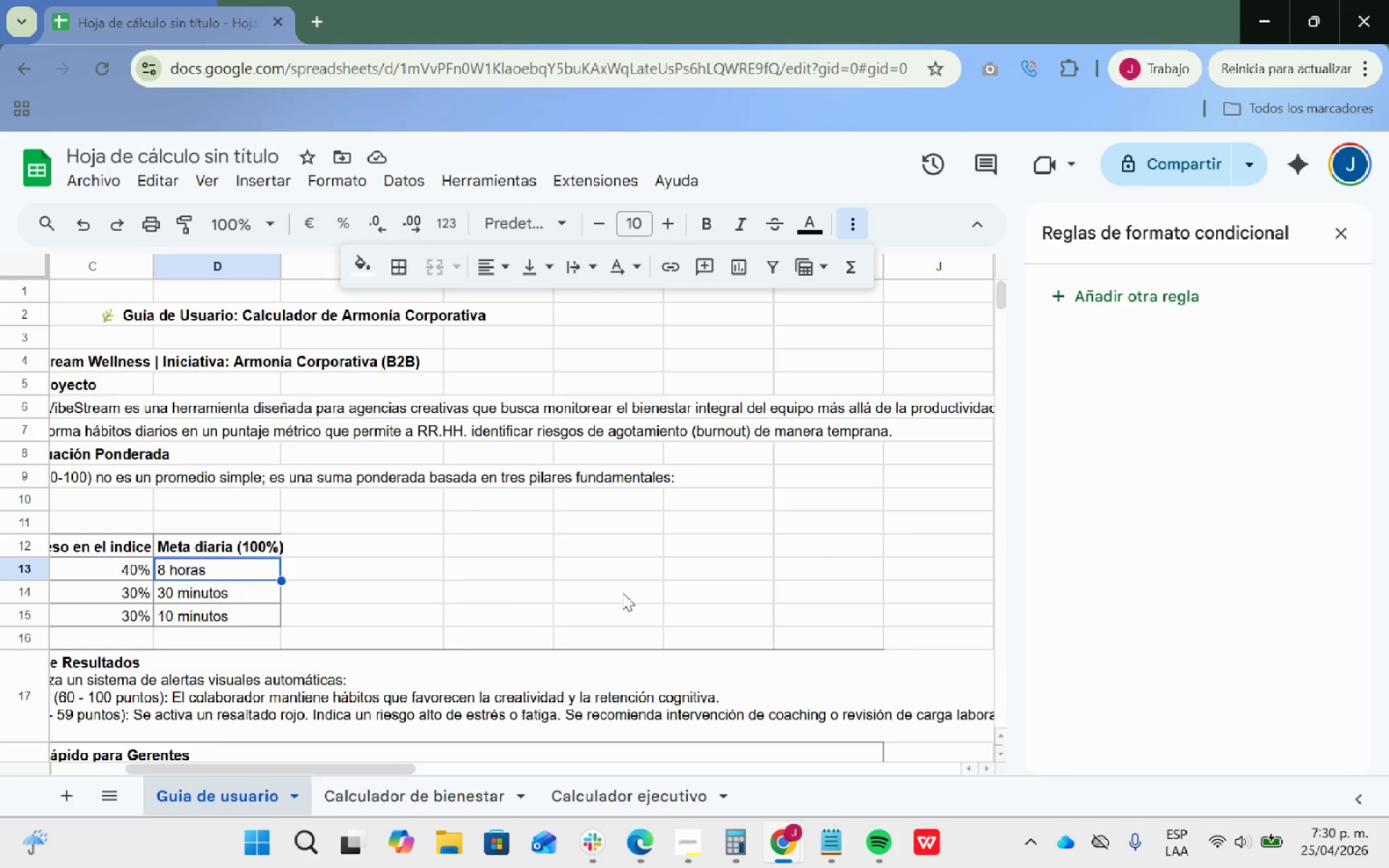 
key(ArrowLeft)
 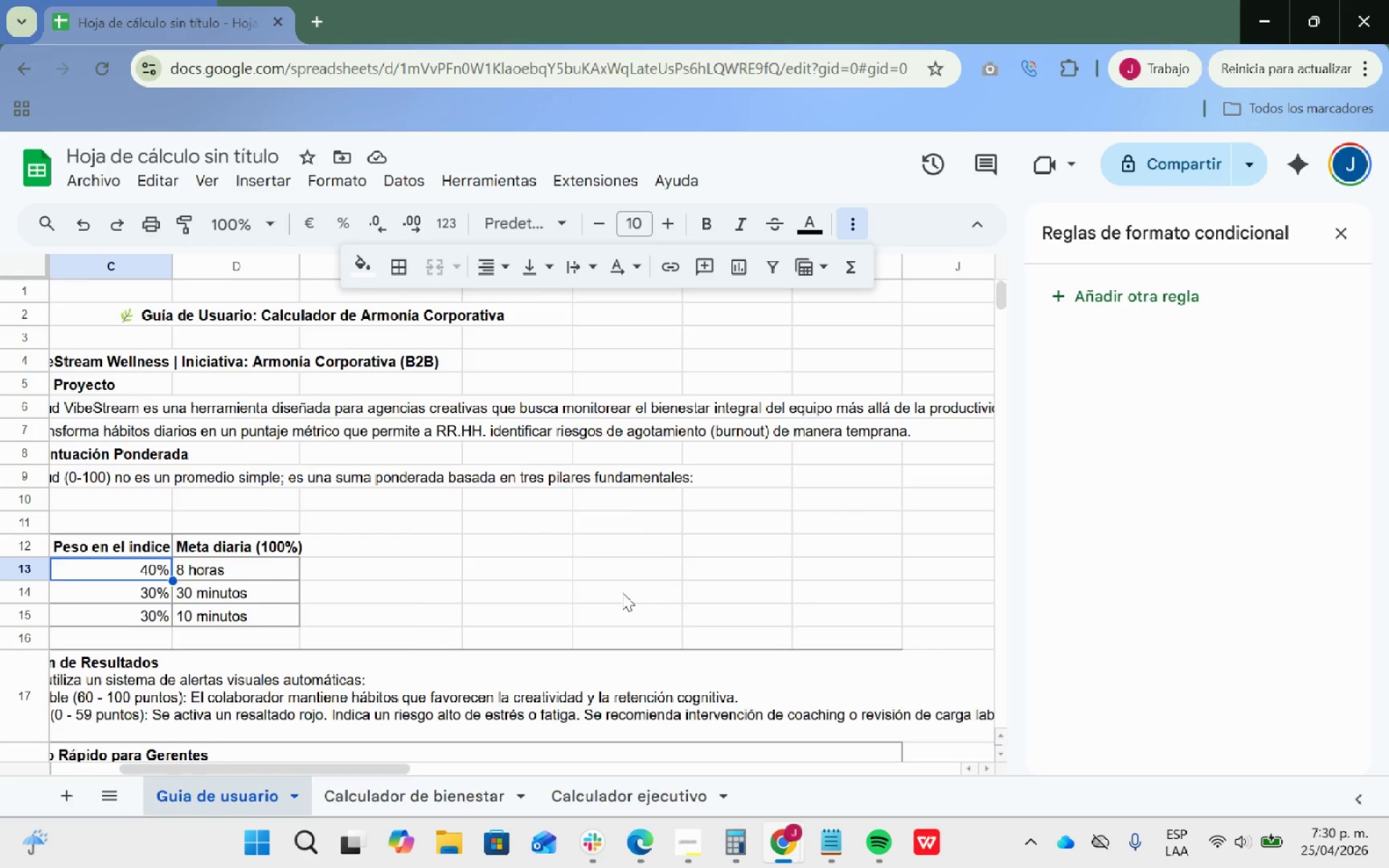 
key(ArrowLeft)
 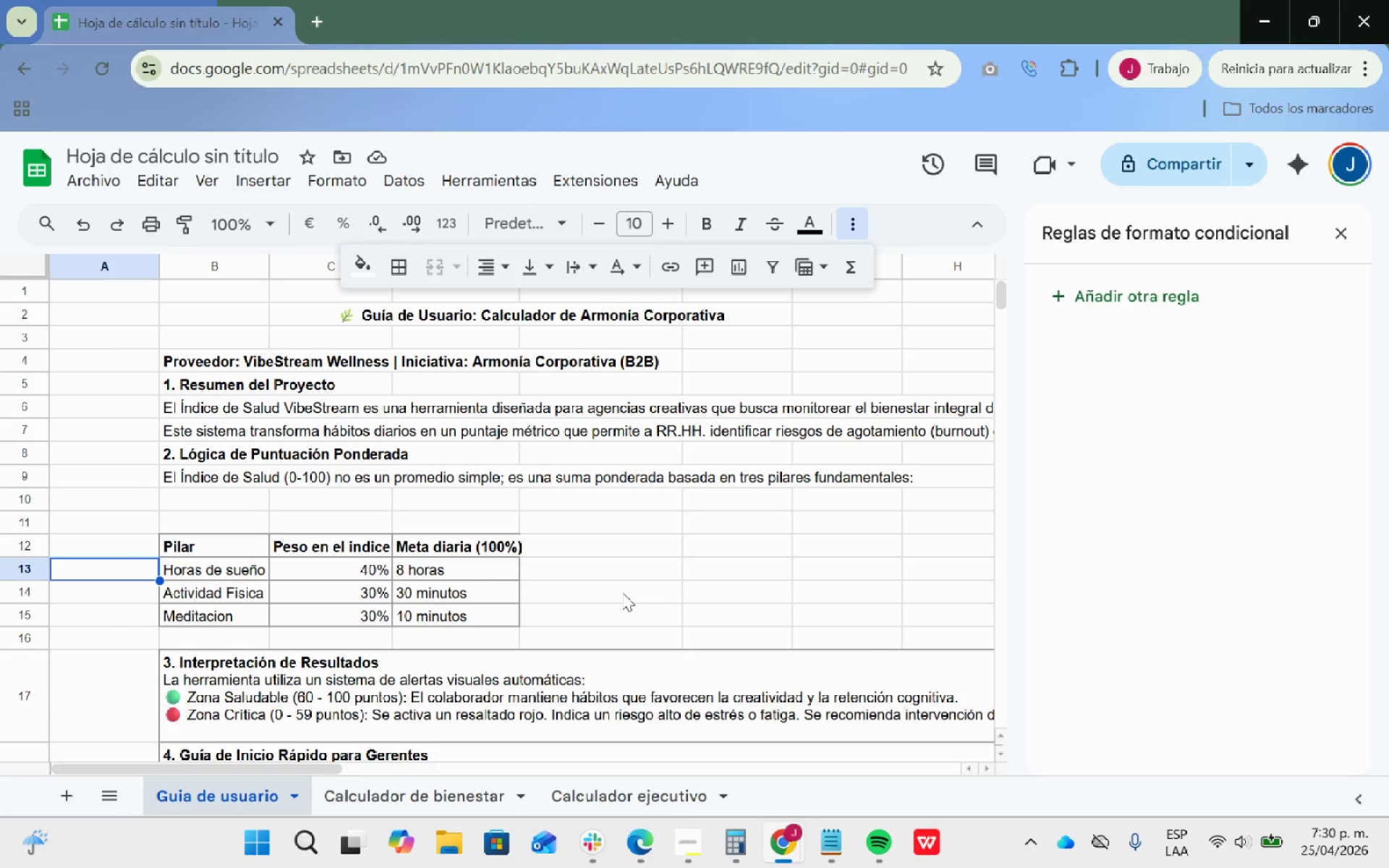 
key(ArrowLeft)
 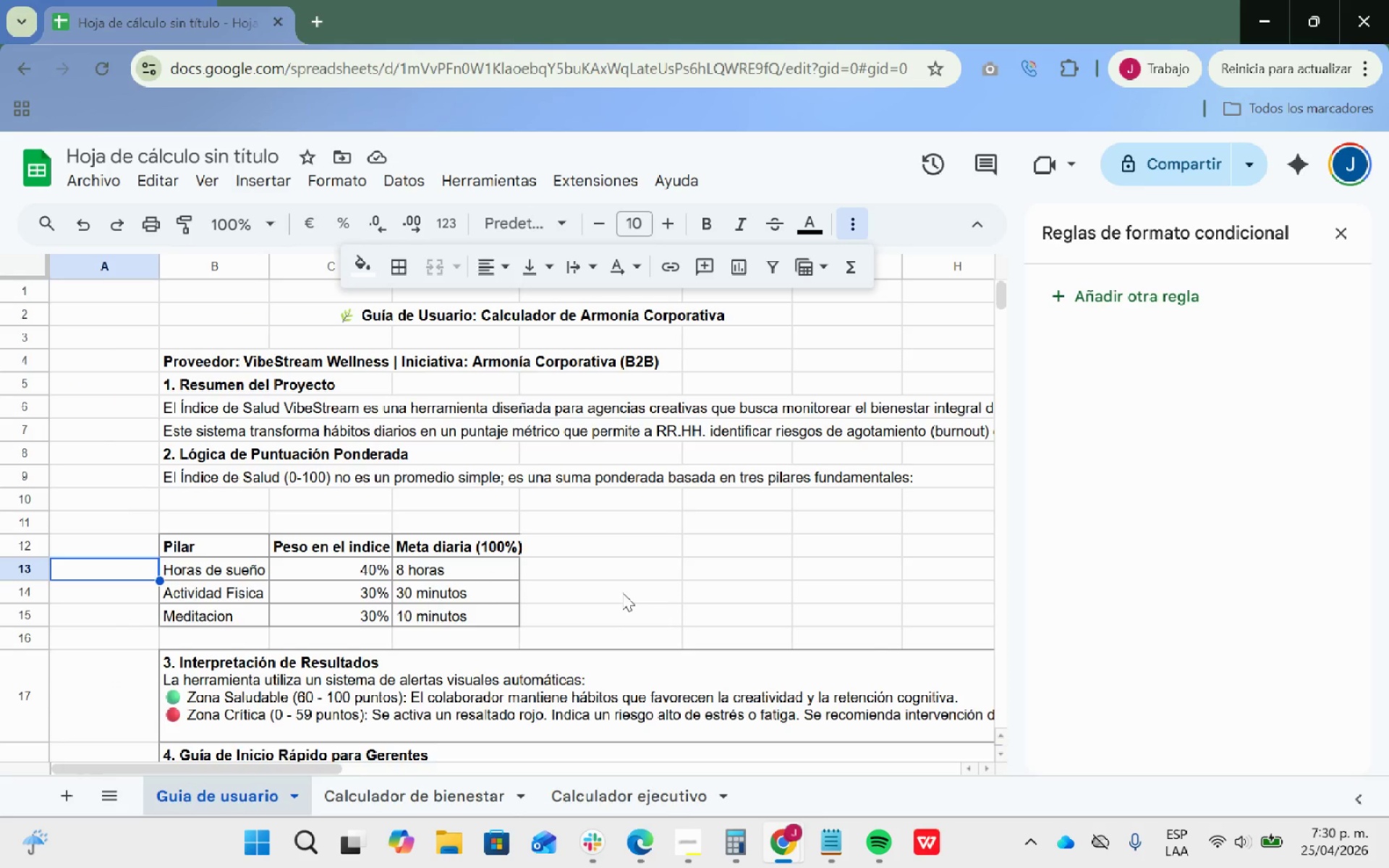 
key(ArrowLeft)
 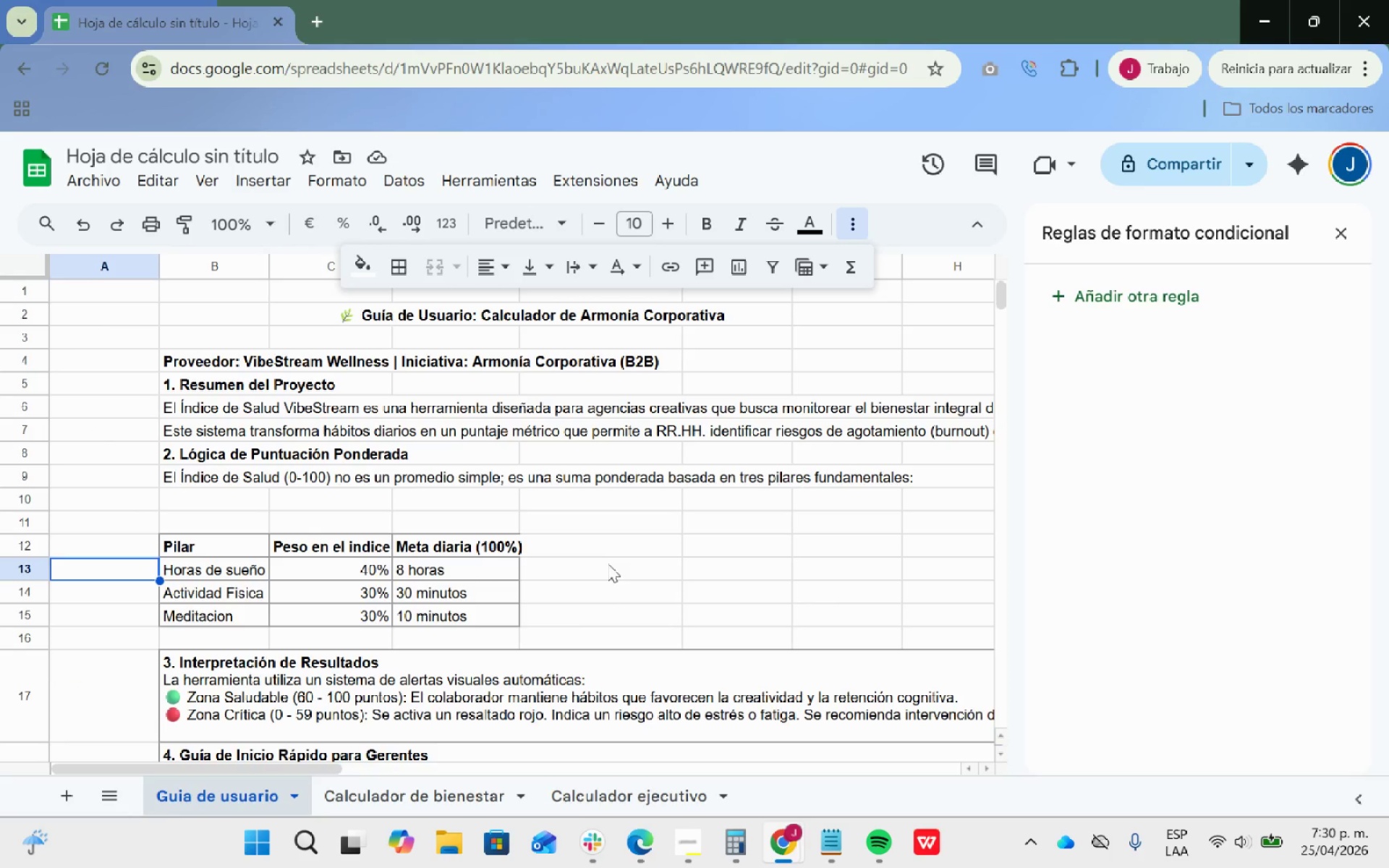 
scroll: coordinate [624, 532], scroll_direction: up, amount: 5.0
 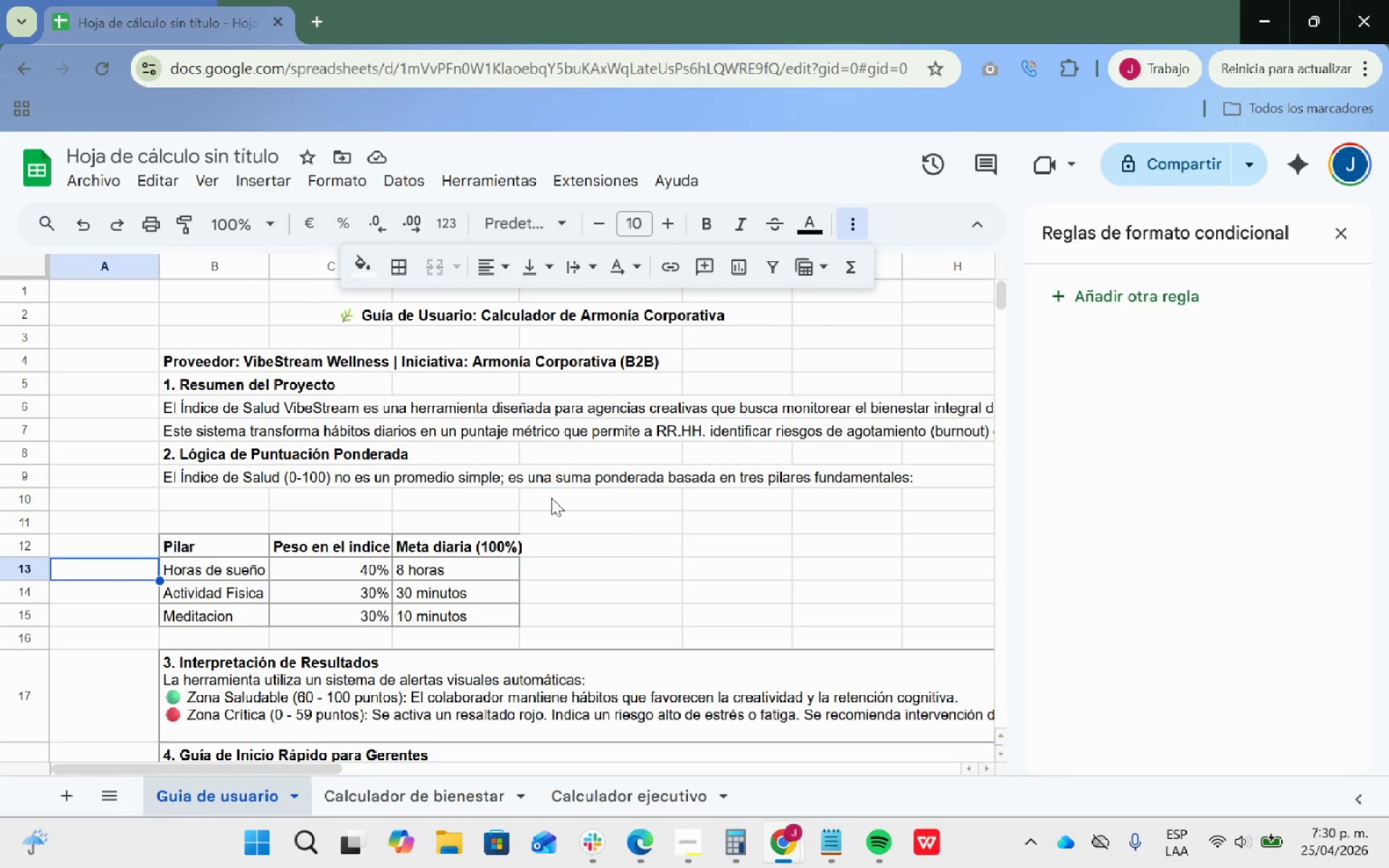 
wait(12.74)
 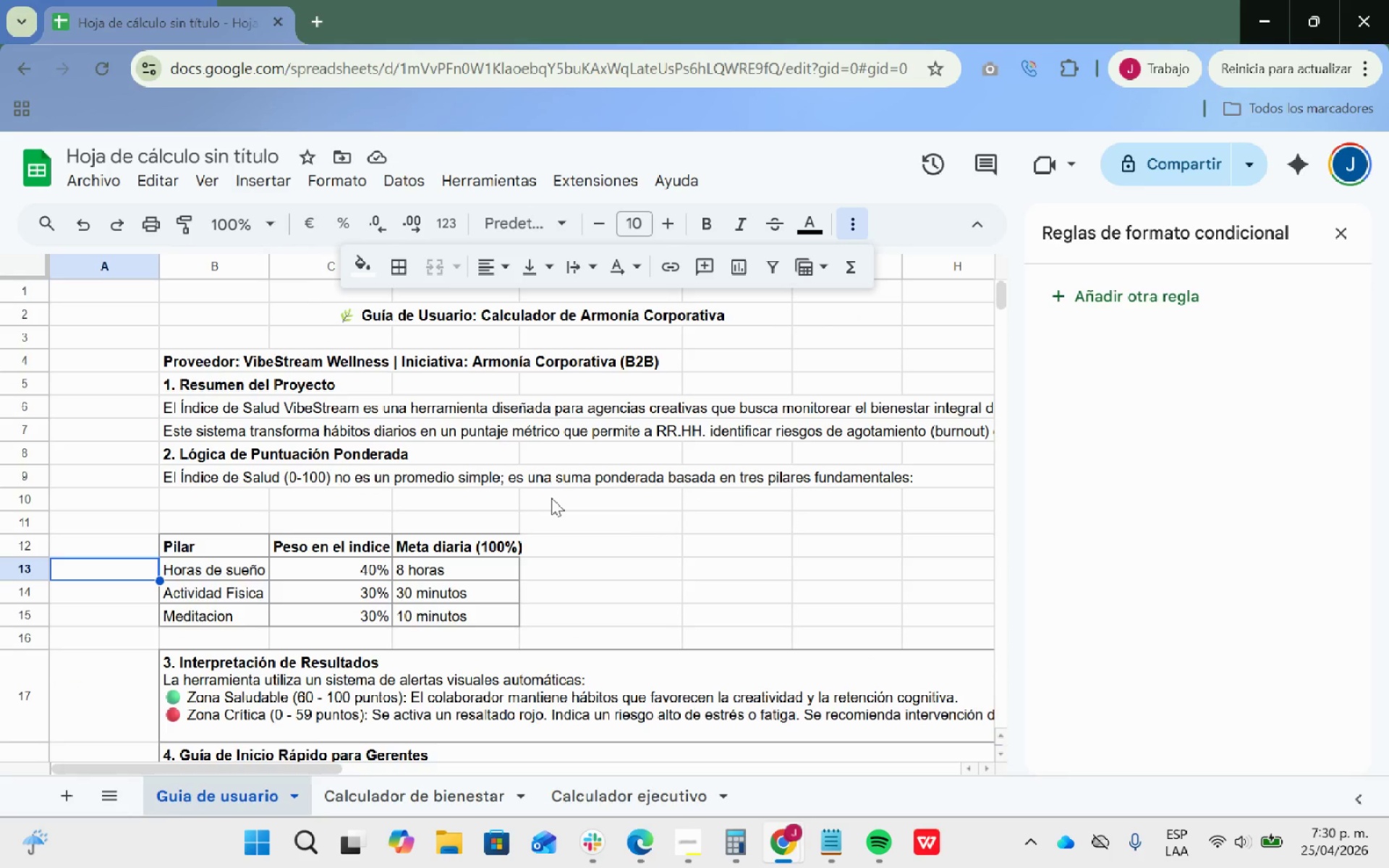 
scroll: coordinate [570, 502], scroll_direction: up, amount: 2.0
 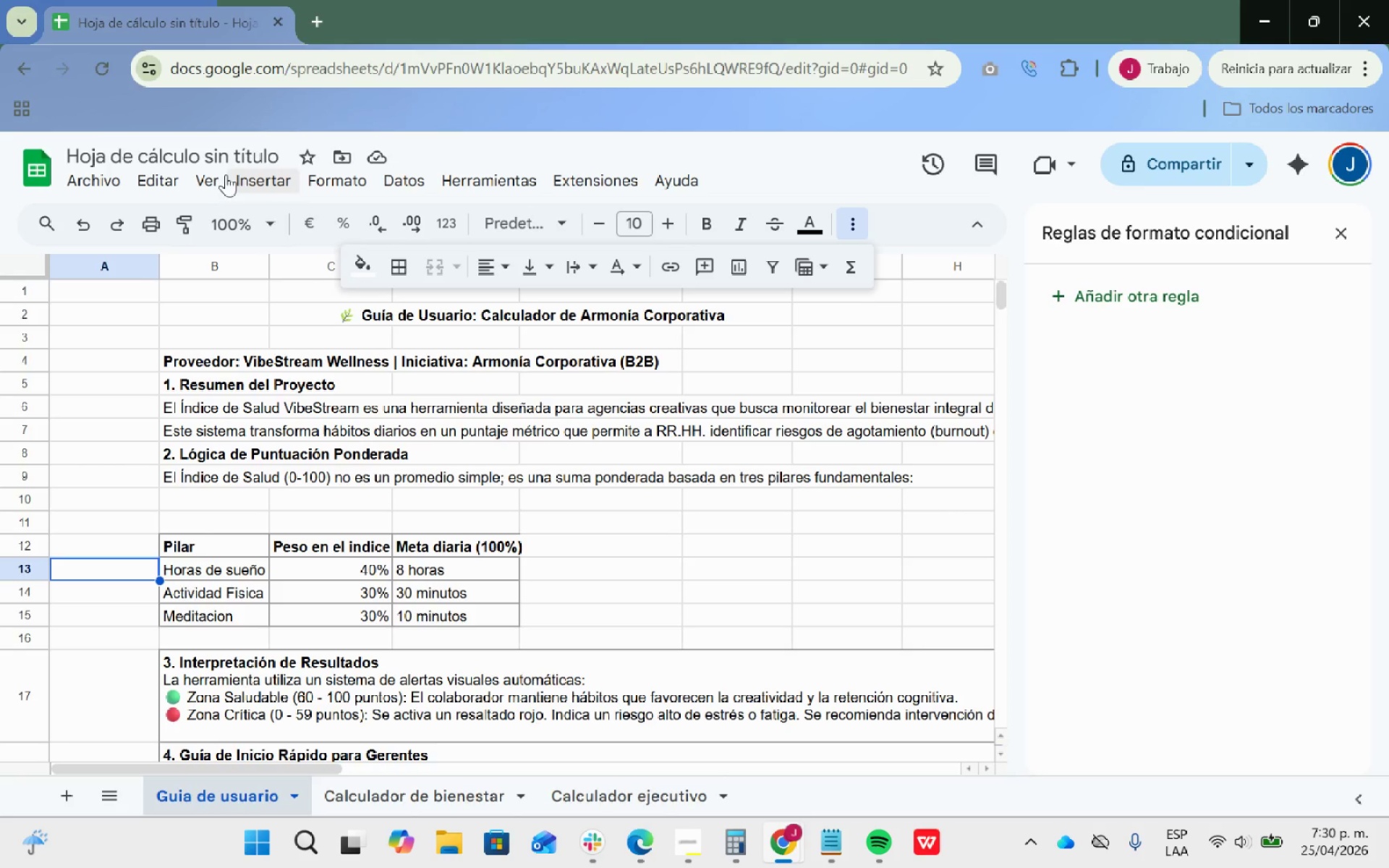 
left_click([211, 181])
 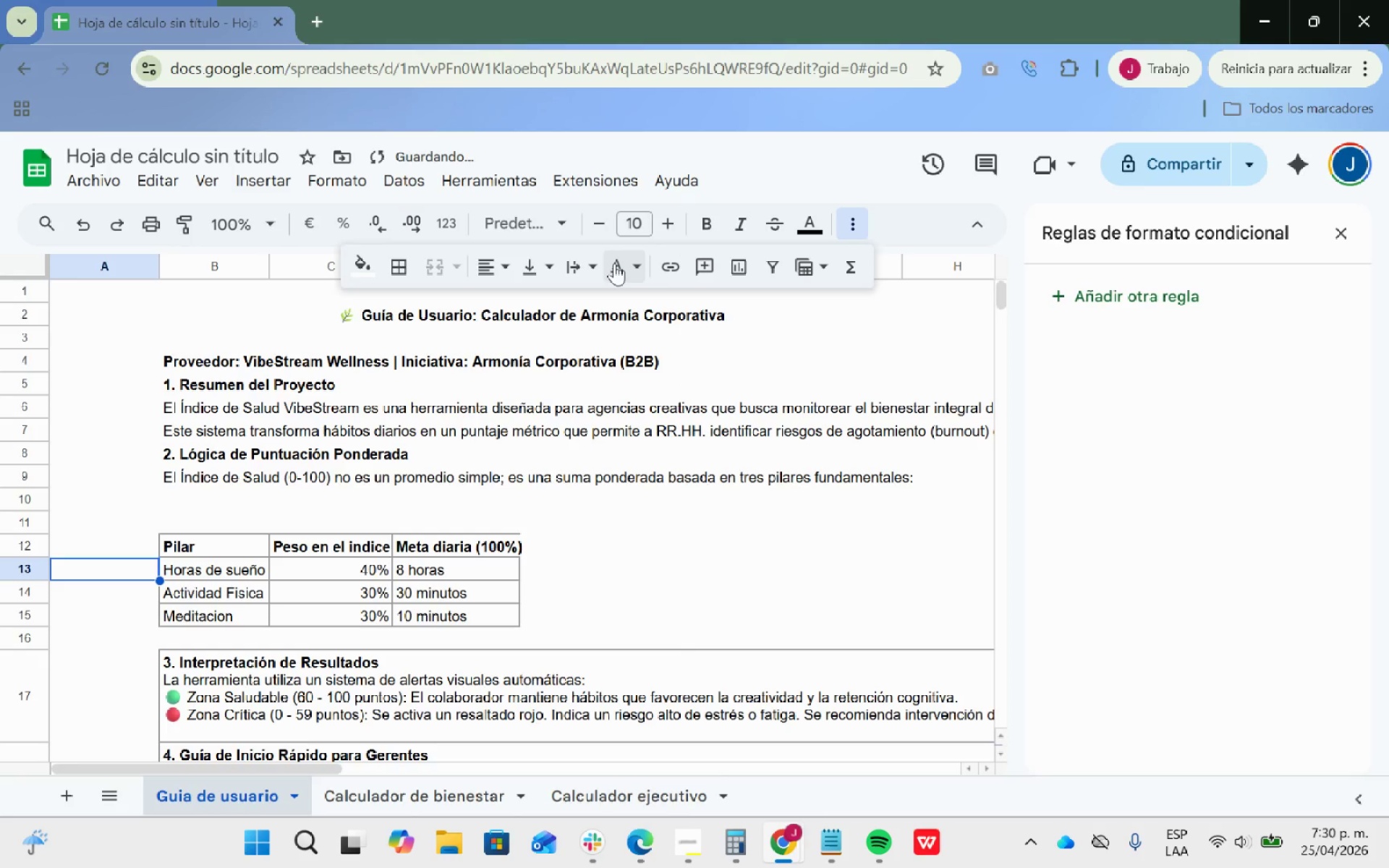 
scroll: coordinate [656, 512], scroll_direction: none, amount: 0.0
 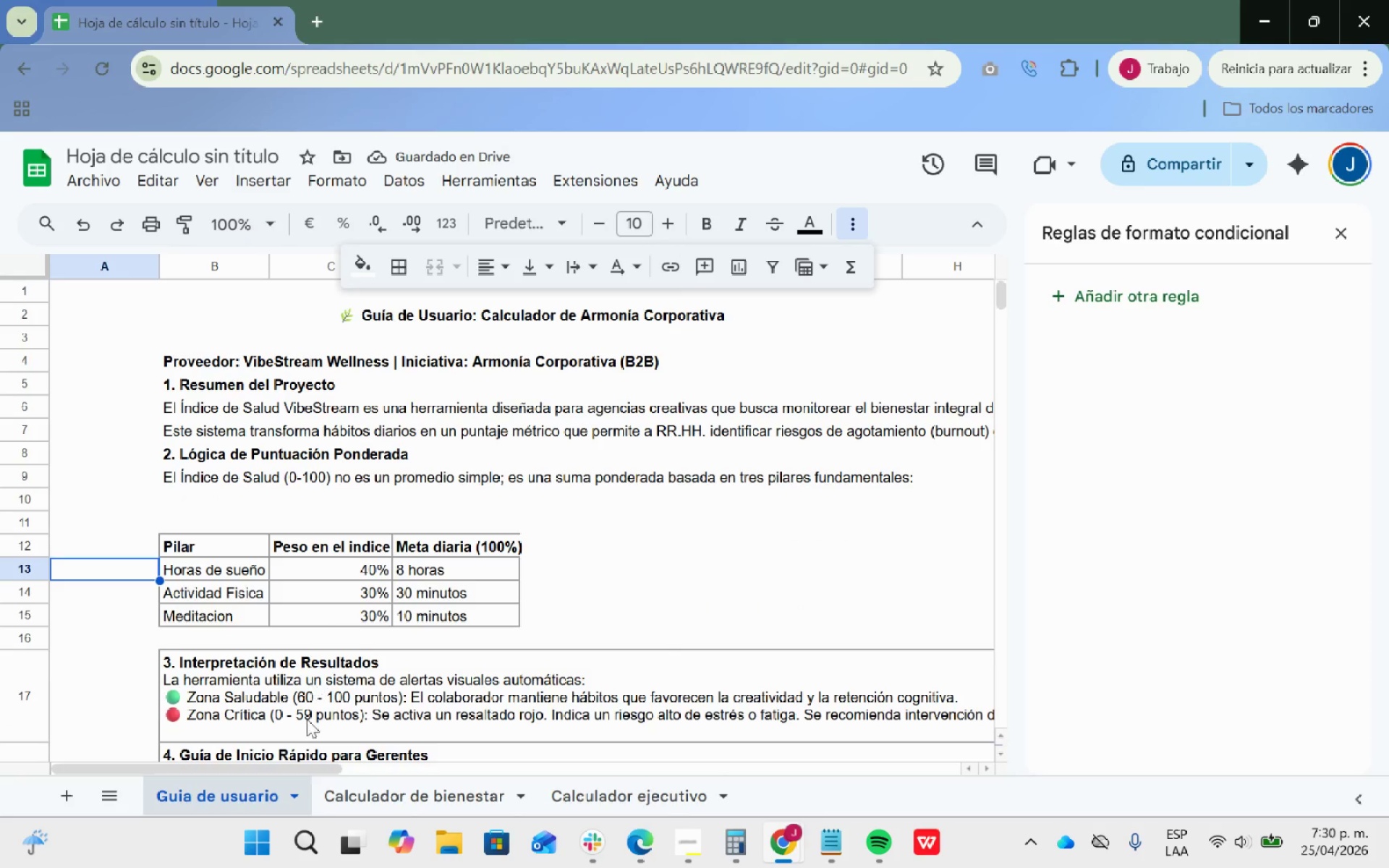 
left_click([347, 791])
 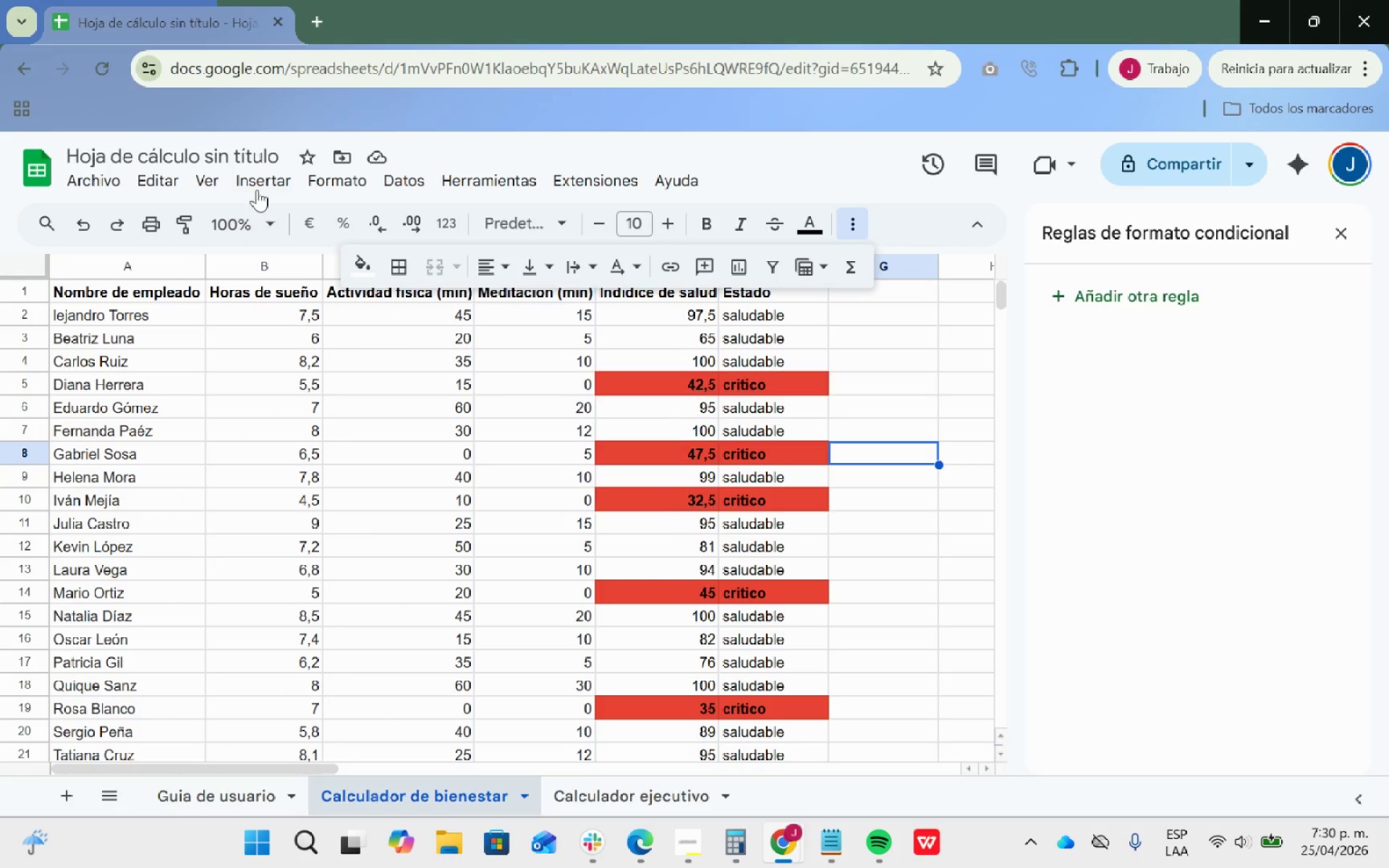 
left_click([207, 177])
 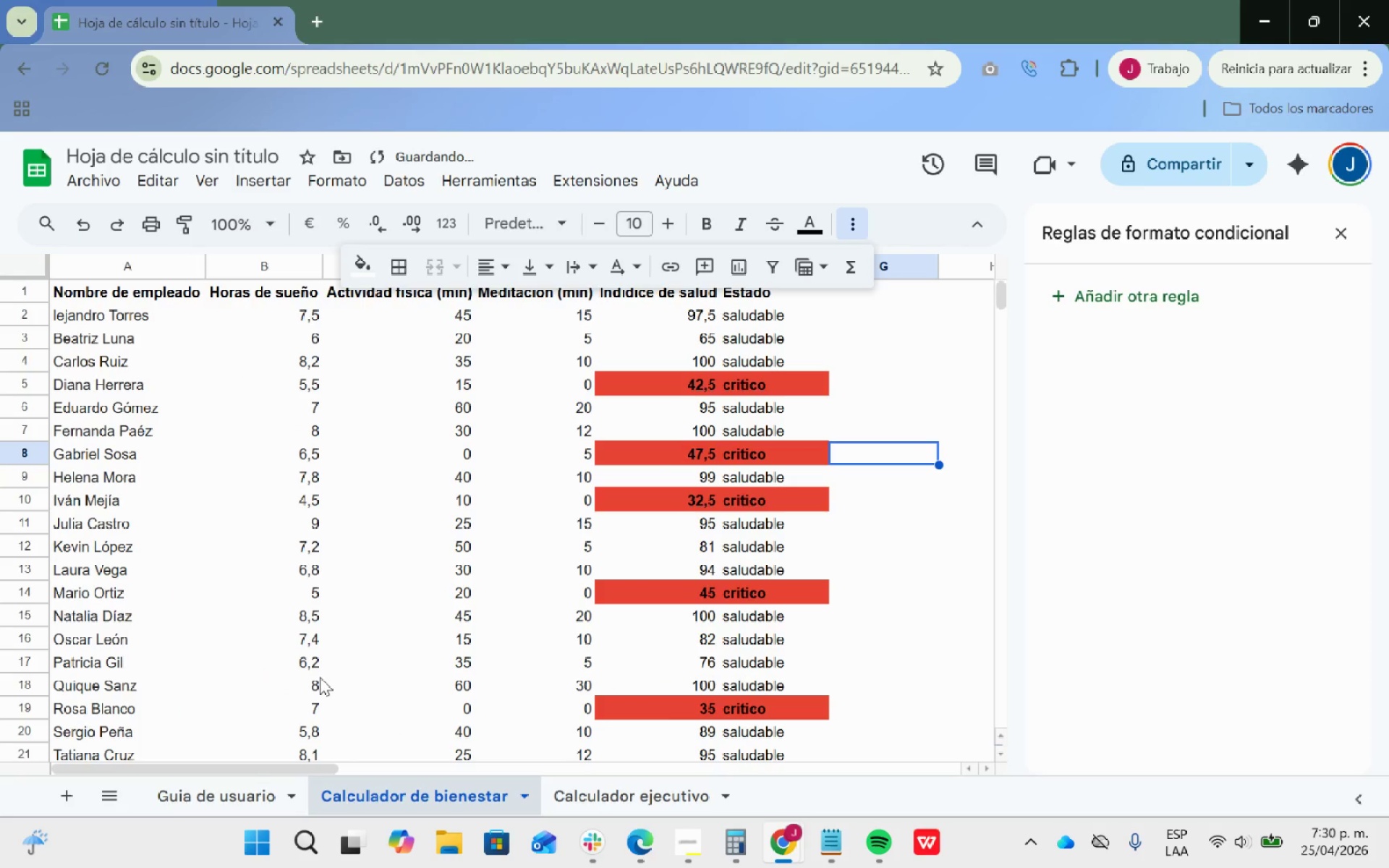 
scroll: coordinate [521, 600], scroll_direction: up, amount: 10.0
 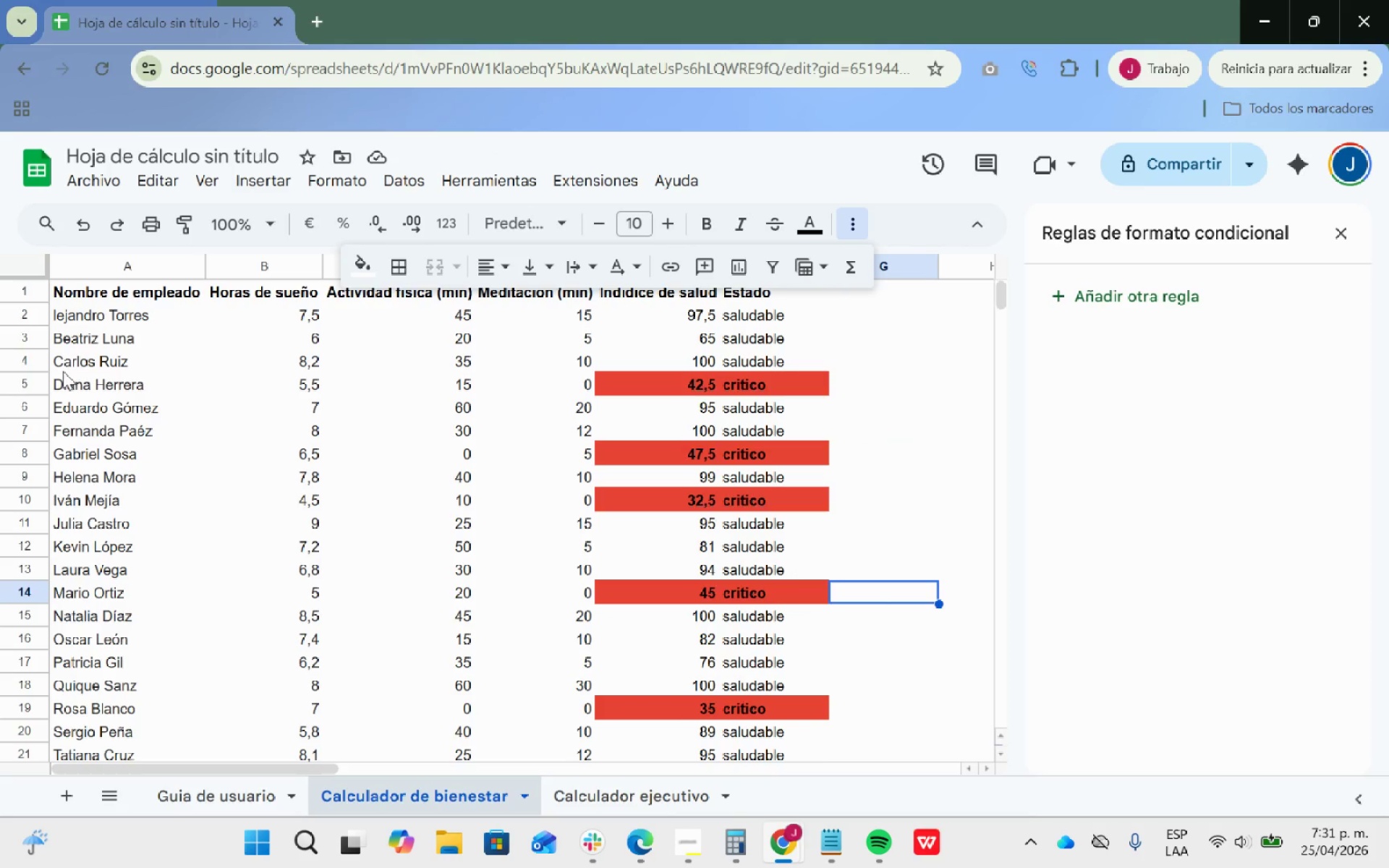 
key(Control+Z)
 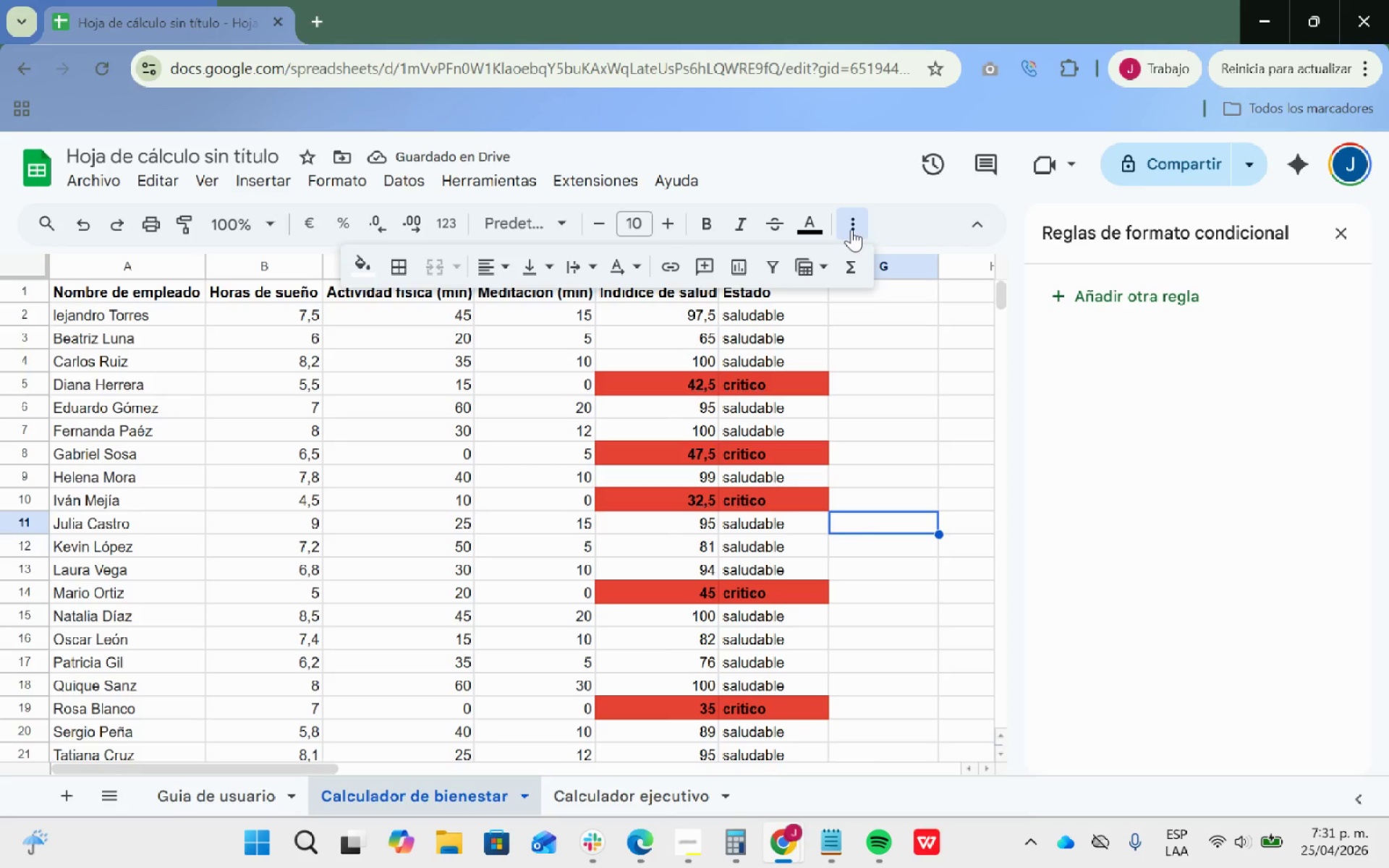 
scroll: coordinate [792, 435], scroll_direction: up, amount: 5.0
 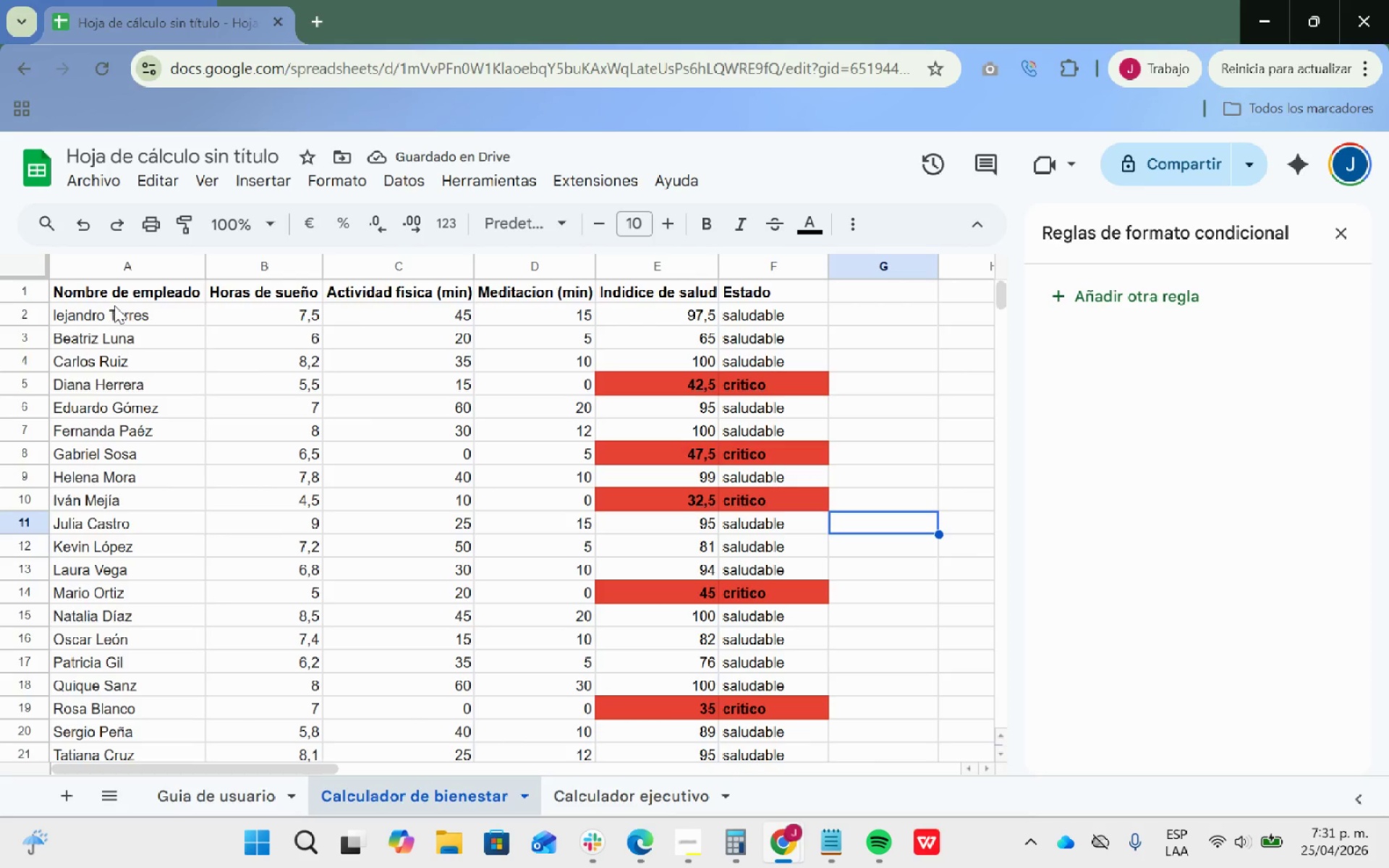 
left_click_drag(start_coordinate=[120, 297], to_coordinate=[783, 338])
 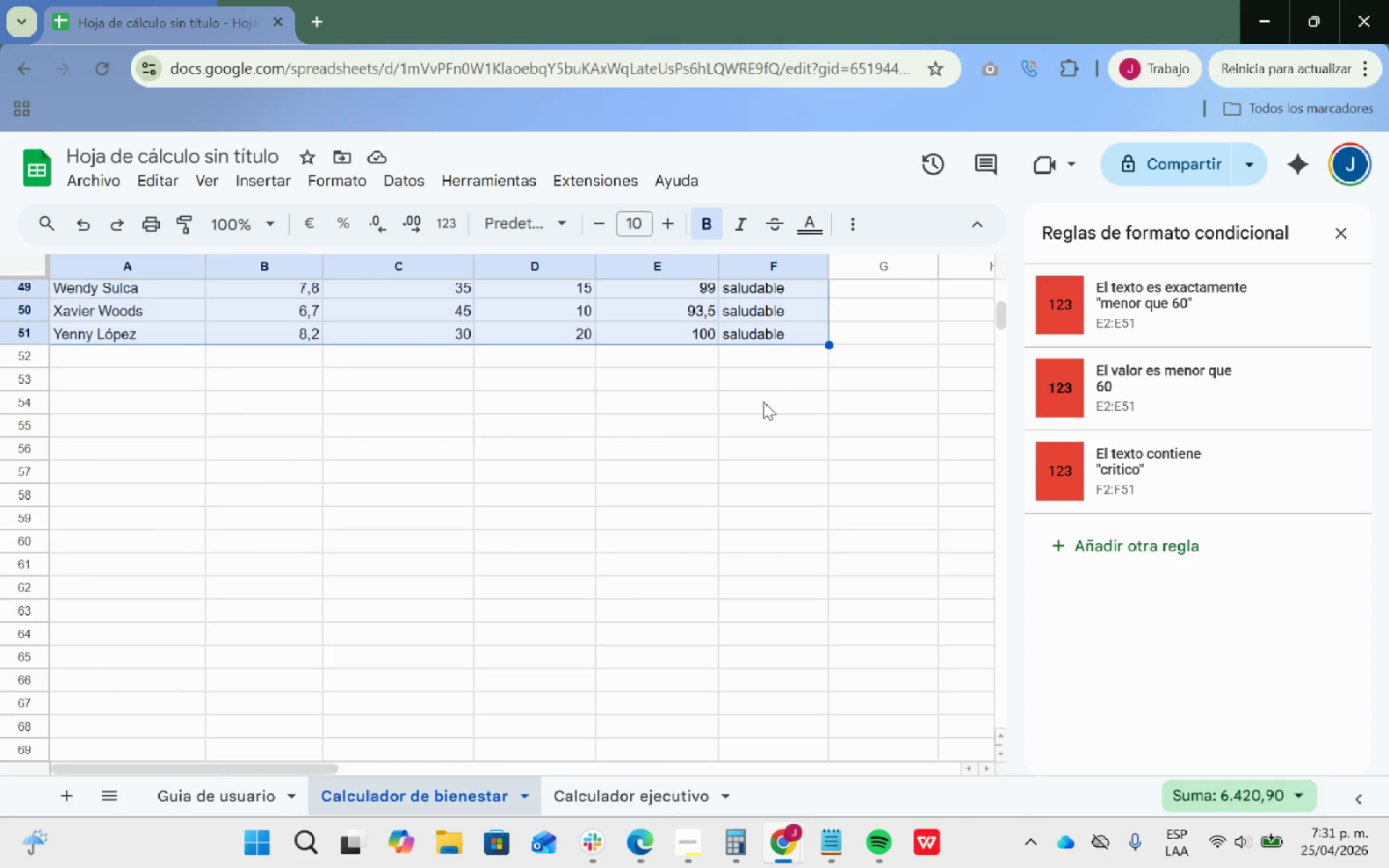 
scroll: coordinate [756, 451], scroll_direction: up, amount: 16.0
 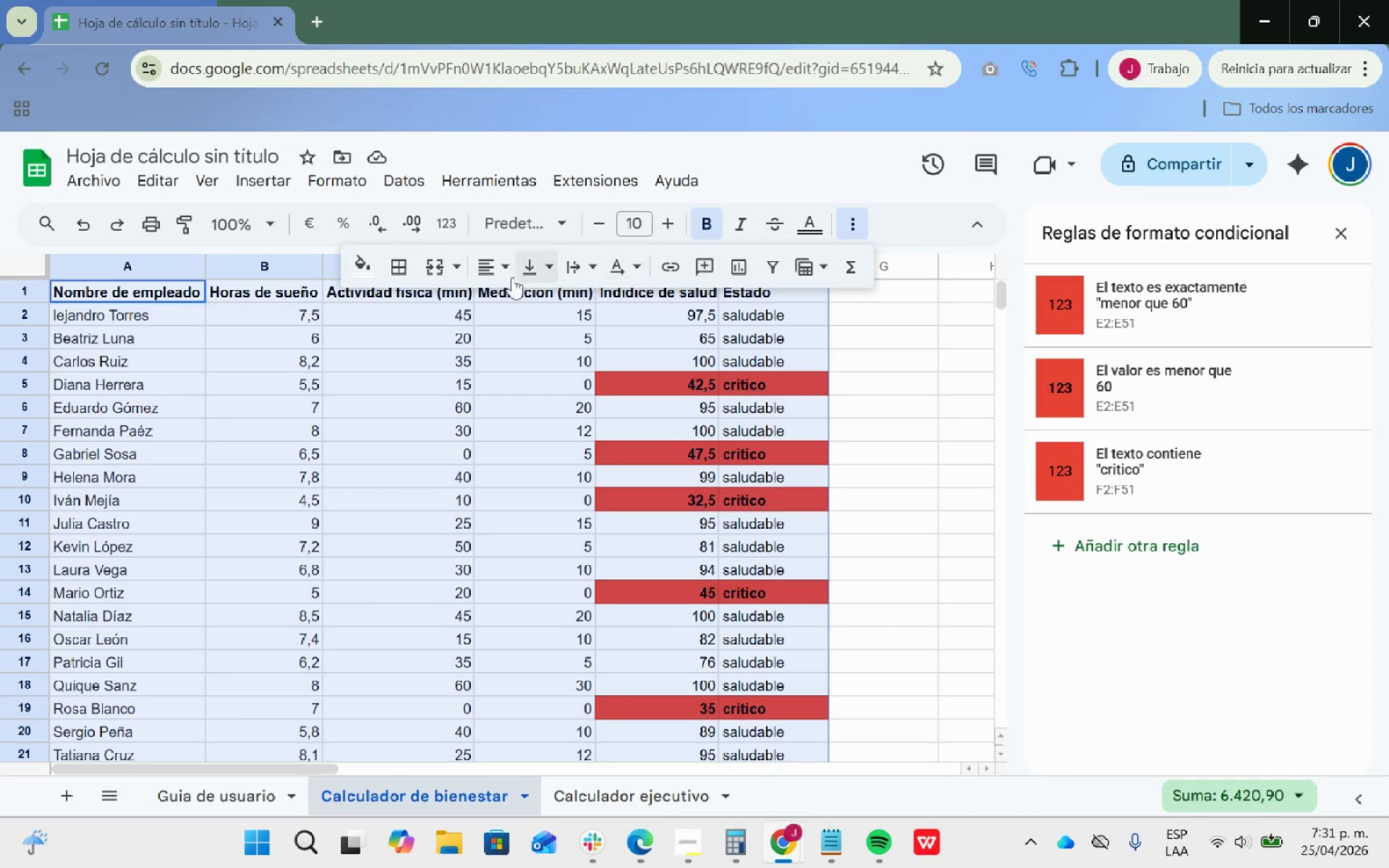 
mouse_move([412, 285])
 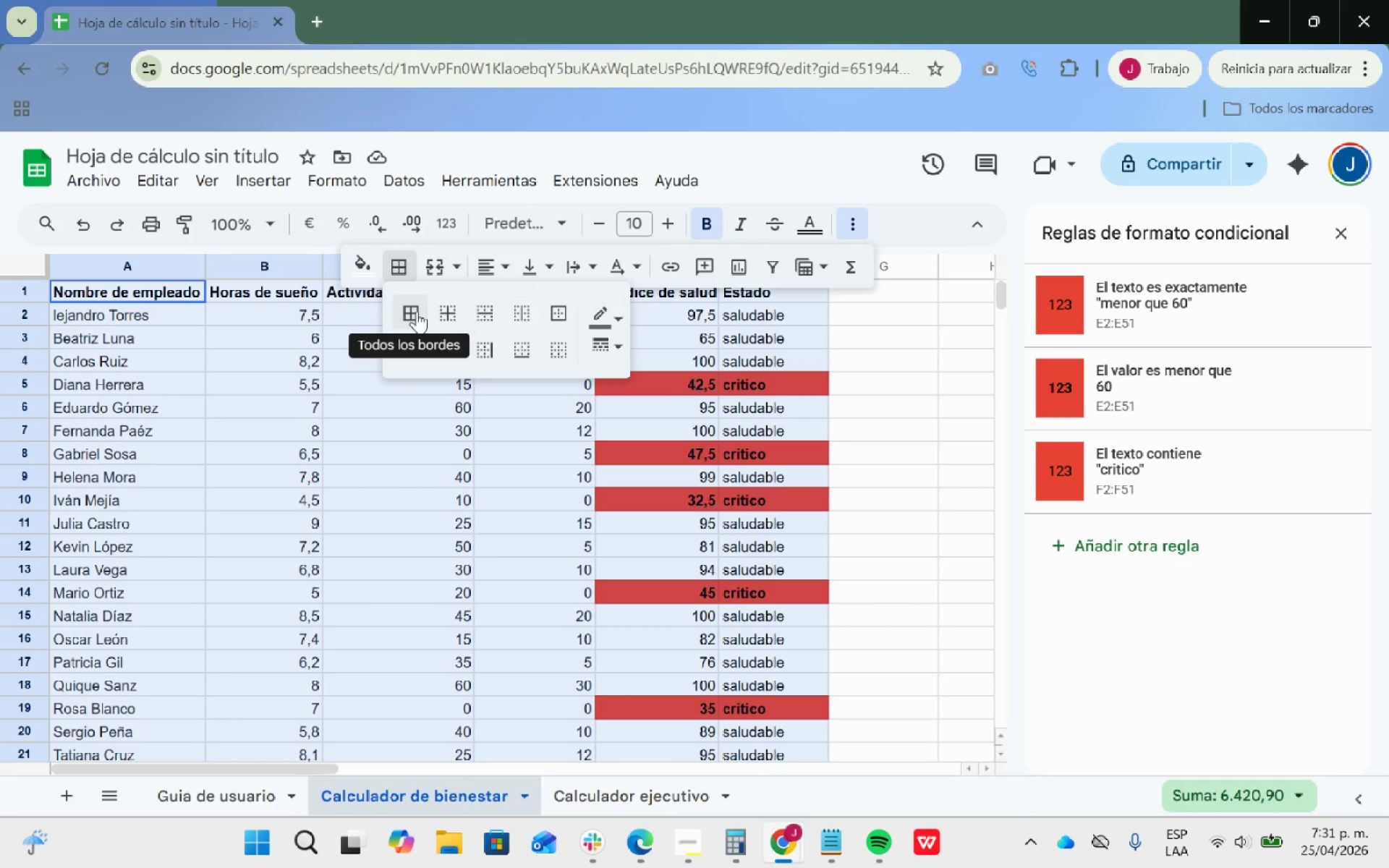 
left_click([414, 315])
 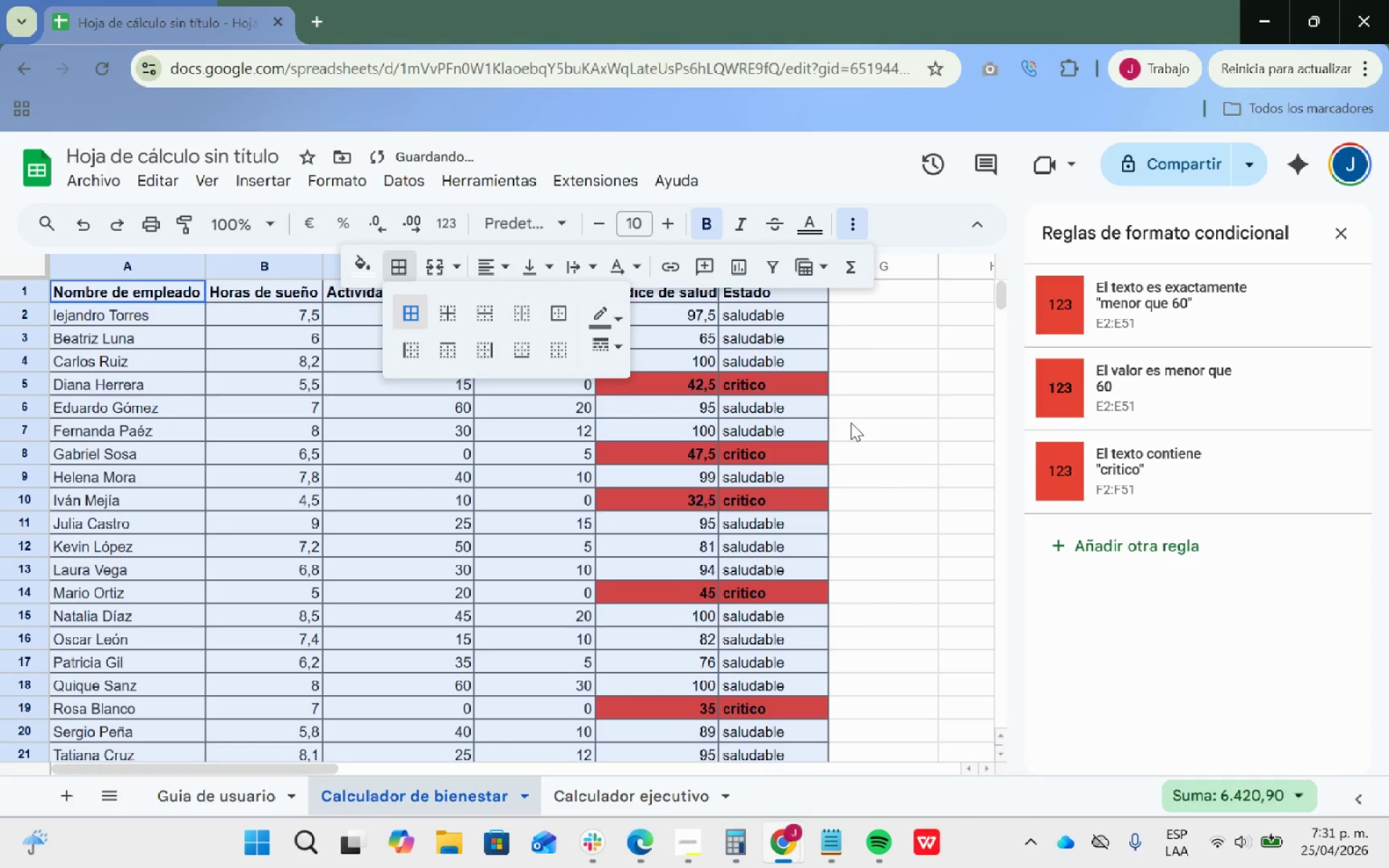 
left_click([864, 417])
 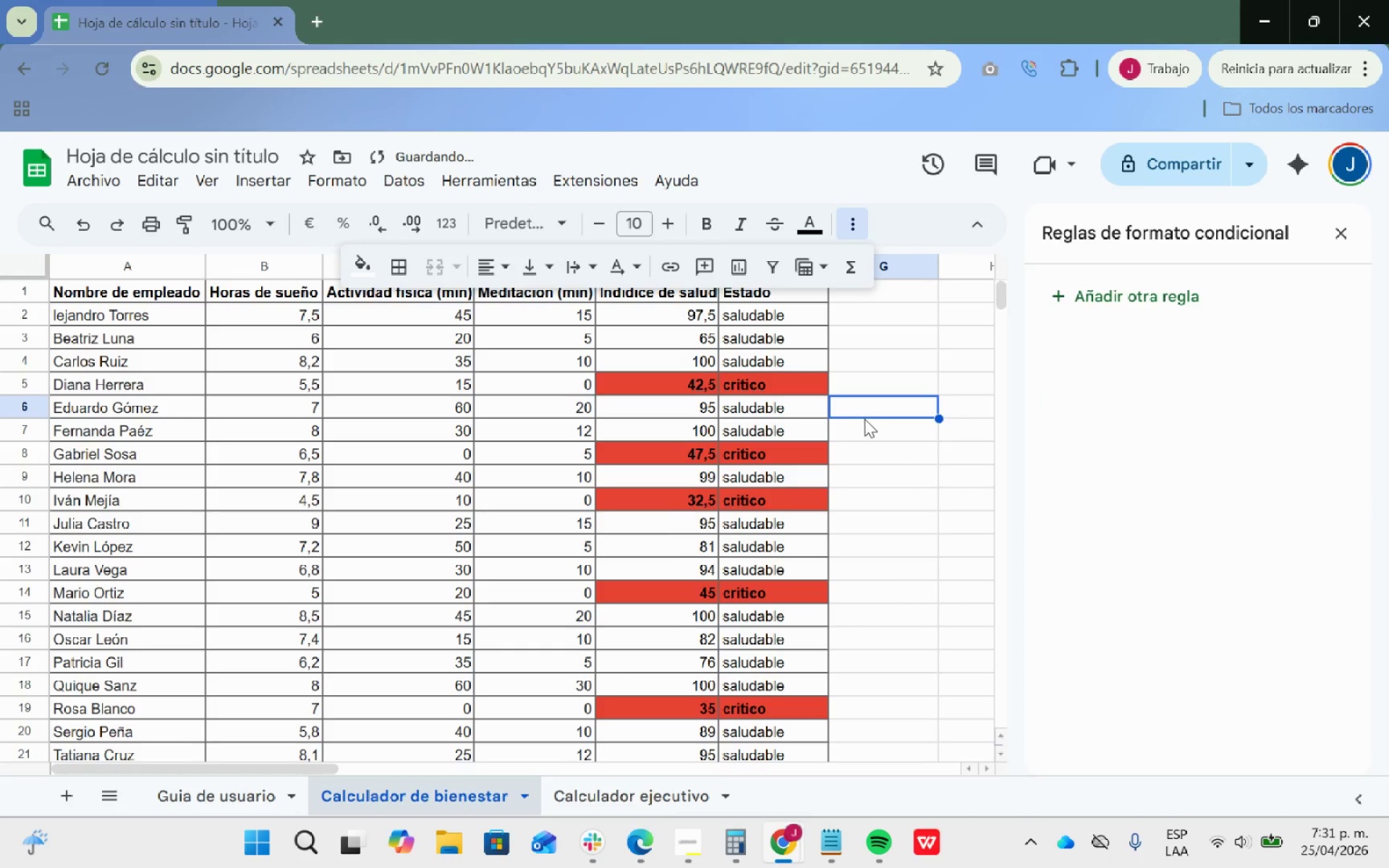 
left_click([870, 401])
 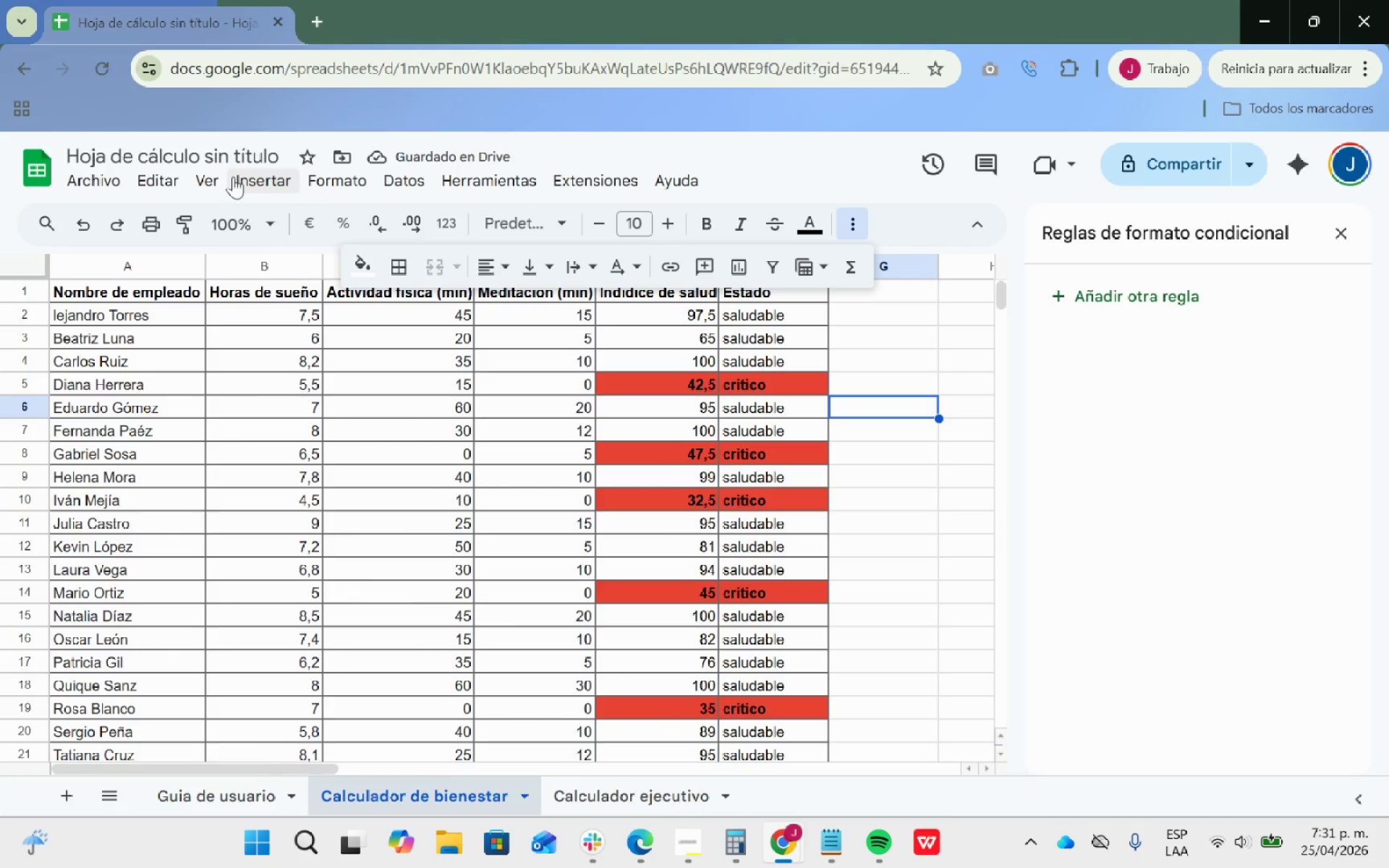 
scroll: coordinate [867, 414], scroll_direction: up, amount: 7.0
 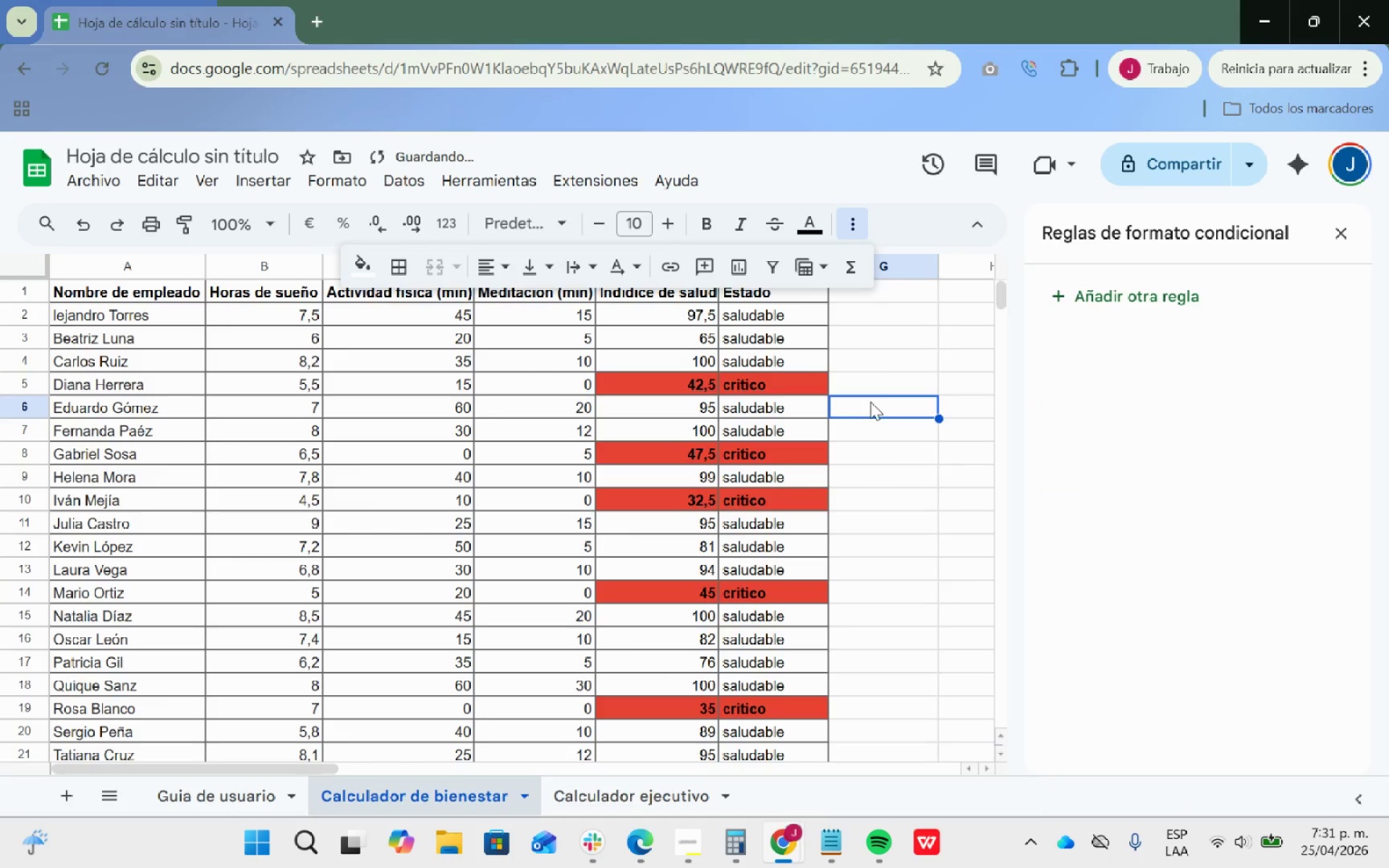 
left_click([233, 176])
 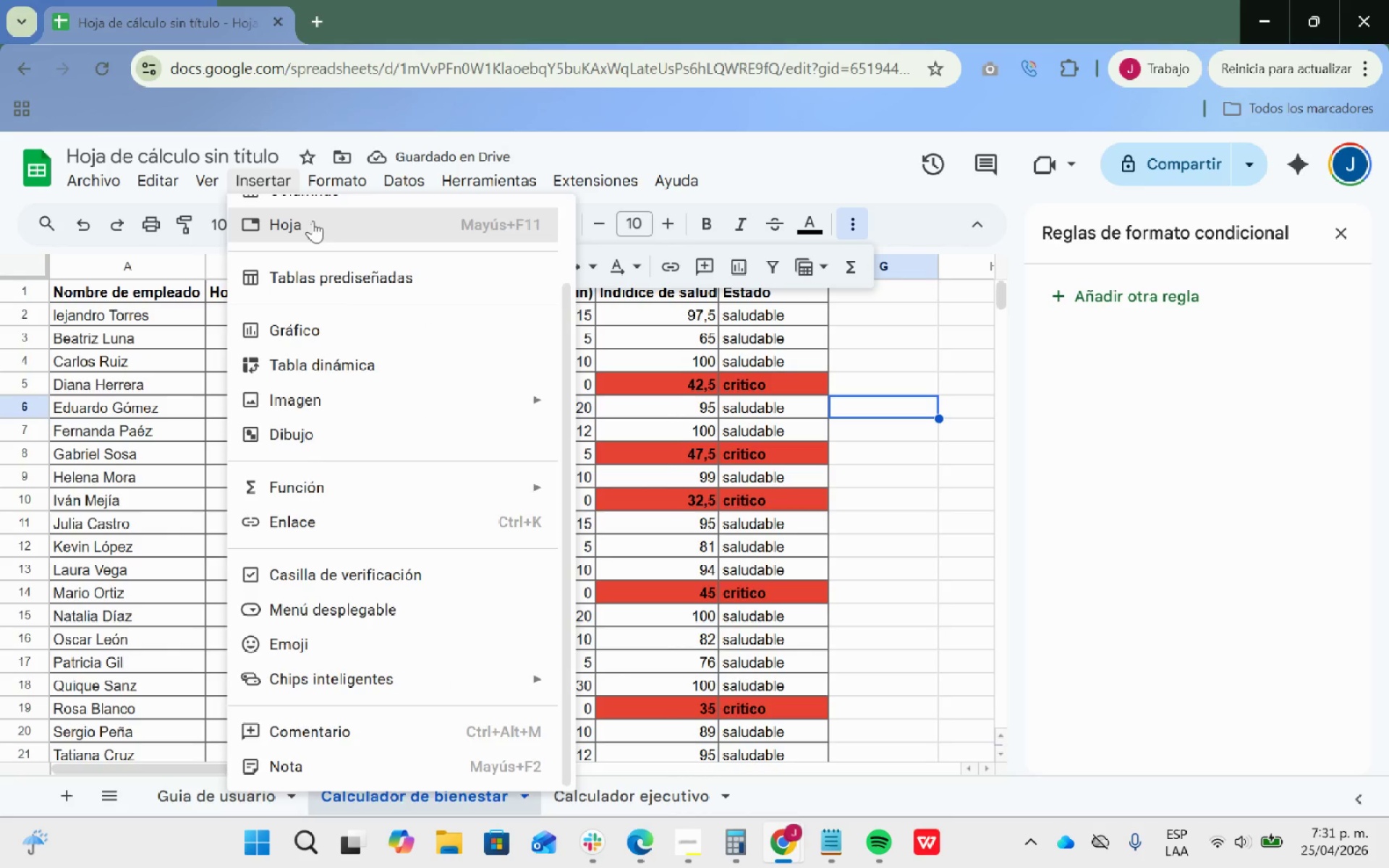 
scroll: coordinate [302, 250], scroll_direction: up, amount: 9.0
 